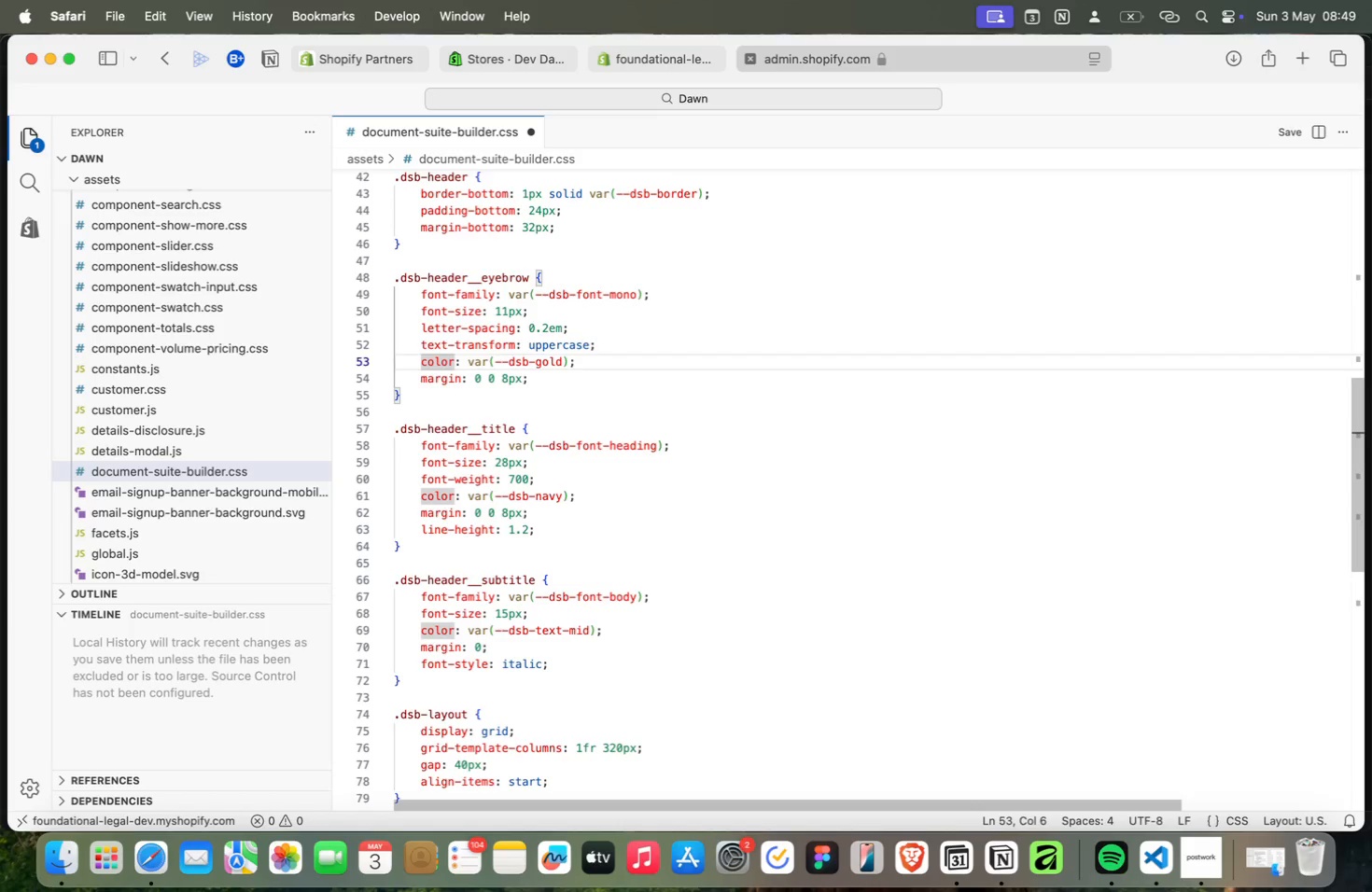 
key(Meta+ArrowDown)
 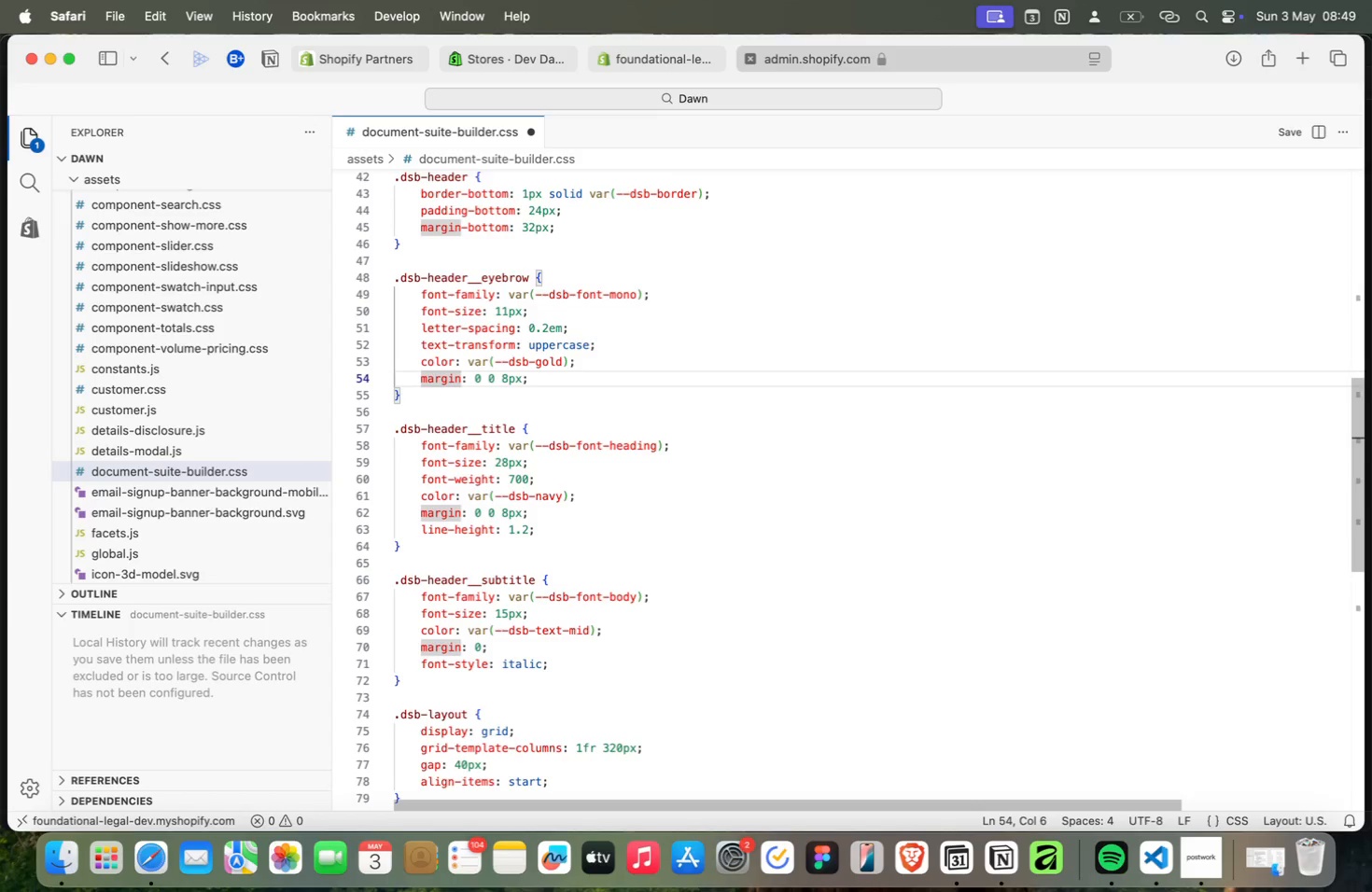 
key(Meta+ArrowDown)
 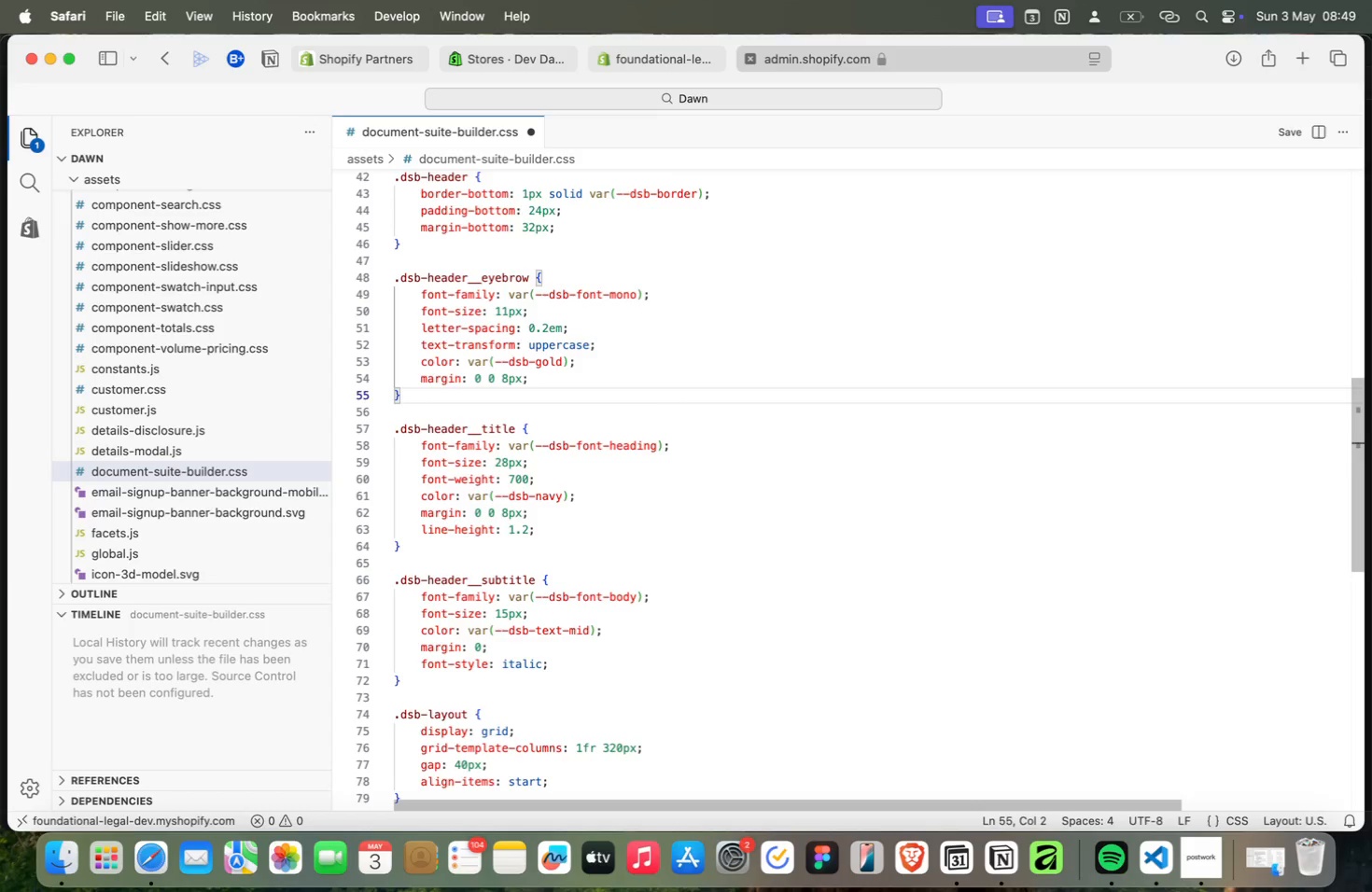 
key(Meta+ArrowDown)
 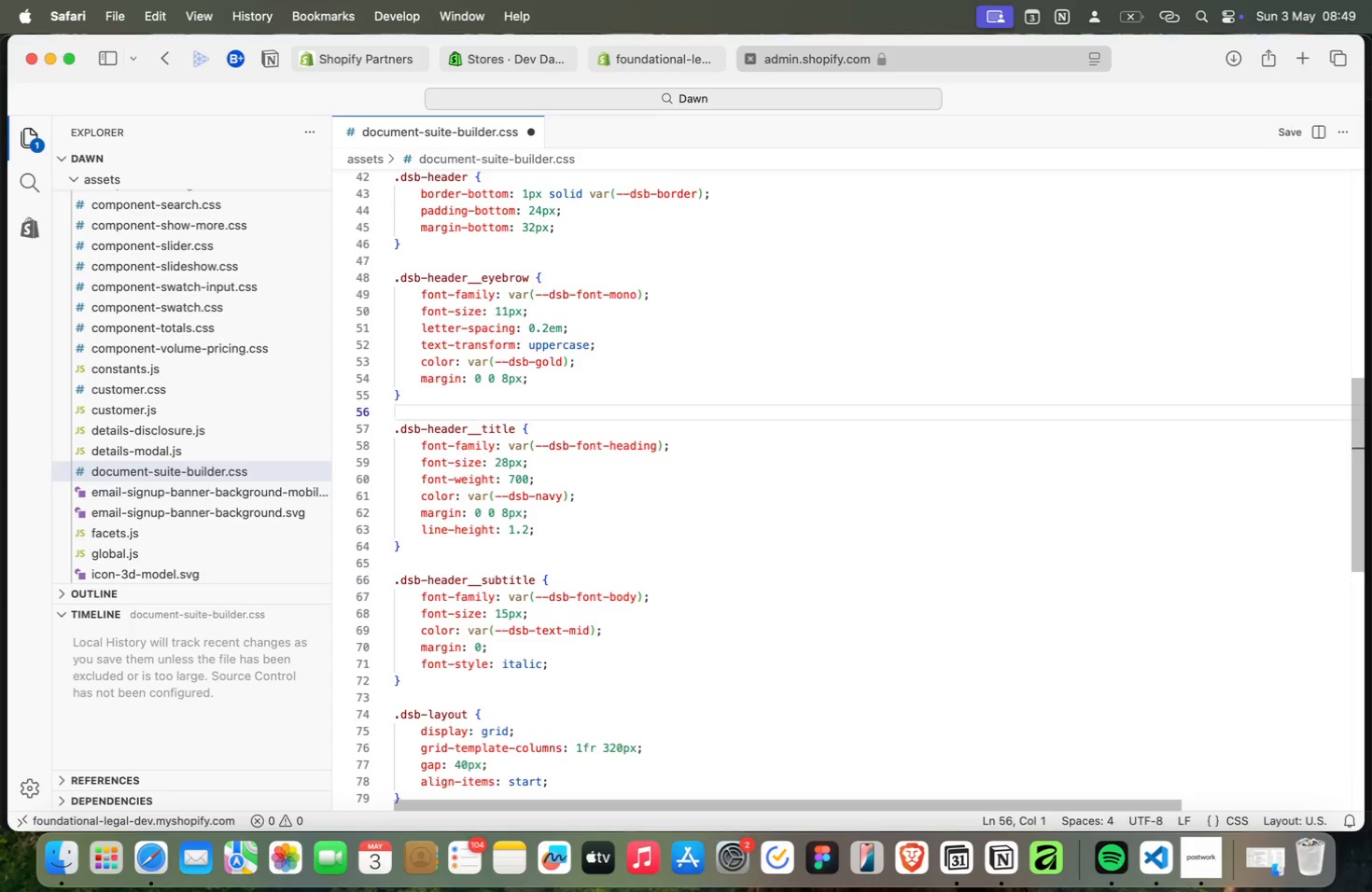 
key(Meta+ArrowUp)
 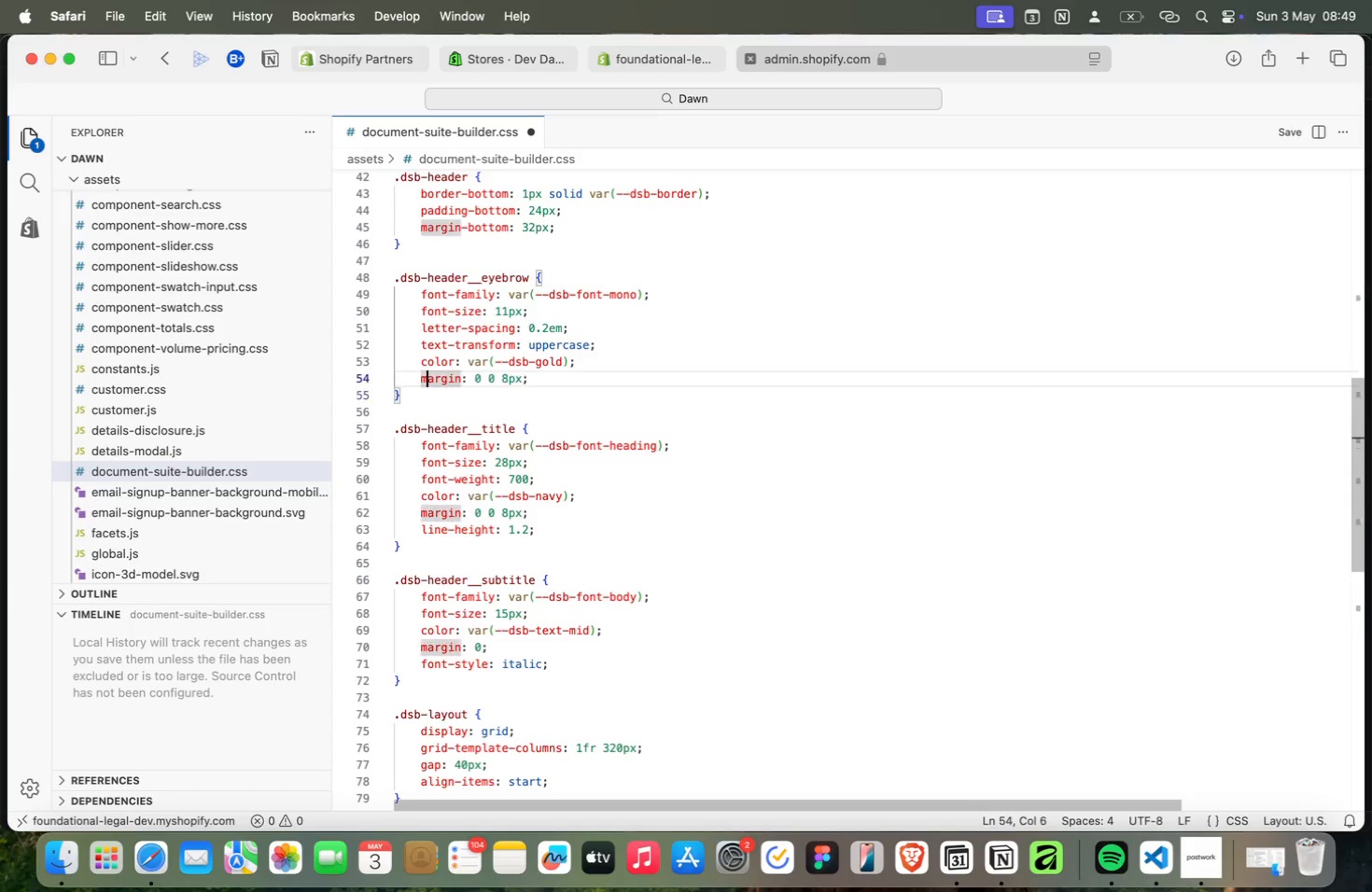 
key(Meta+ArrowUp)
 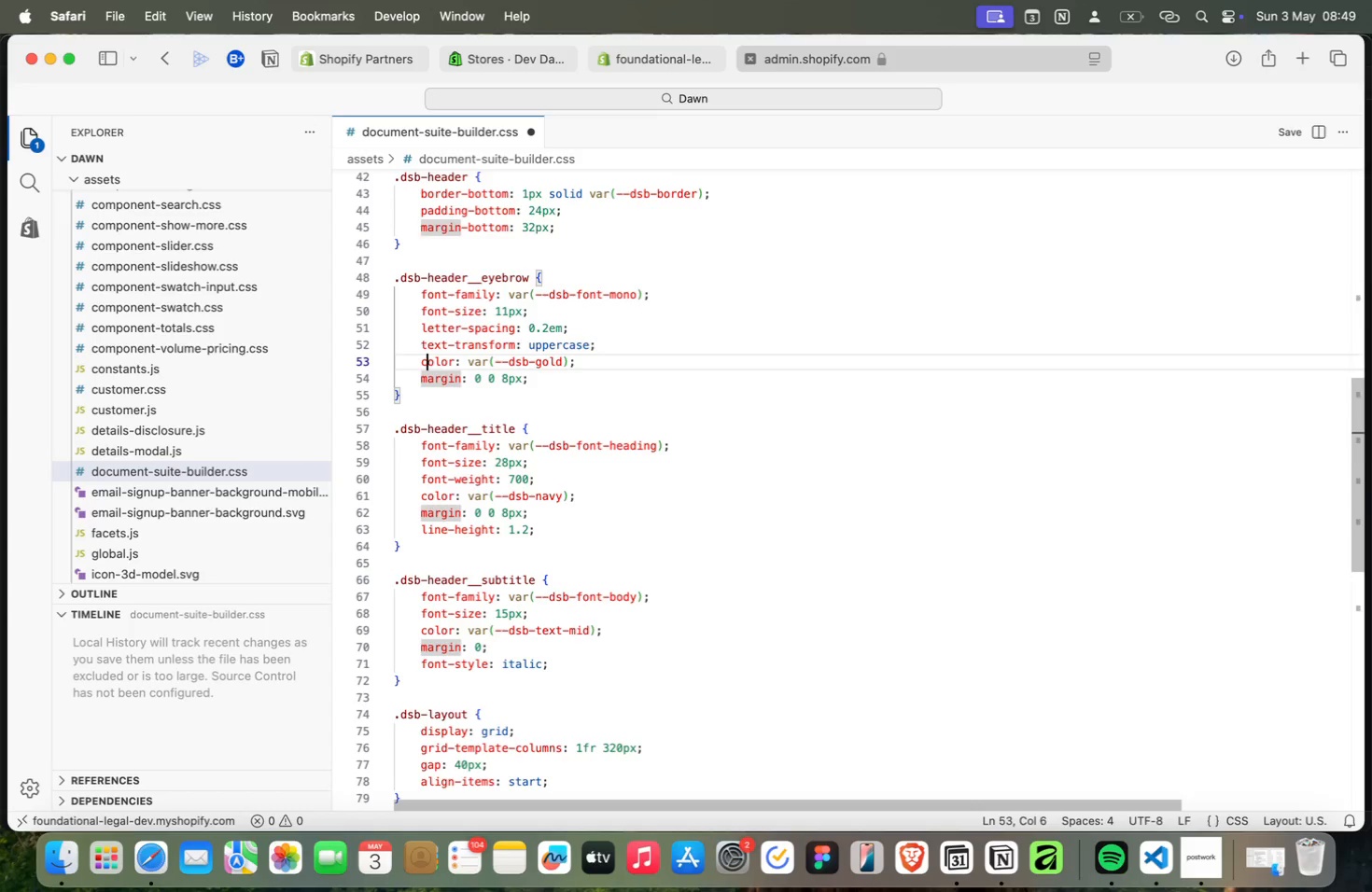 
key(Meta+ArrowUp)
 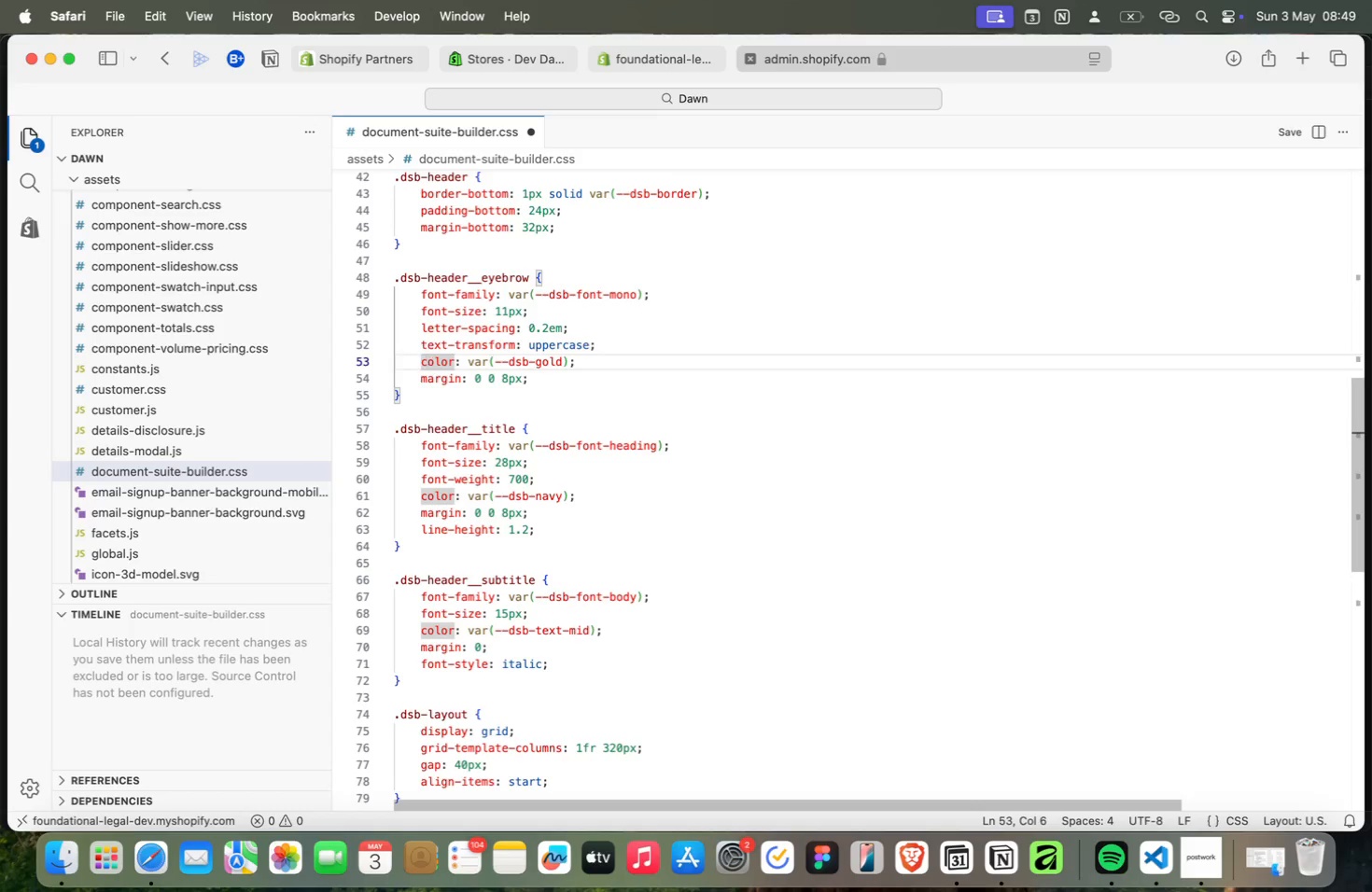 
key(Meta+ArrowUp)
 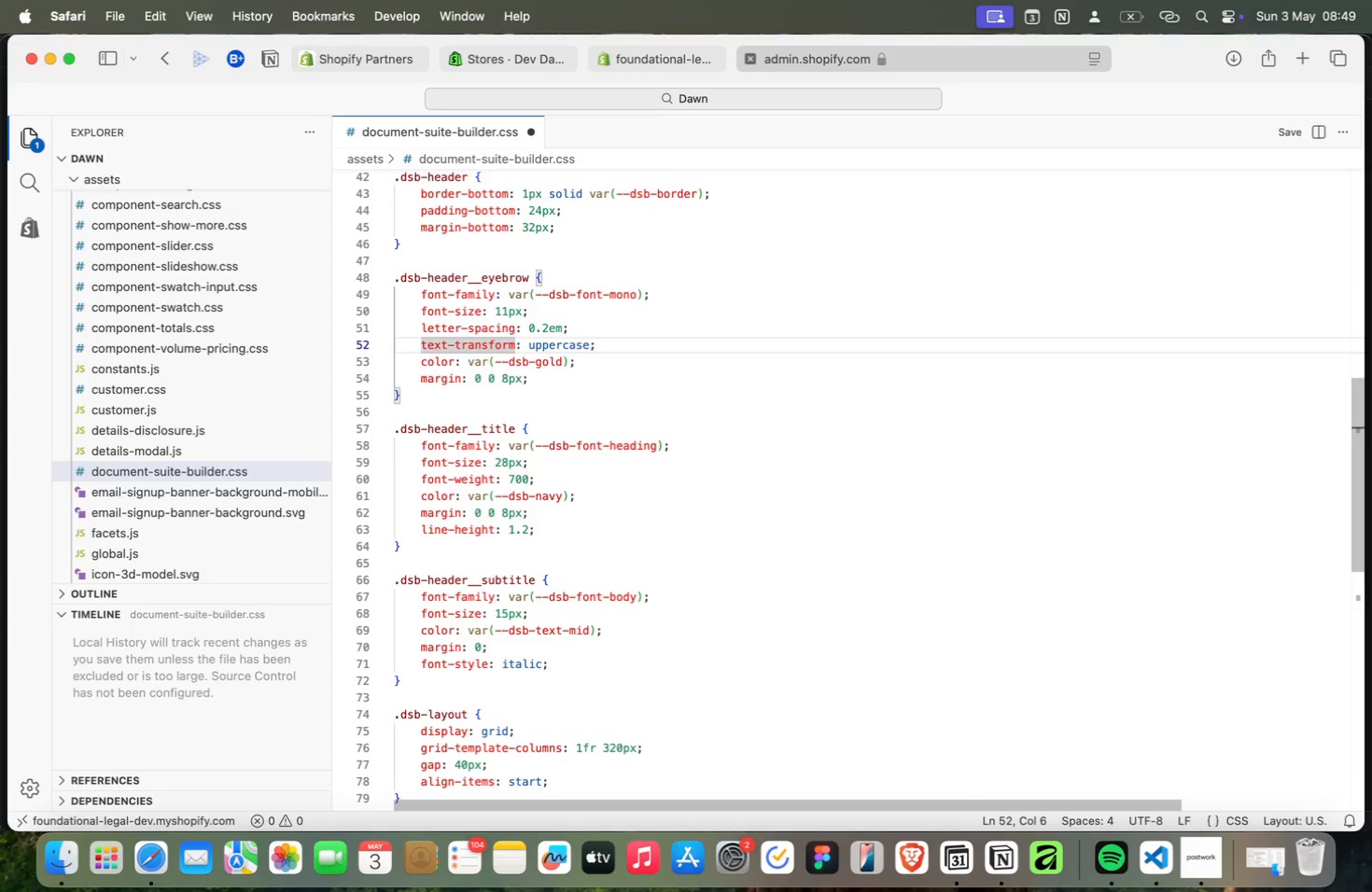 
key(Meta+ArrowUp)
 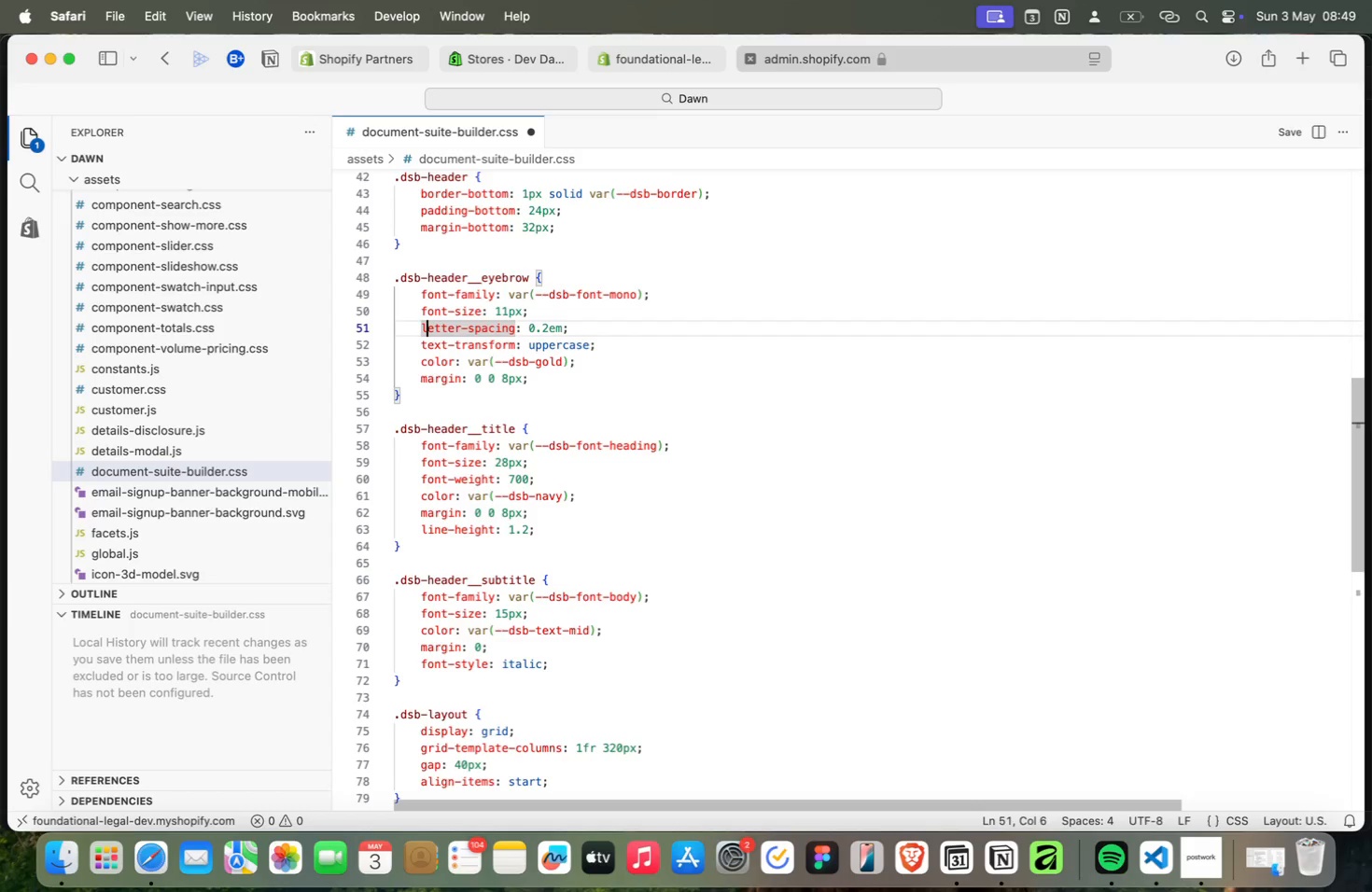 
key(Meta+ArrowDown)
 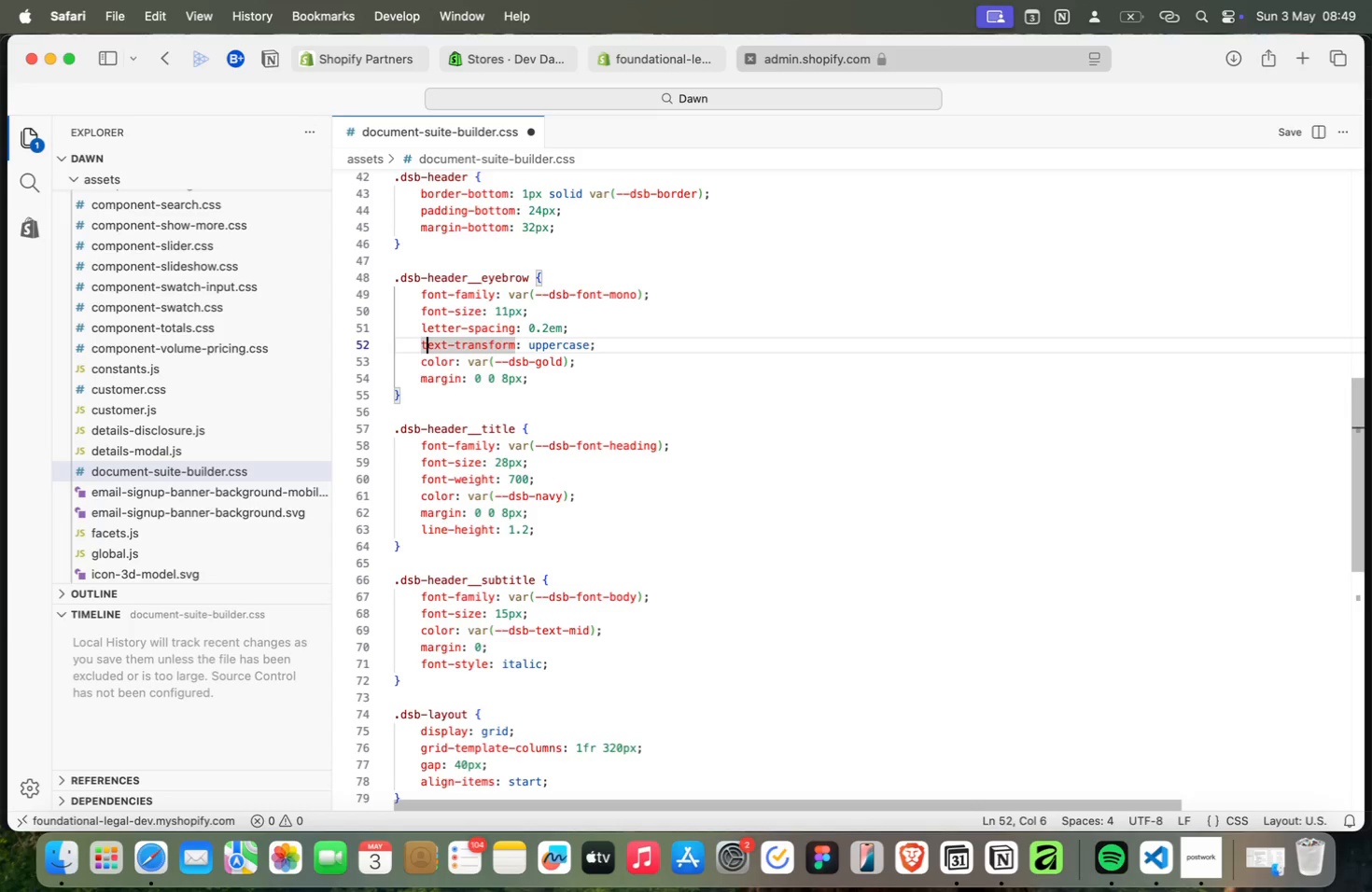 
key(Meta+ArrowDown)
 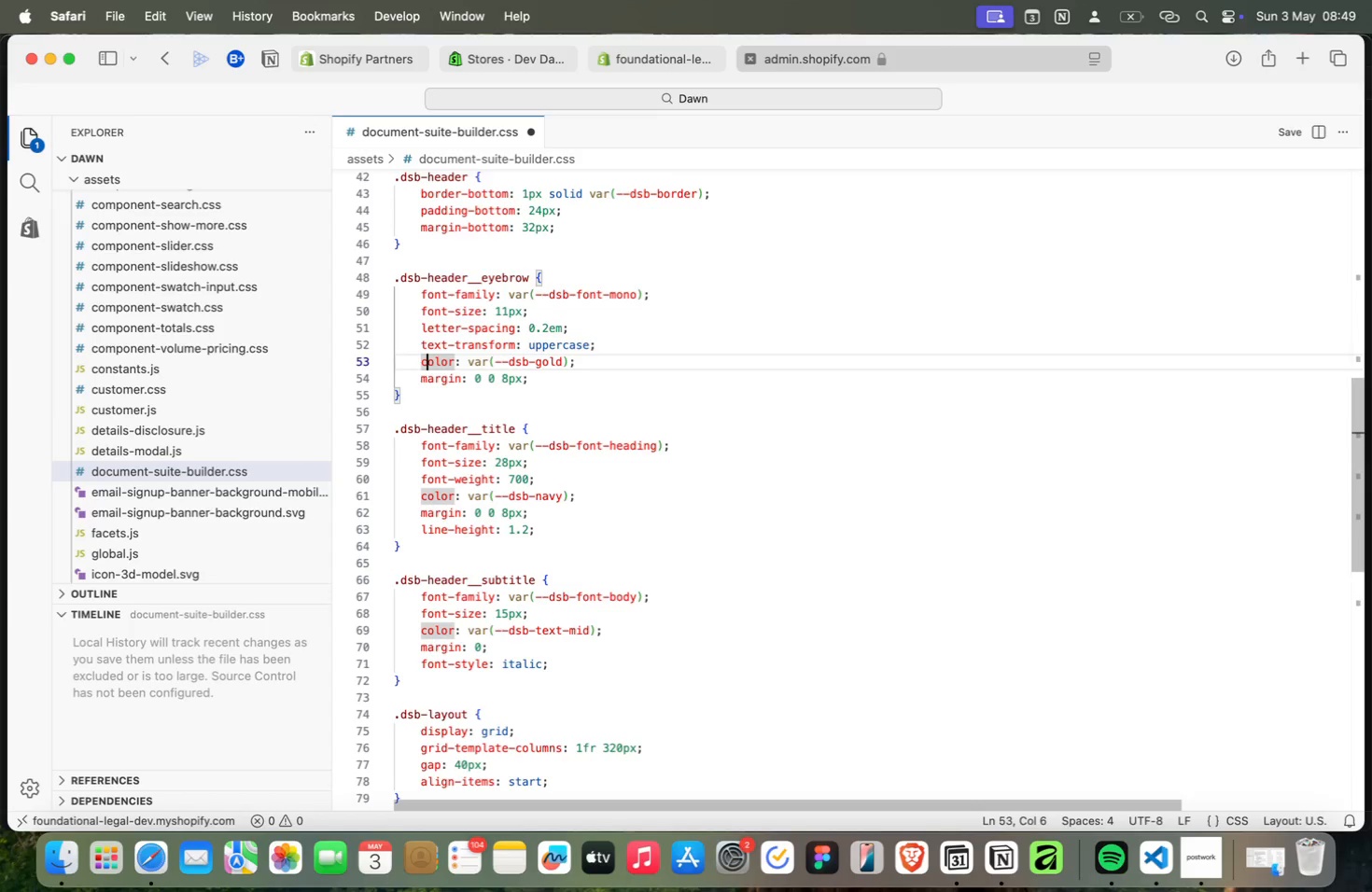 
key(Meta+ArrowDown)
 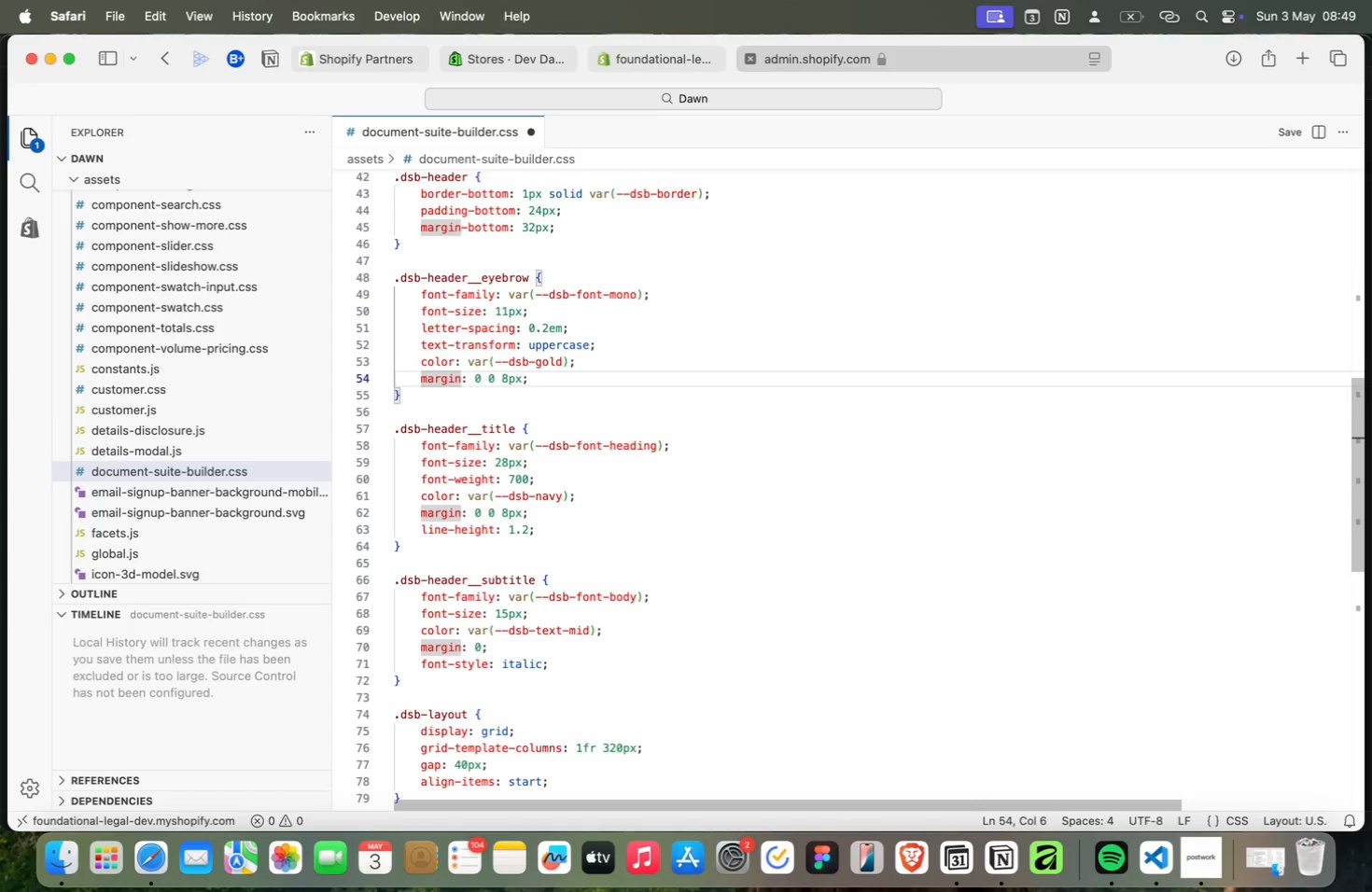 
key(Meta+ArrowDown)
 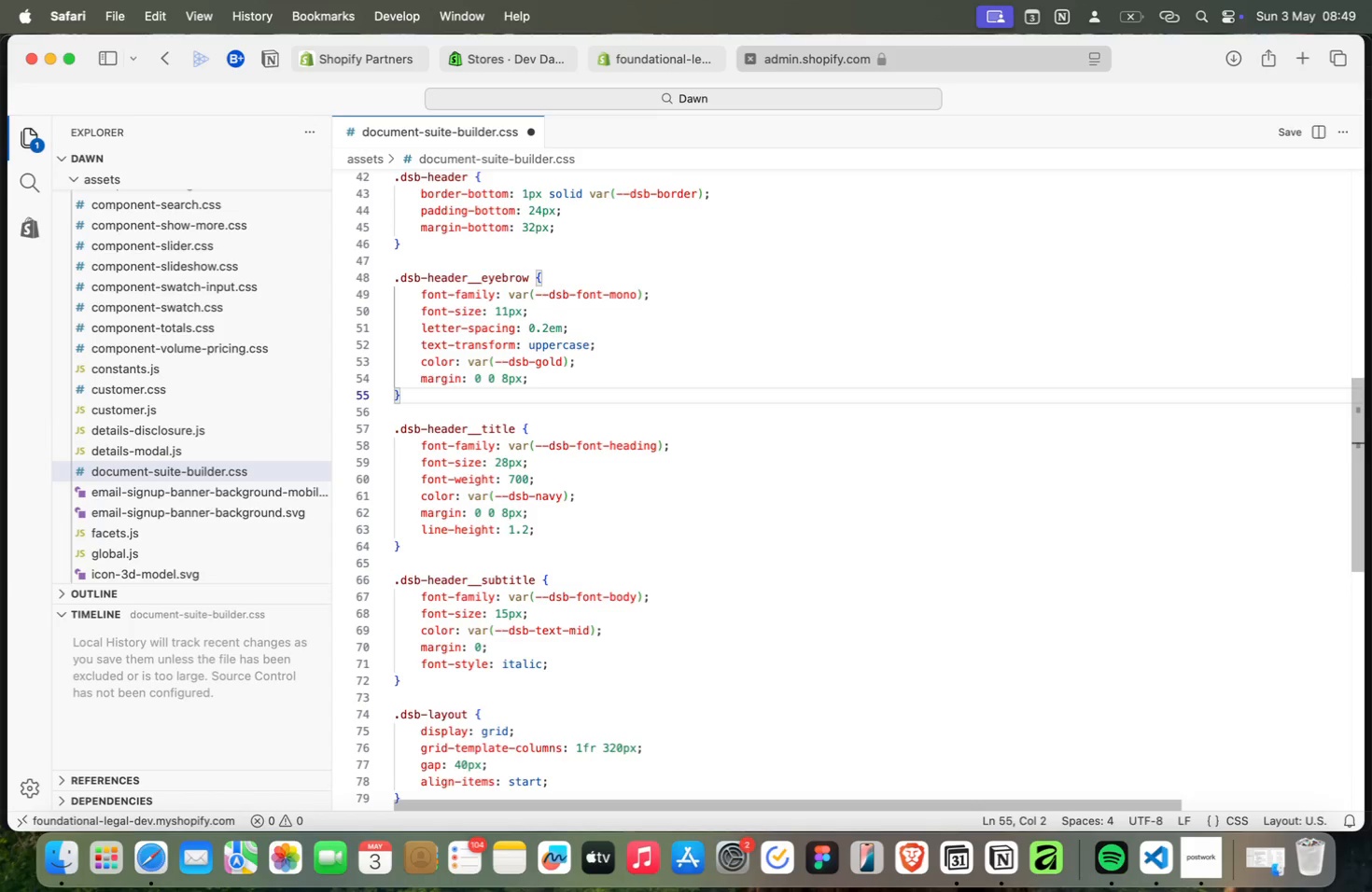 
key(Meta+ArrowDown)
 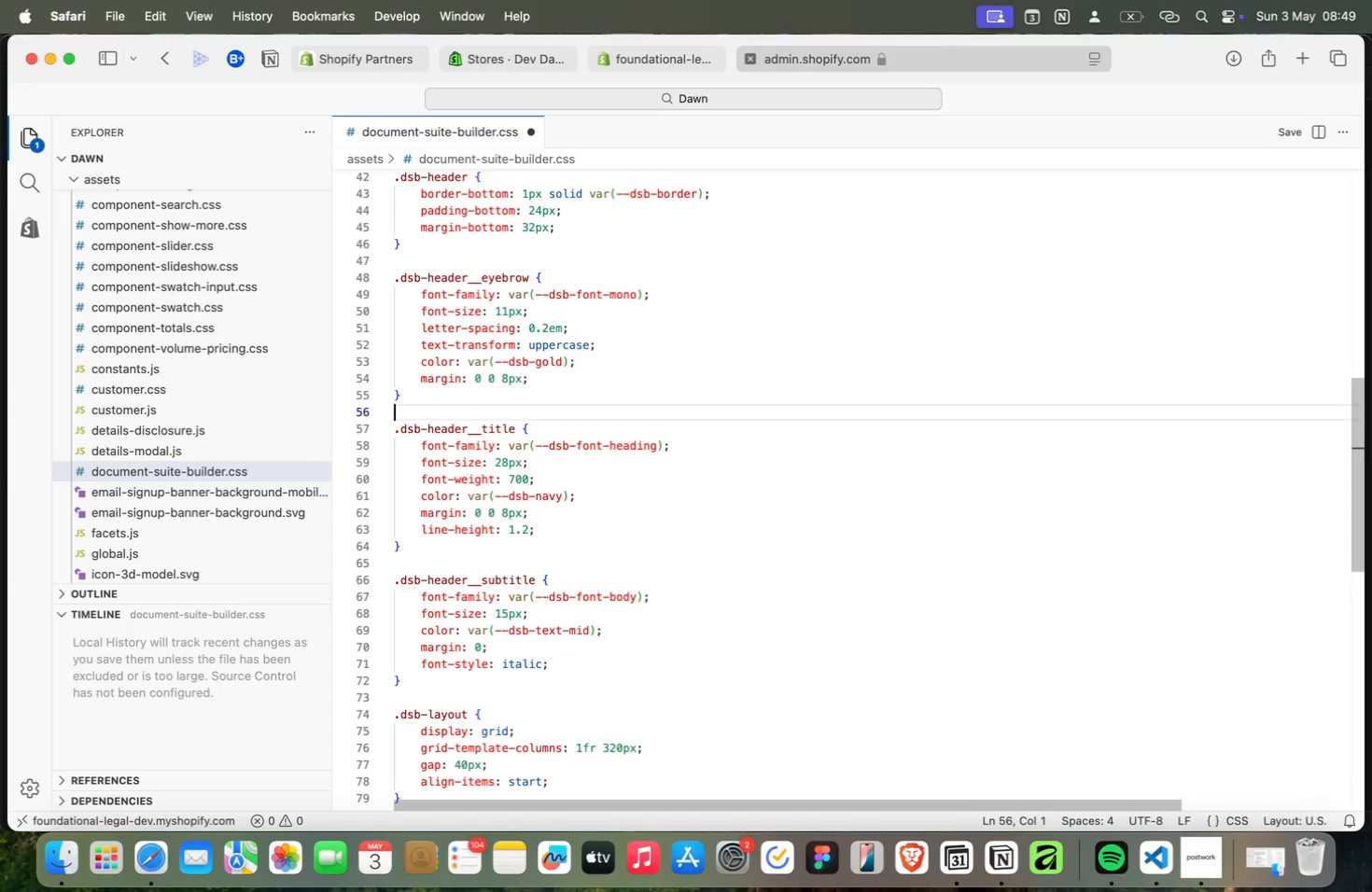 
key(Meta+ArrowUp)
 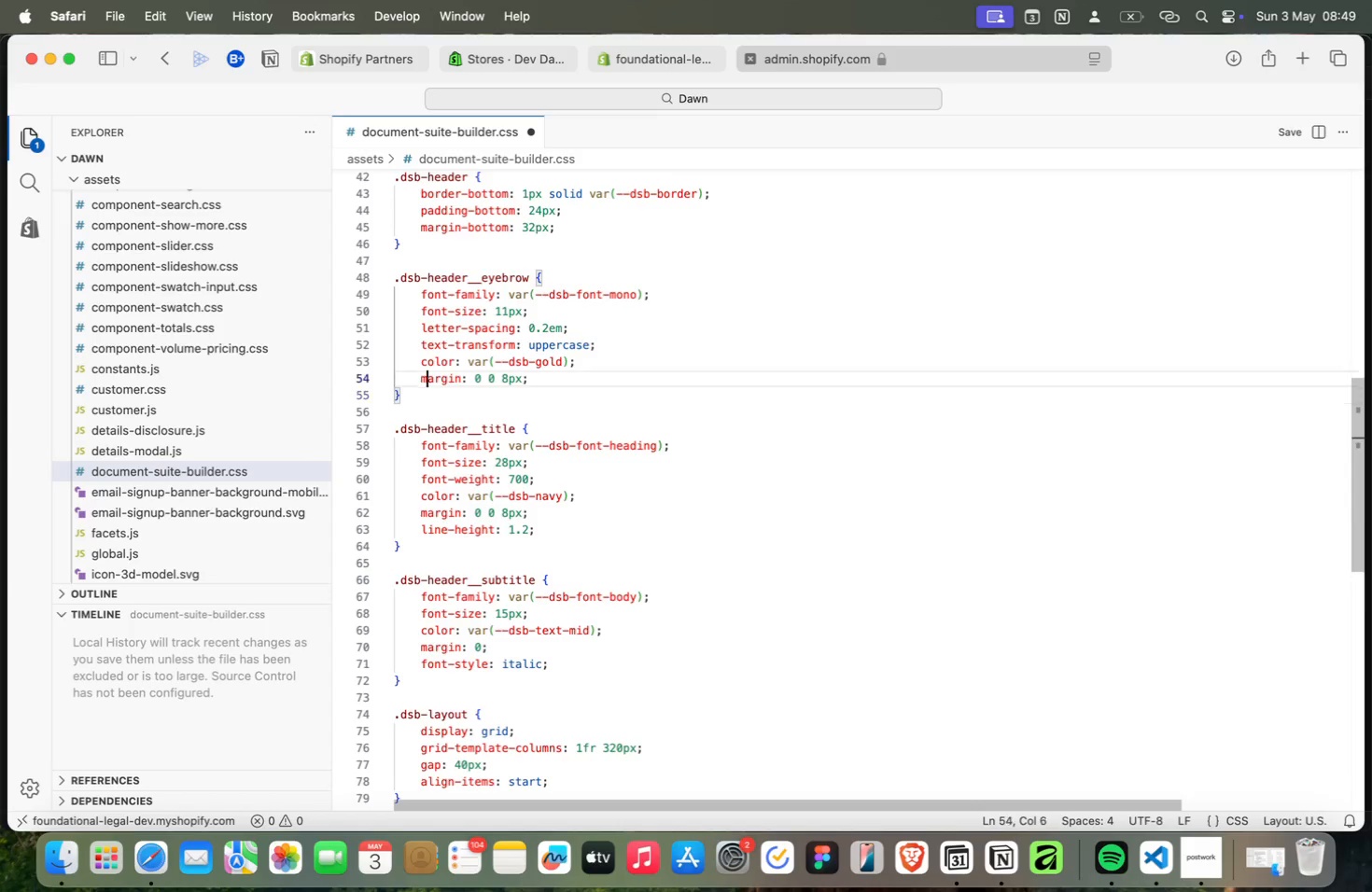 
key(Meta+ArrowUp)
 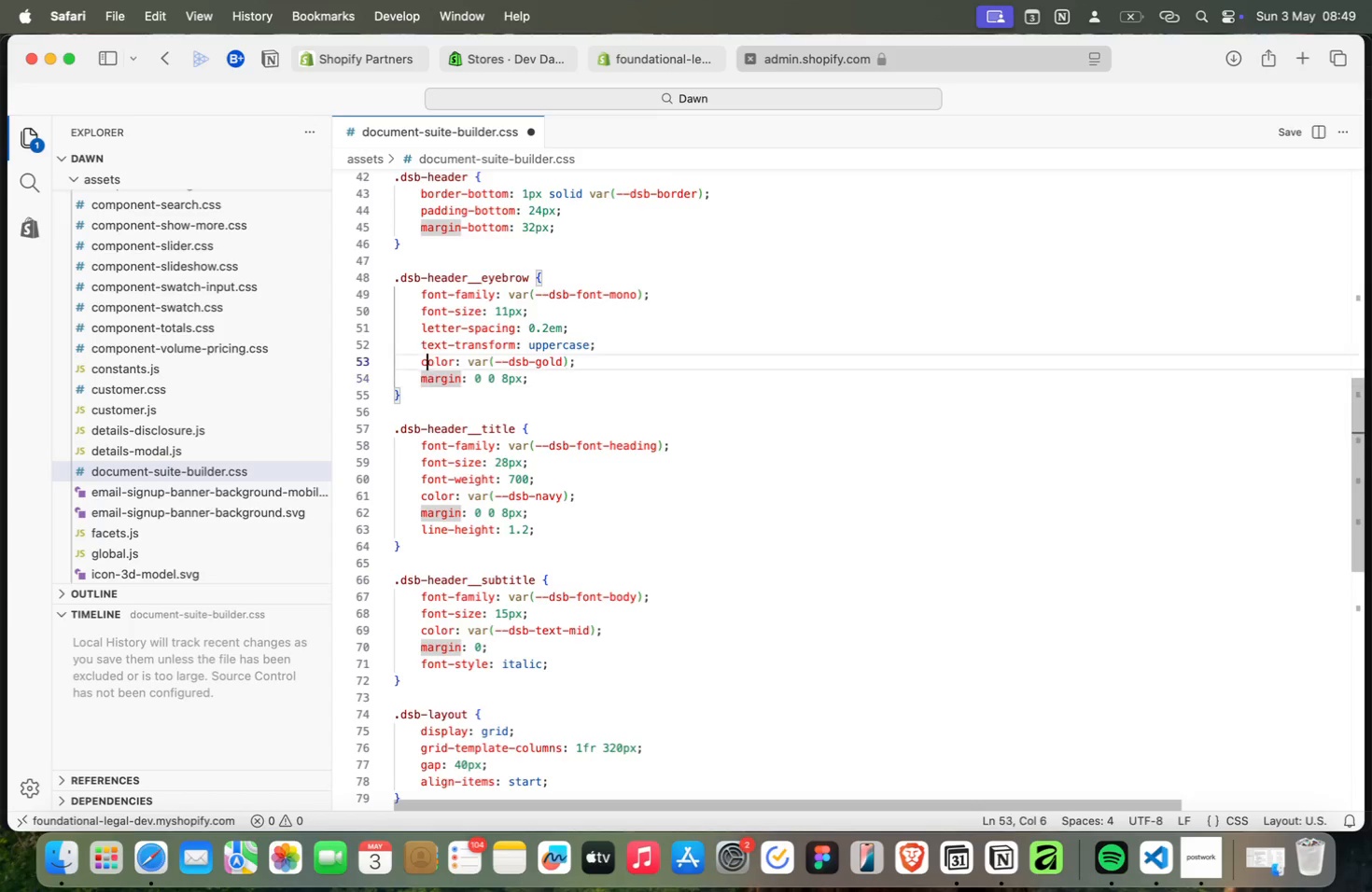 
key(Meta+ArrowUp)
 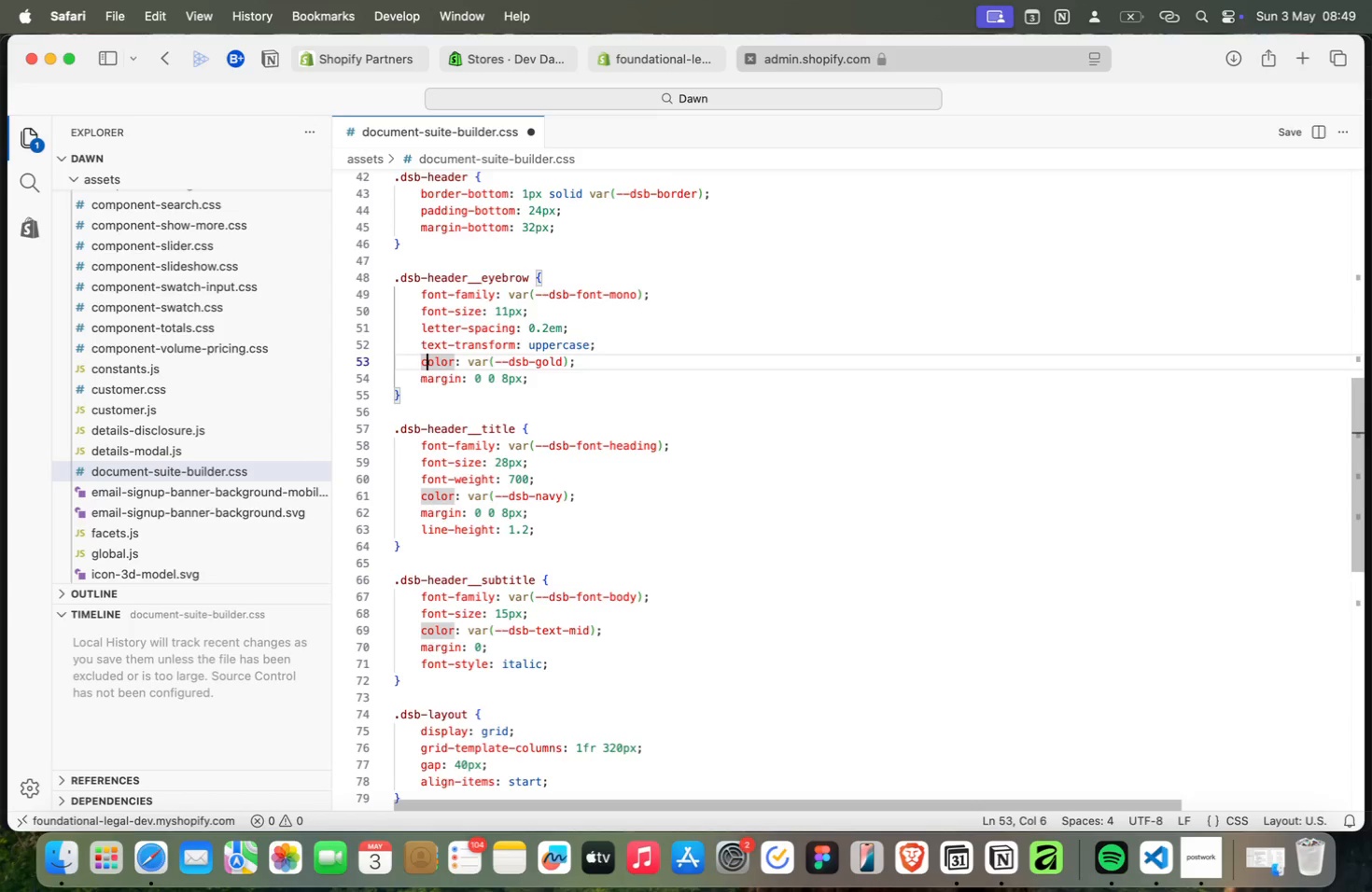 
wait(6.93)
 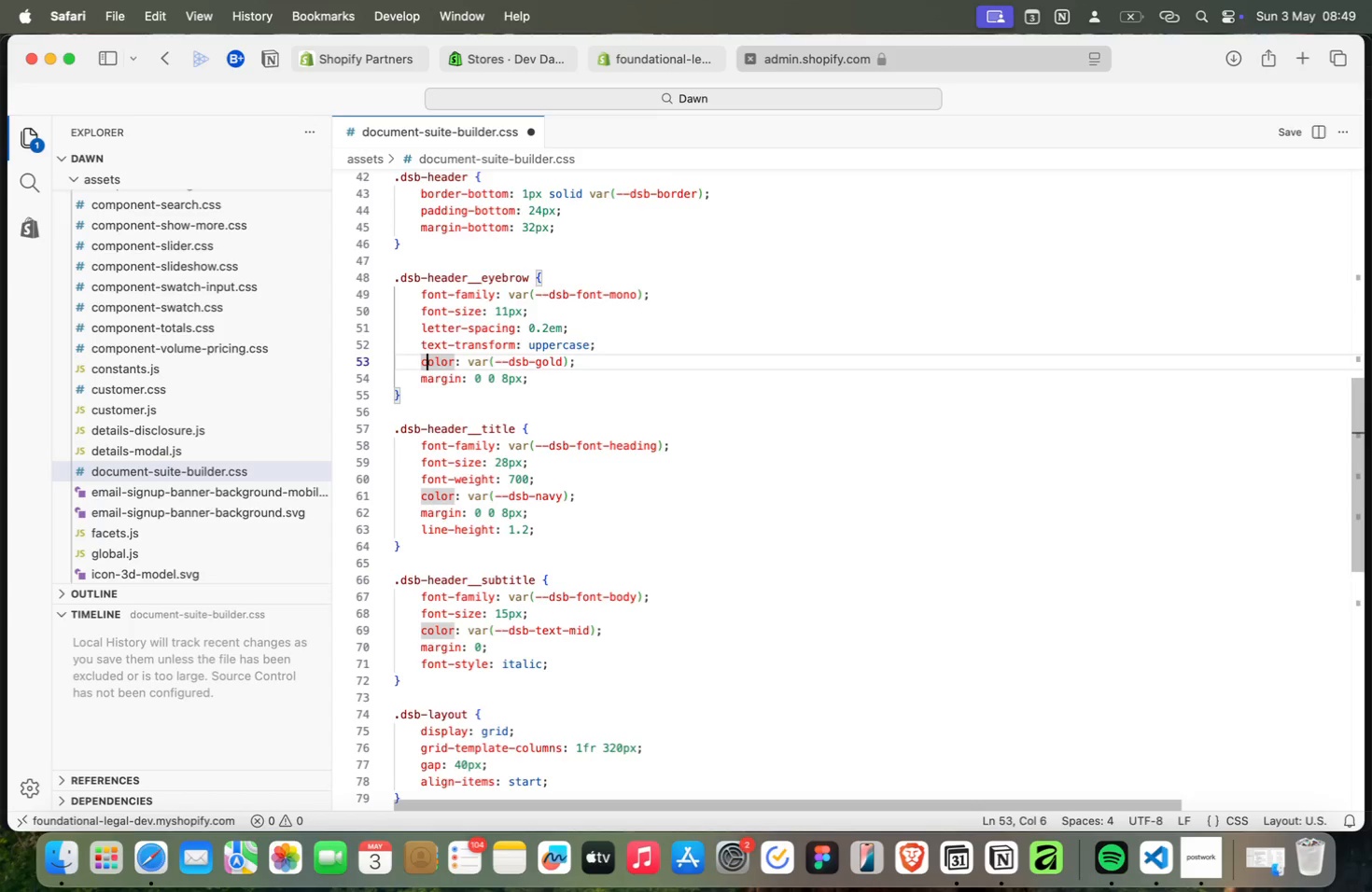 
key(Meta+ArrowDown)
 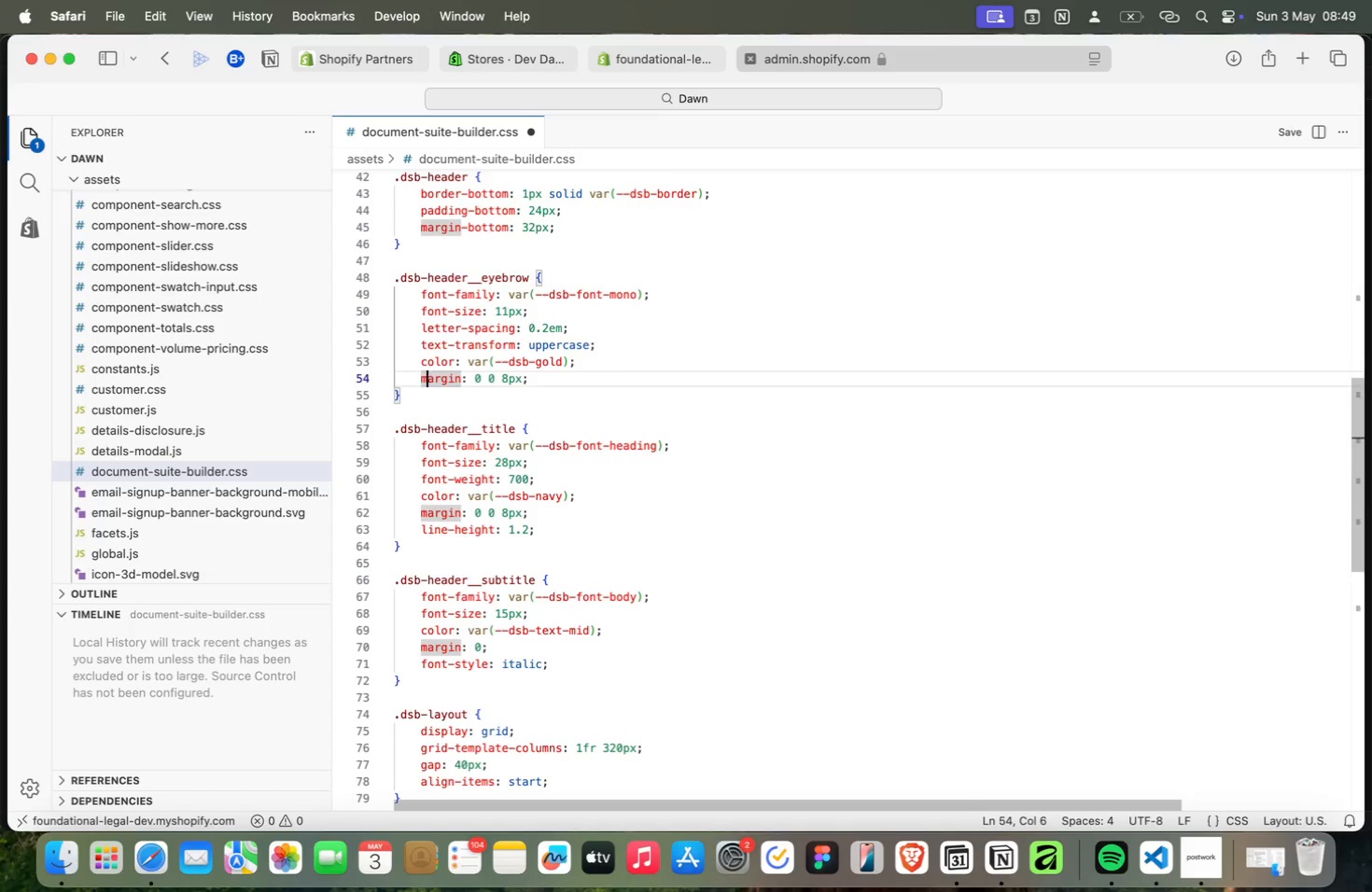 
key(Meta+ArrowDown)
 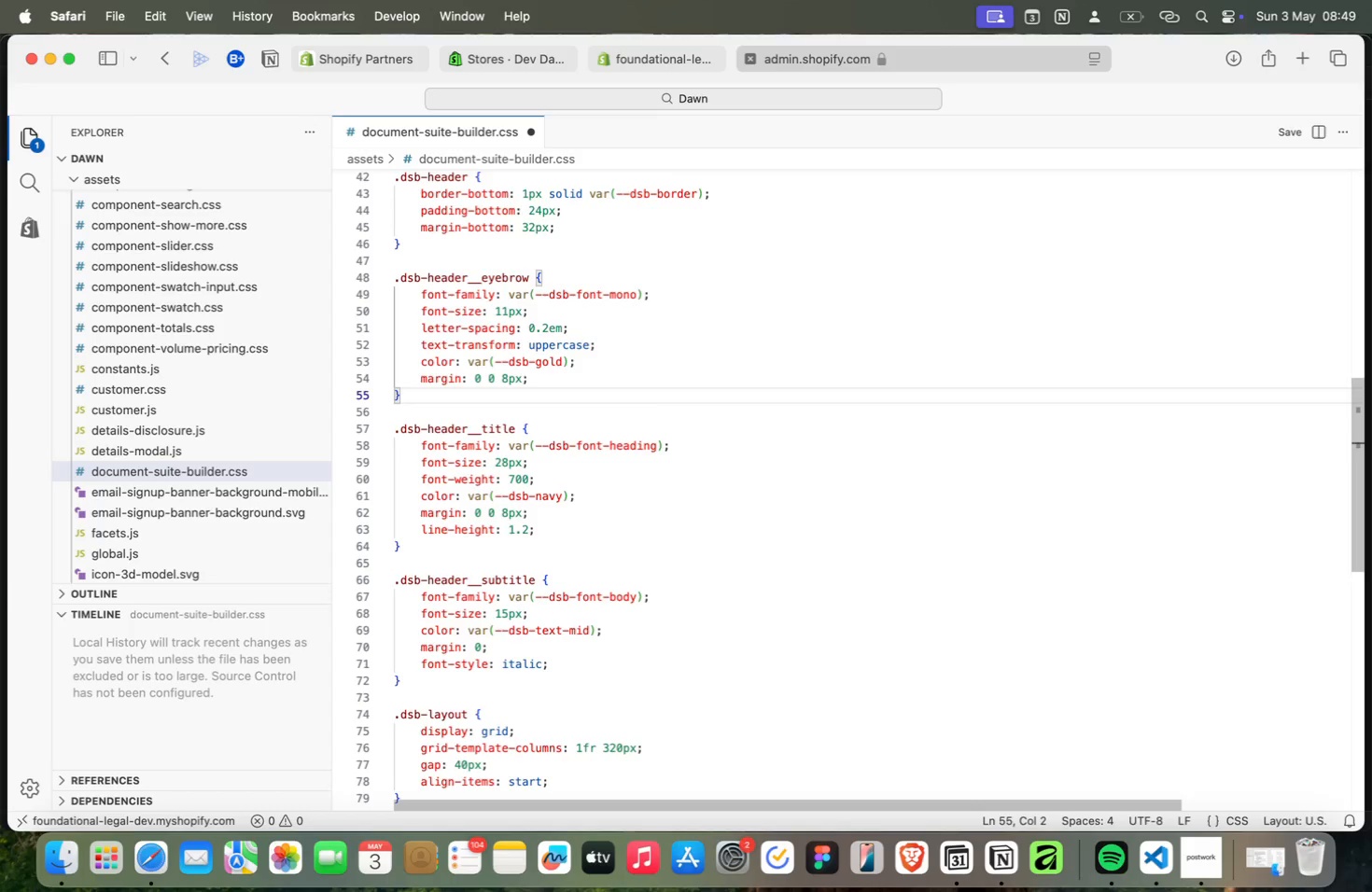 
key(Meta+ArrowDown)
 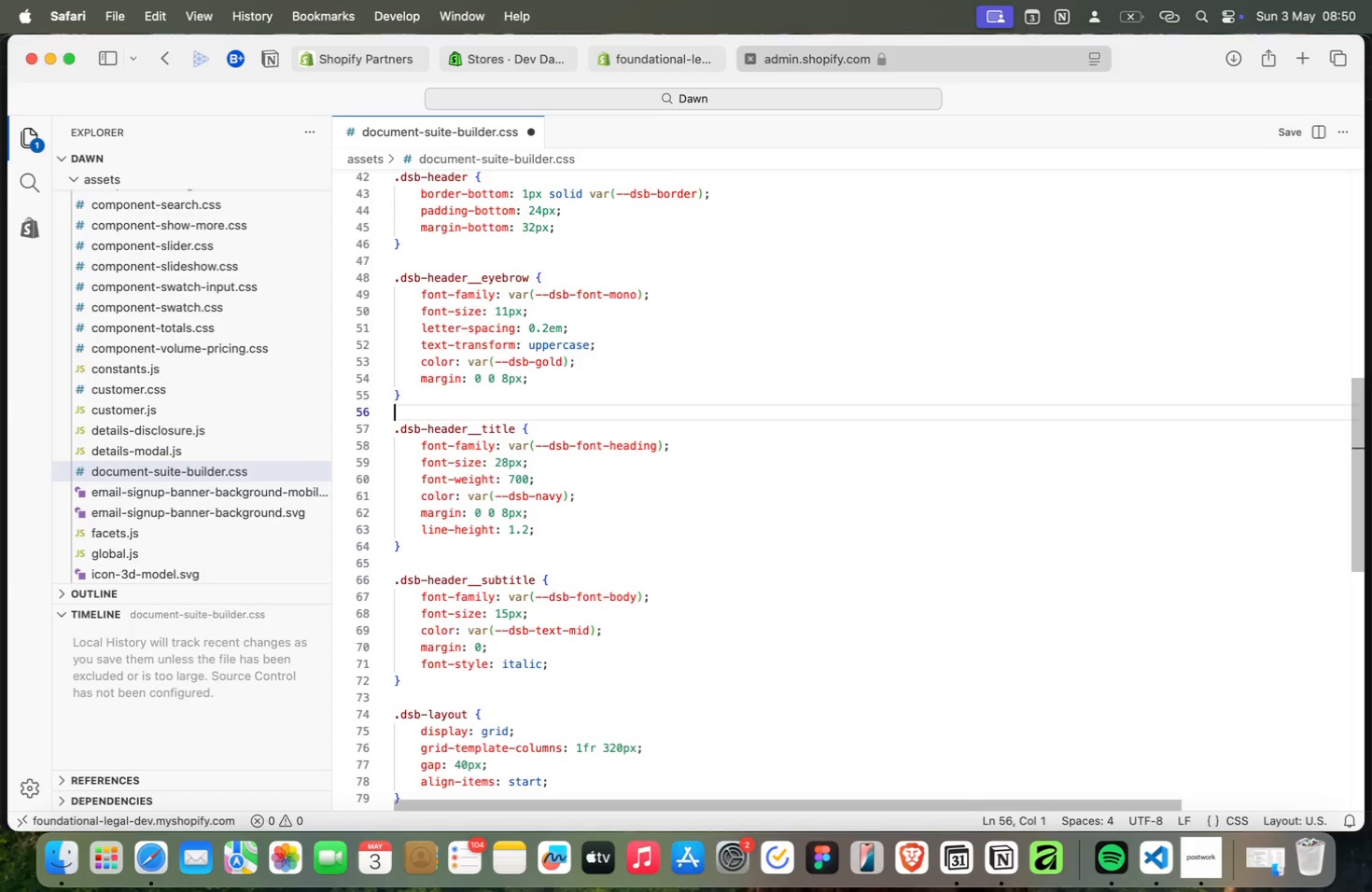 
key(Meta+ArrowUp)
 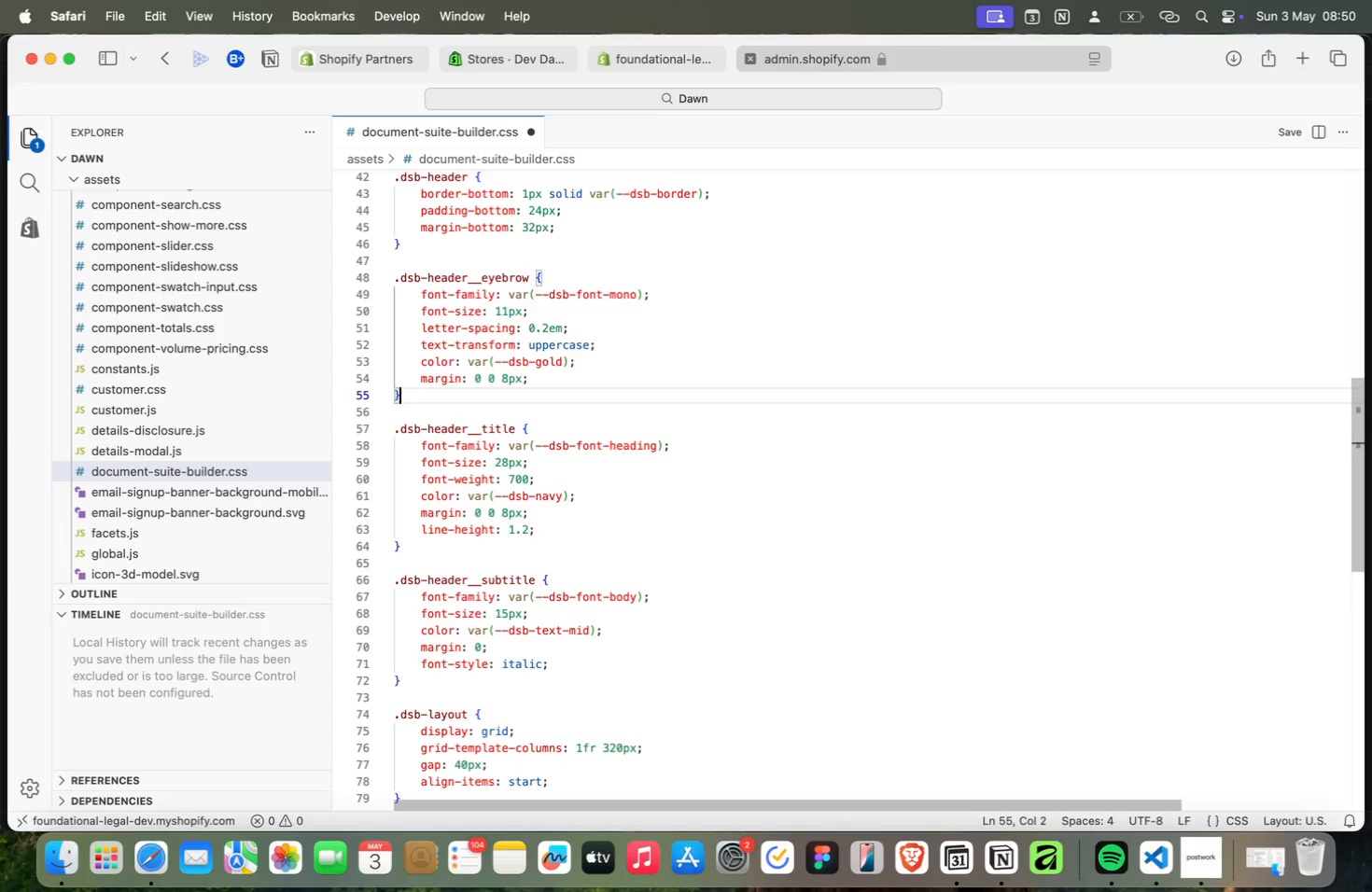 
key(Meta+ArrowUp)
 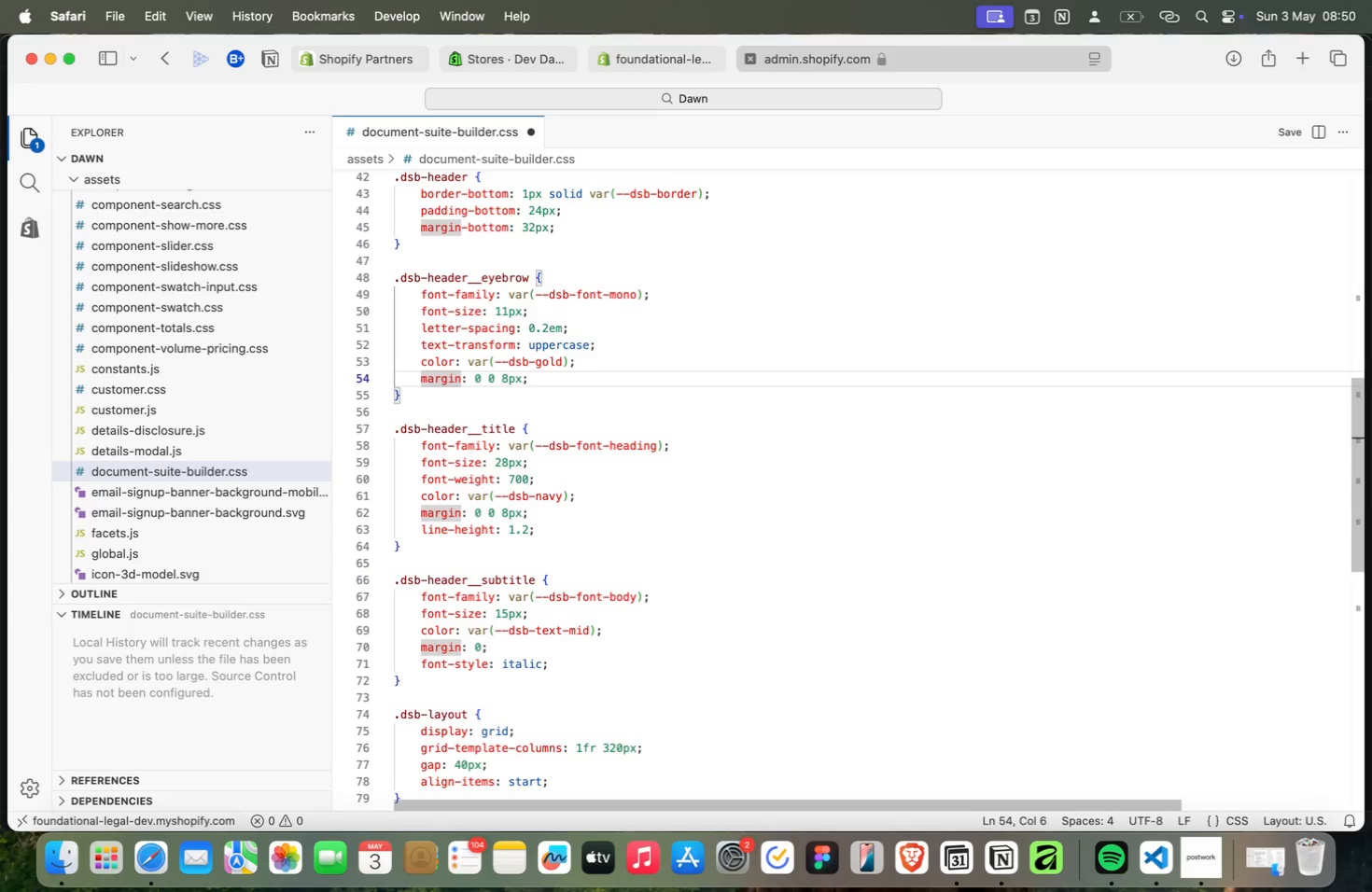 
key(Meta+ArrowDown)
 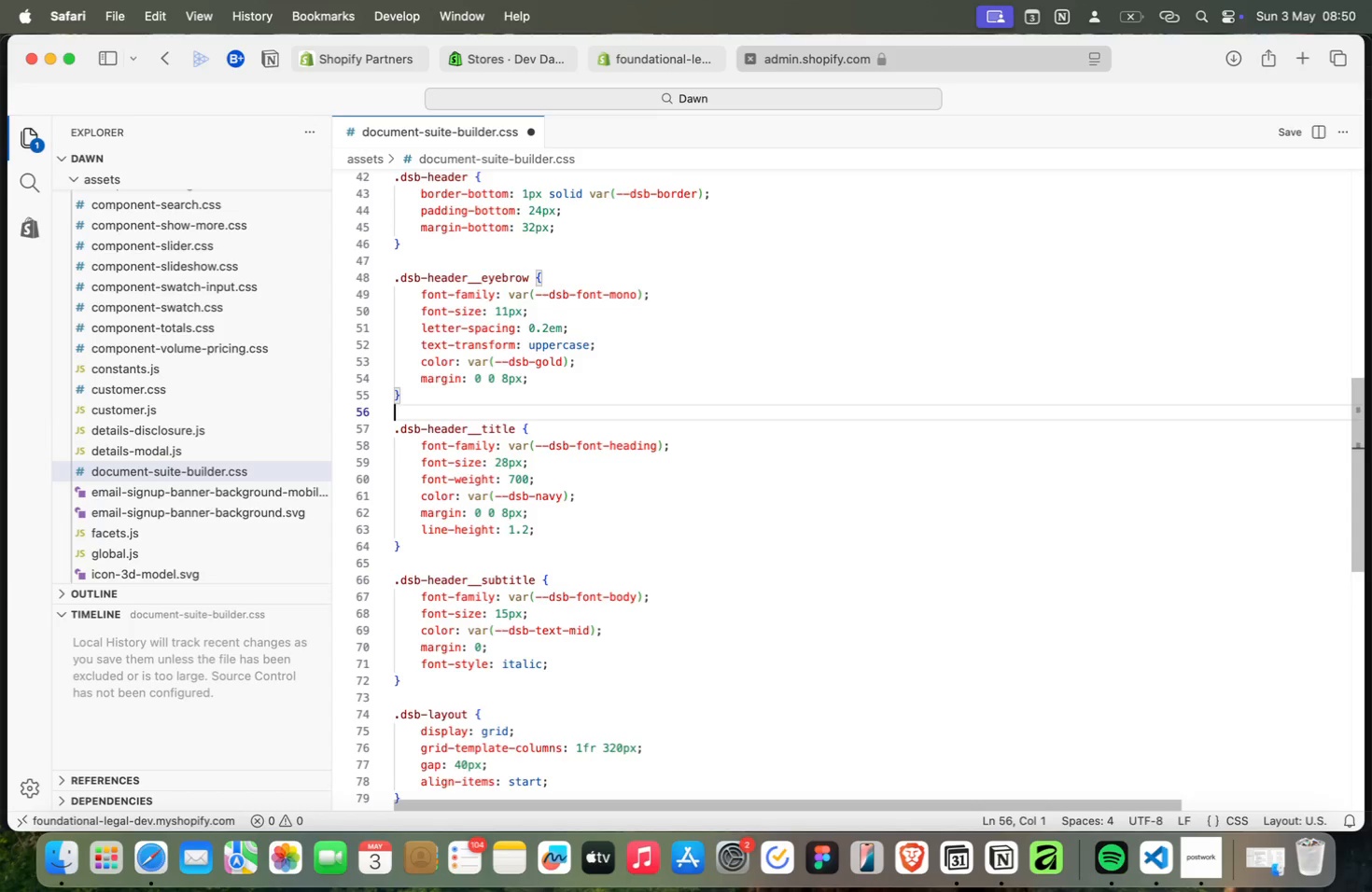 
key(Meta+ArrowDown)
 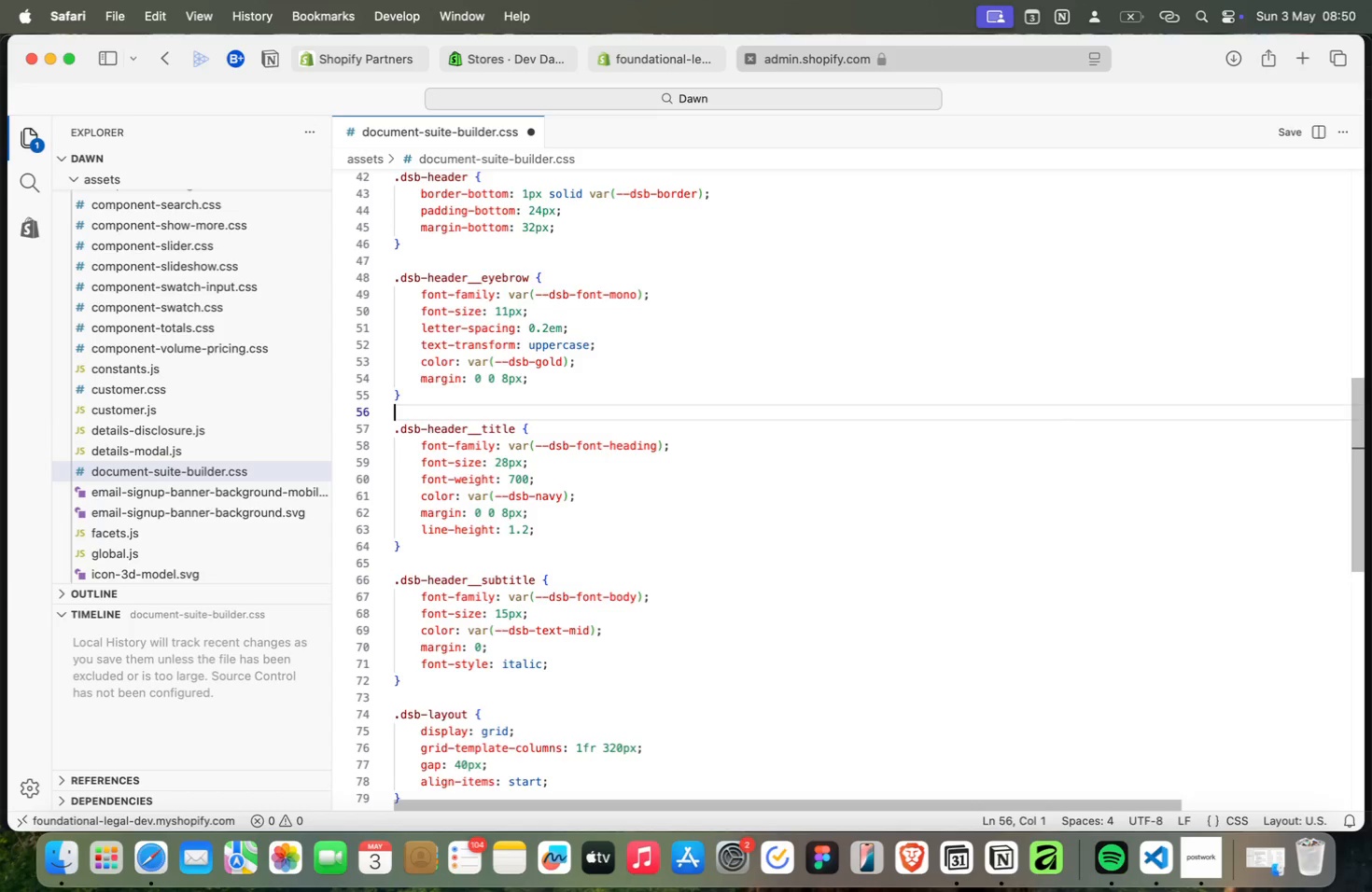 
key(Meta+ArrowDown)
 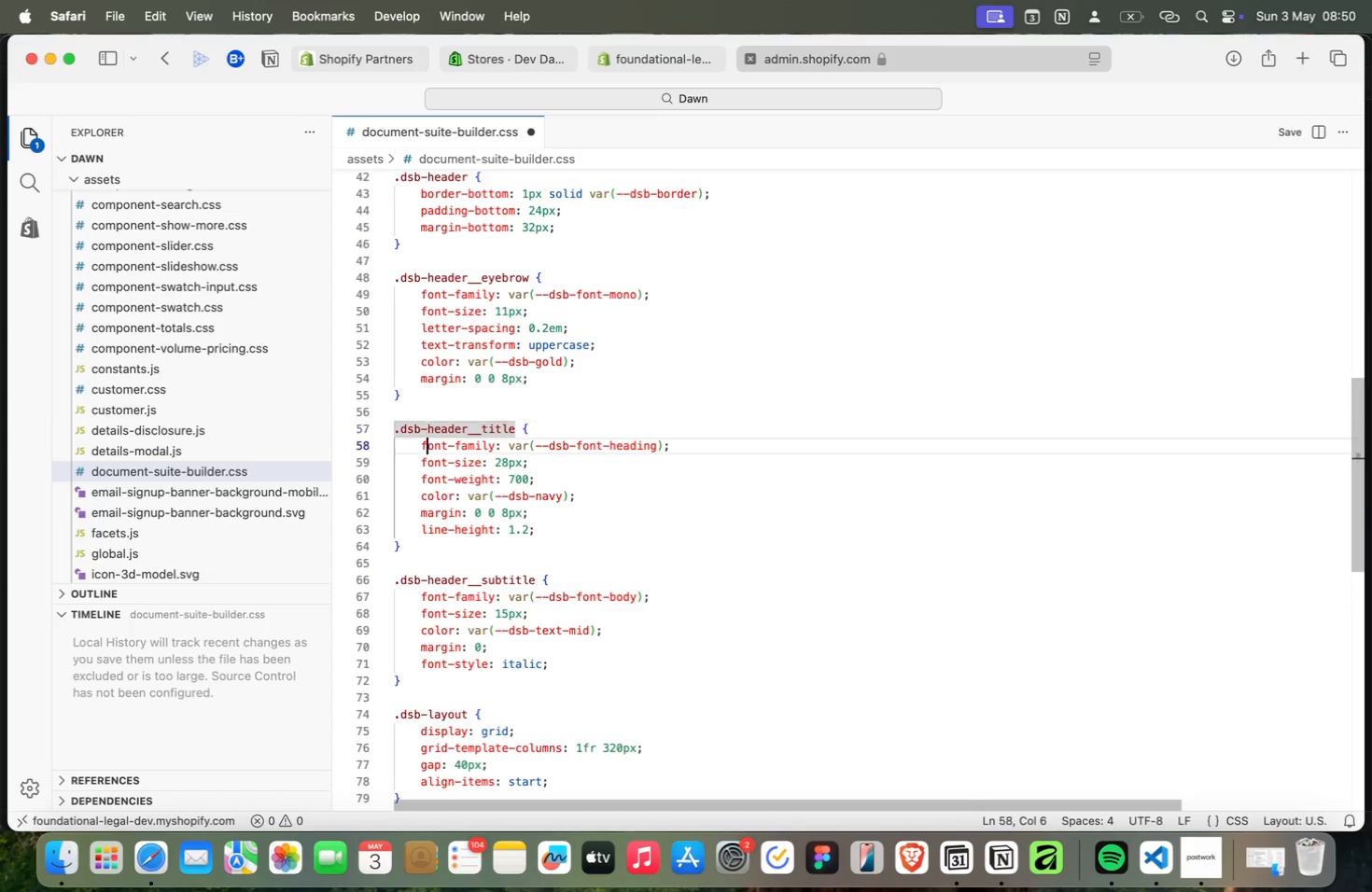 
key(Meta+ArrowDown)
 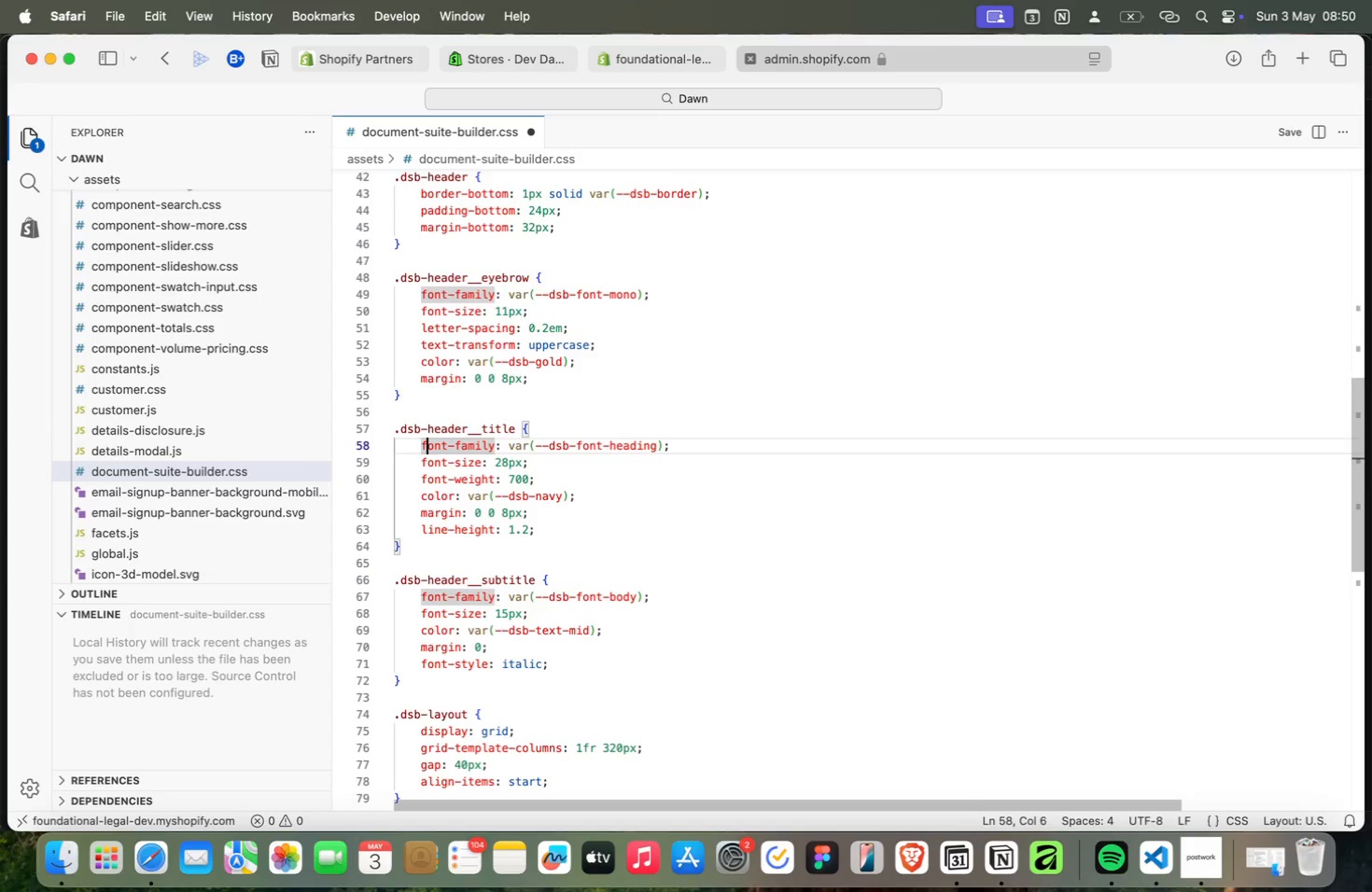 
key(Meta+ArrowRight)
 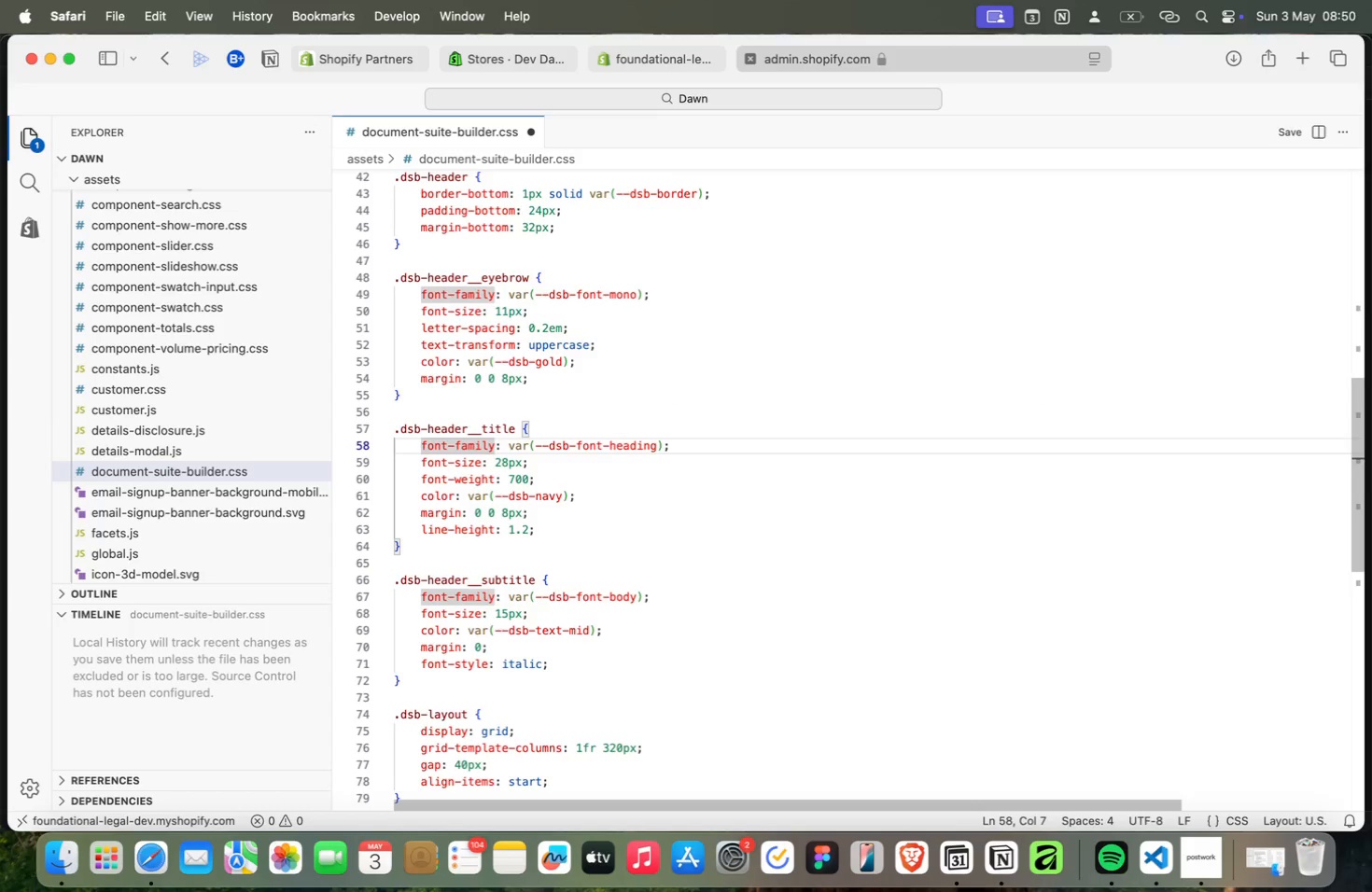 
key(Meta+ArrowRight)
 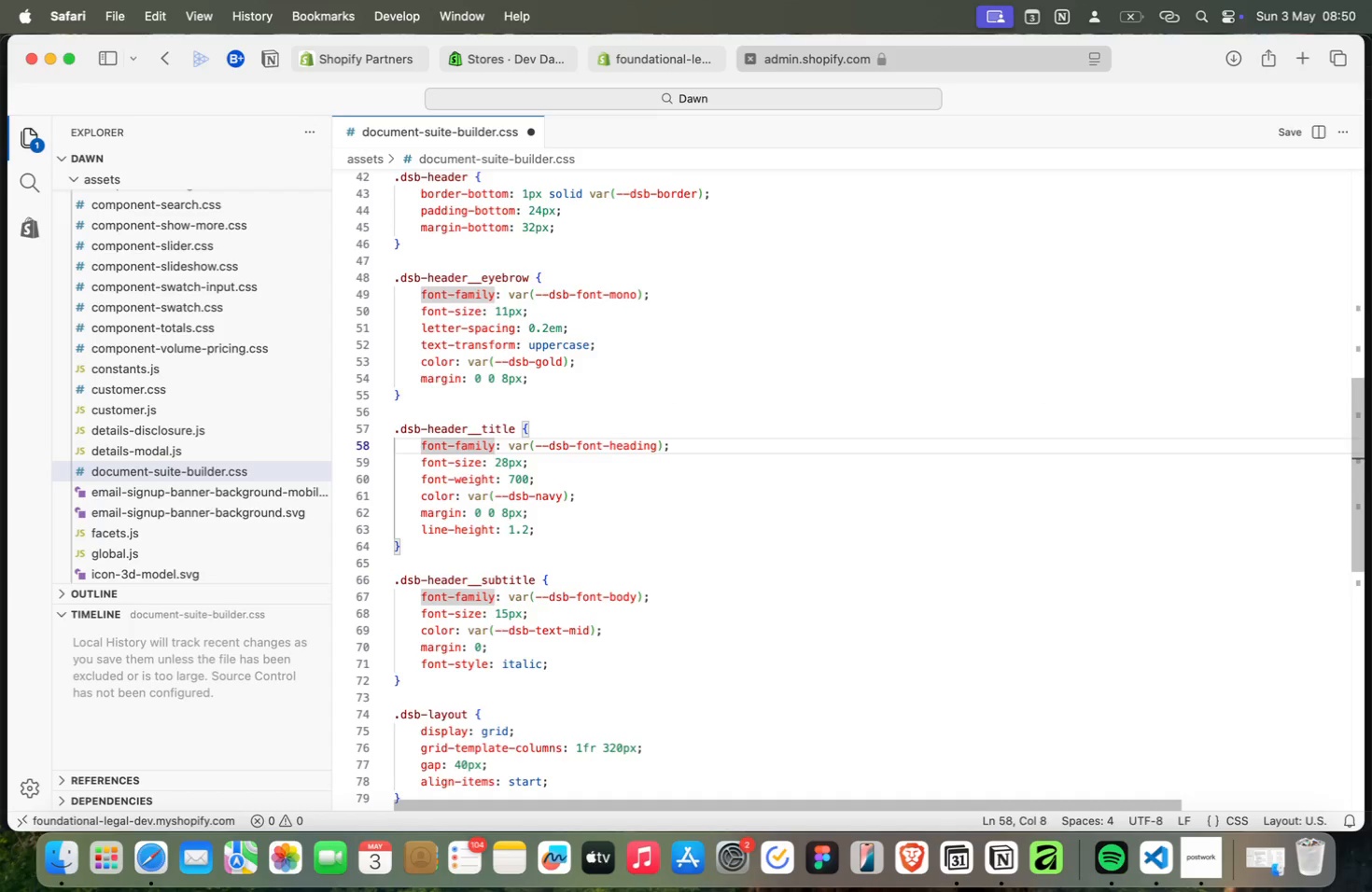 
key(Meta+ArrowRight)
 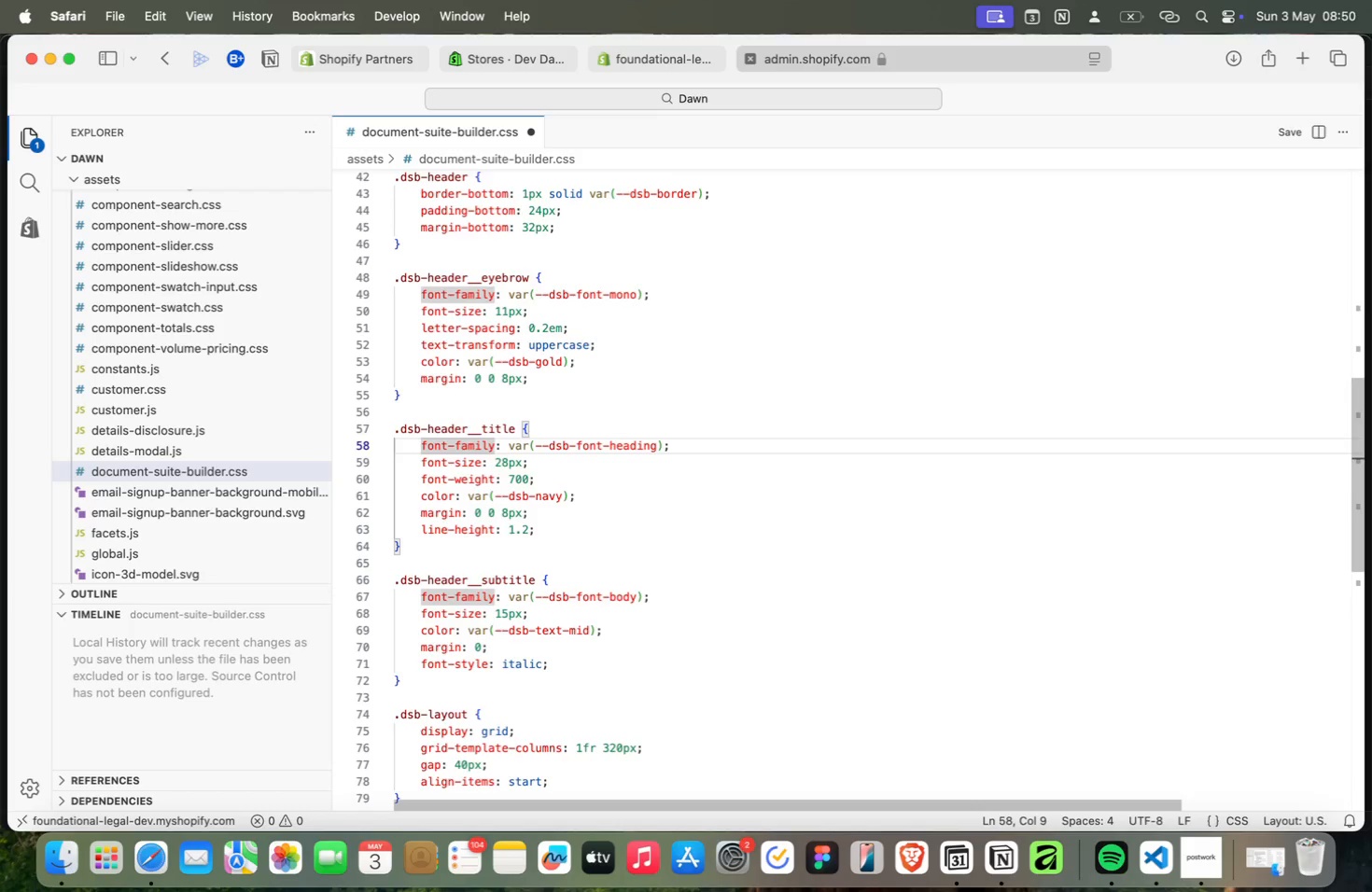 
key(Meta+ArrowRight)
 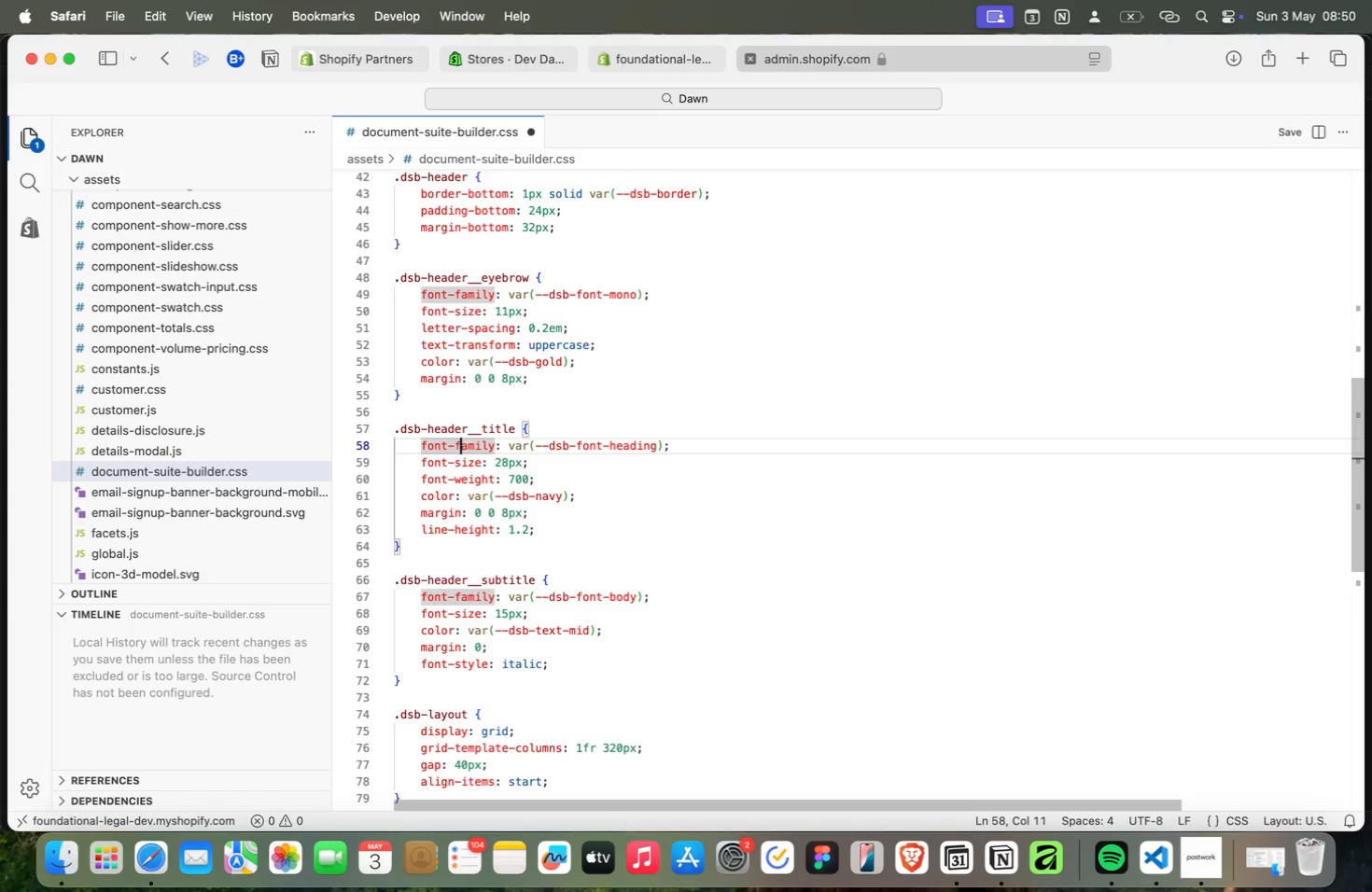 
key(Meta+ArrowRight)
 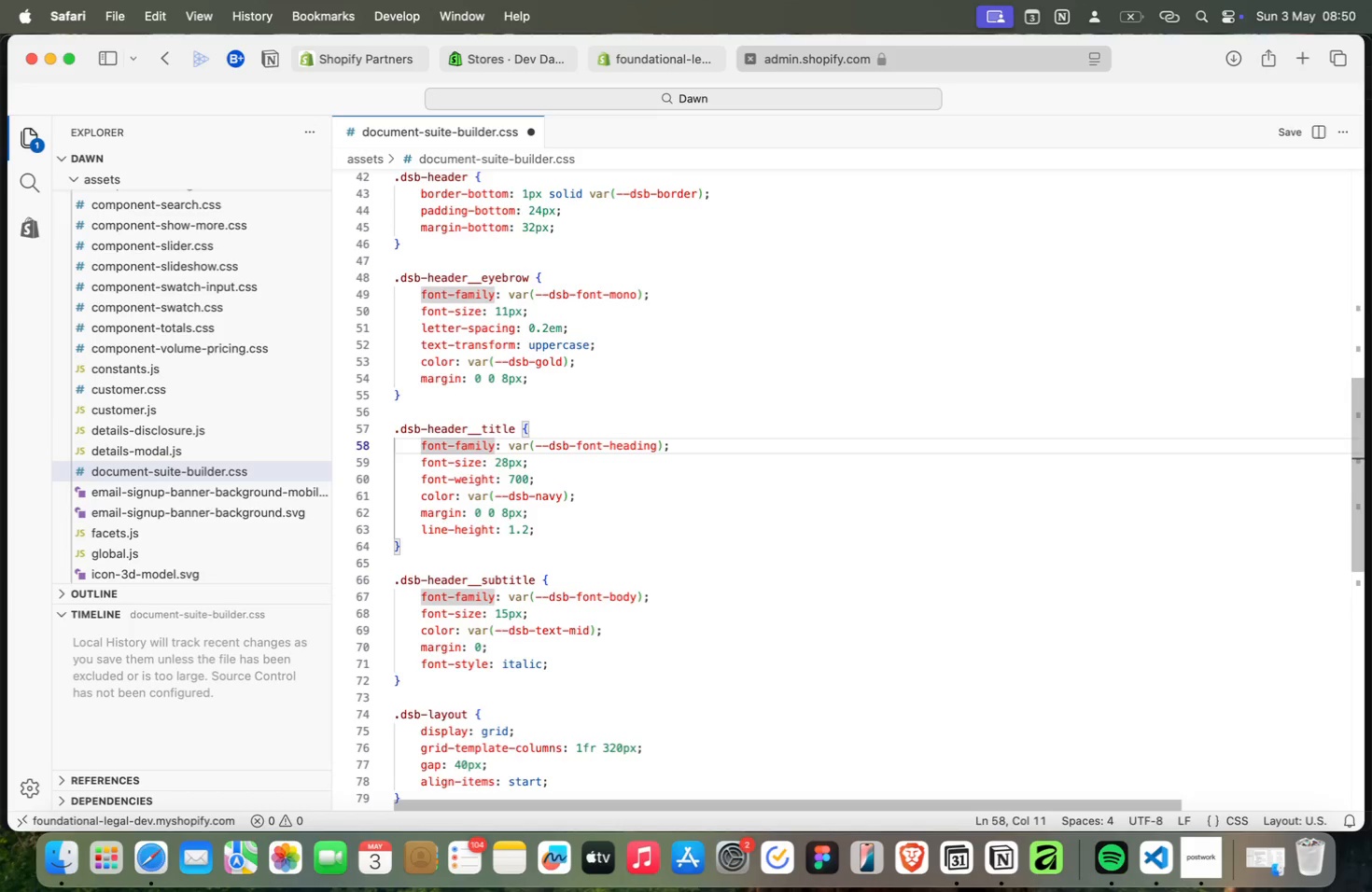 
key(Meta+ArrowRight)
 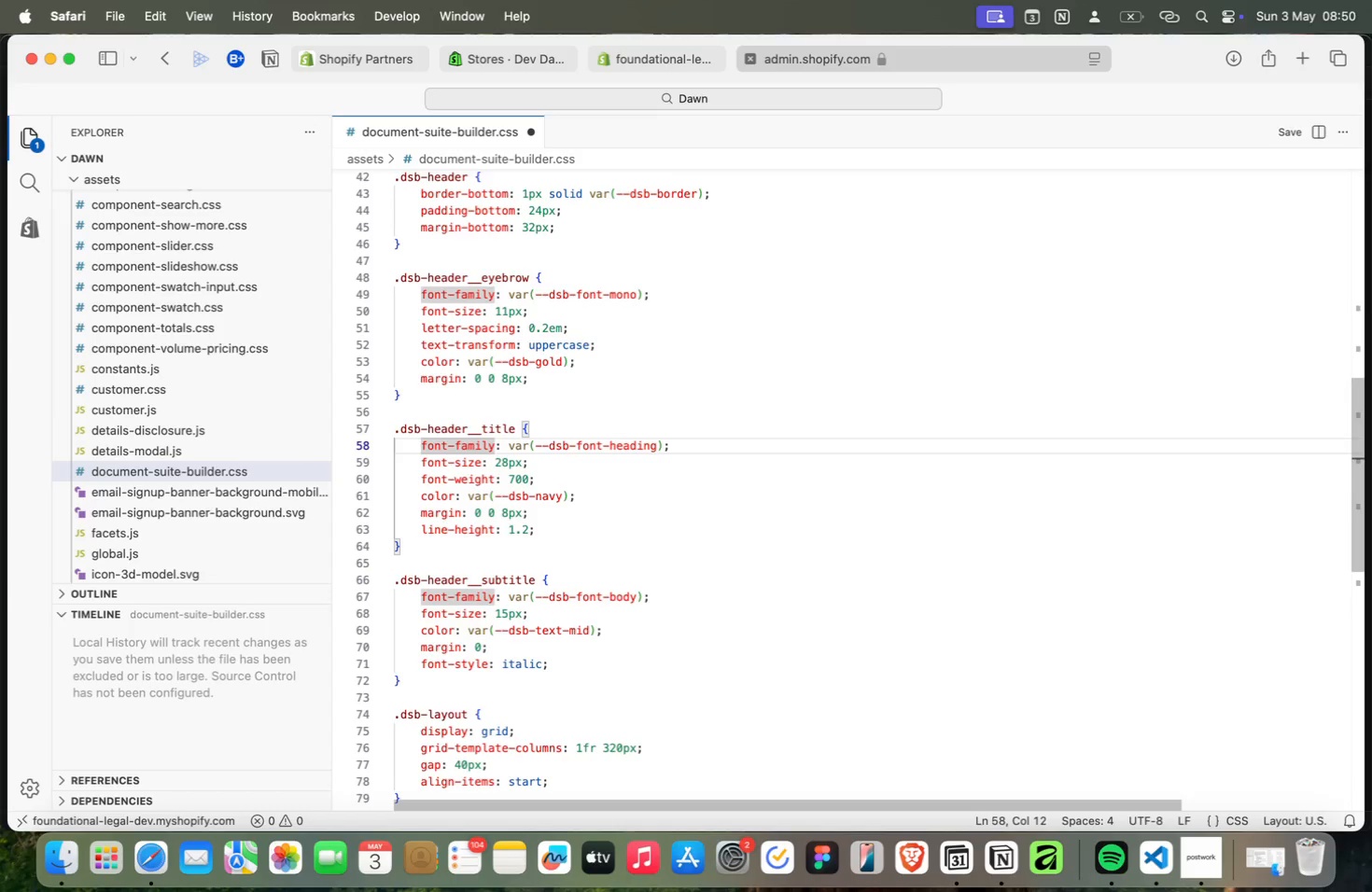 
key(Meta+ArrowRight)
 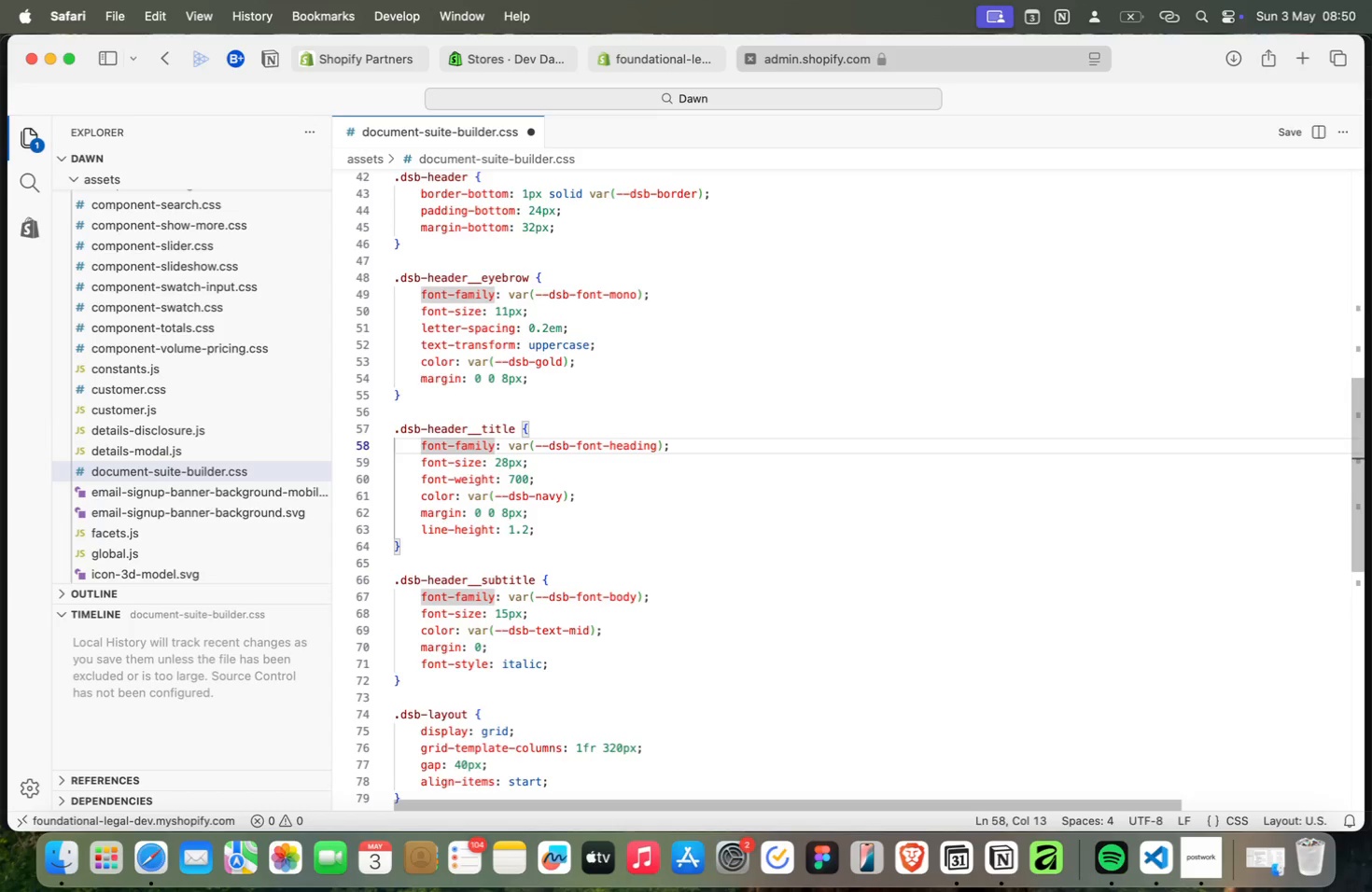 
key(Meta+ArrowRight)
 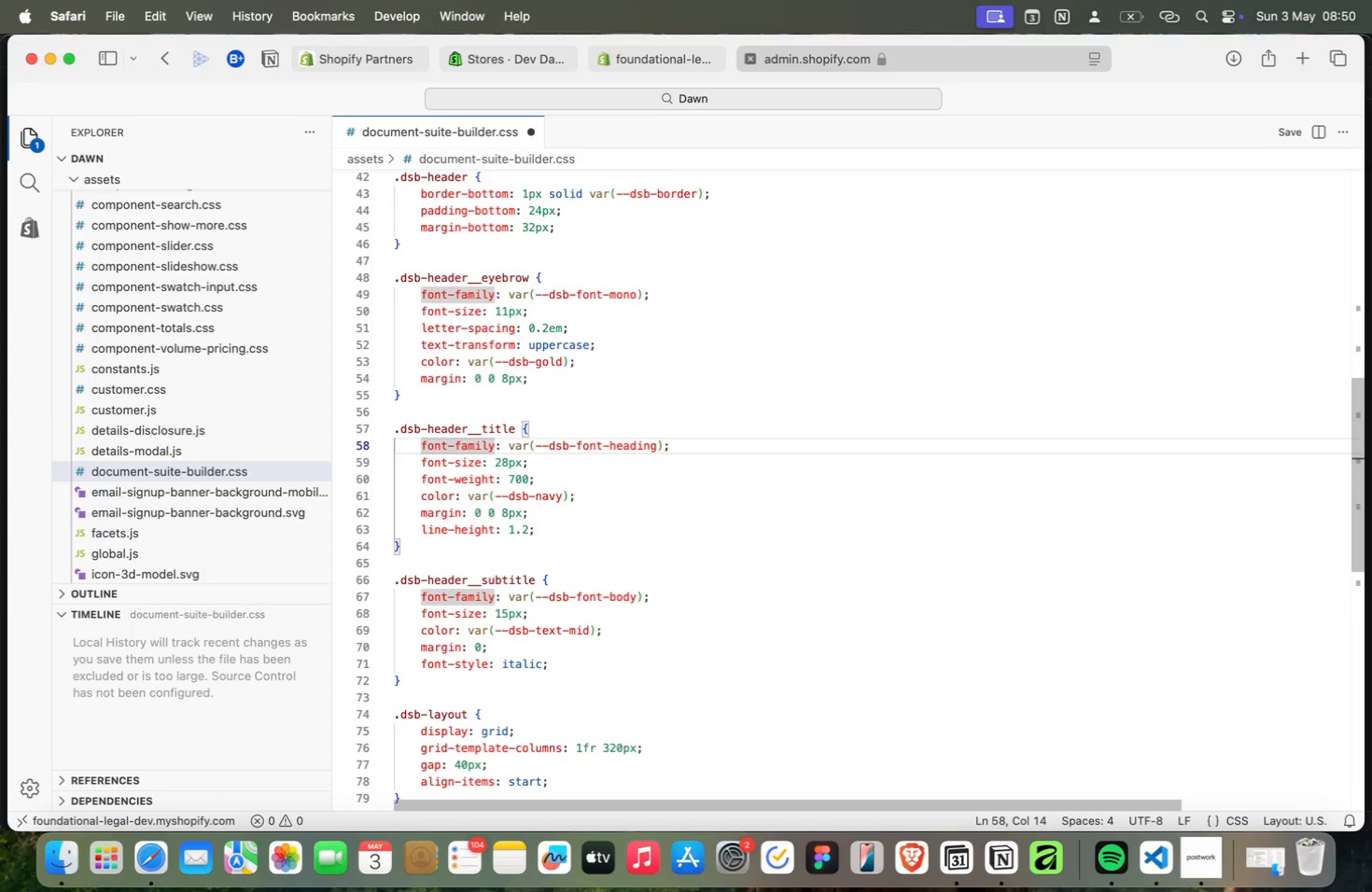 
key(Meta+ArrowRight)
 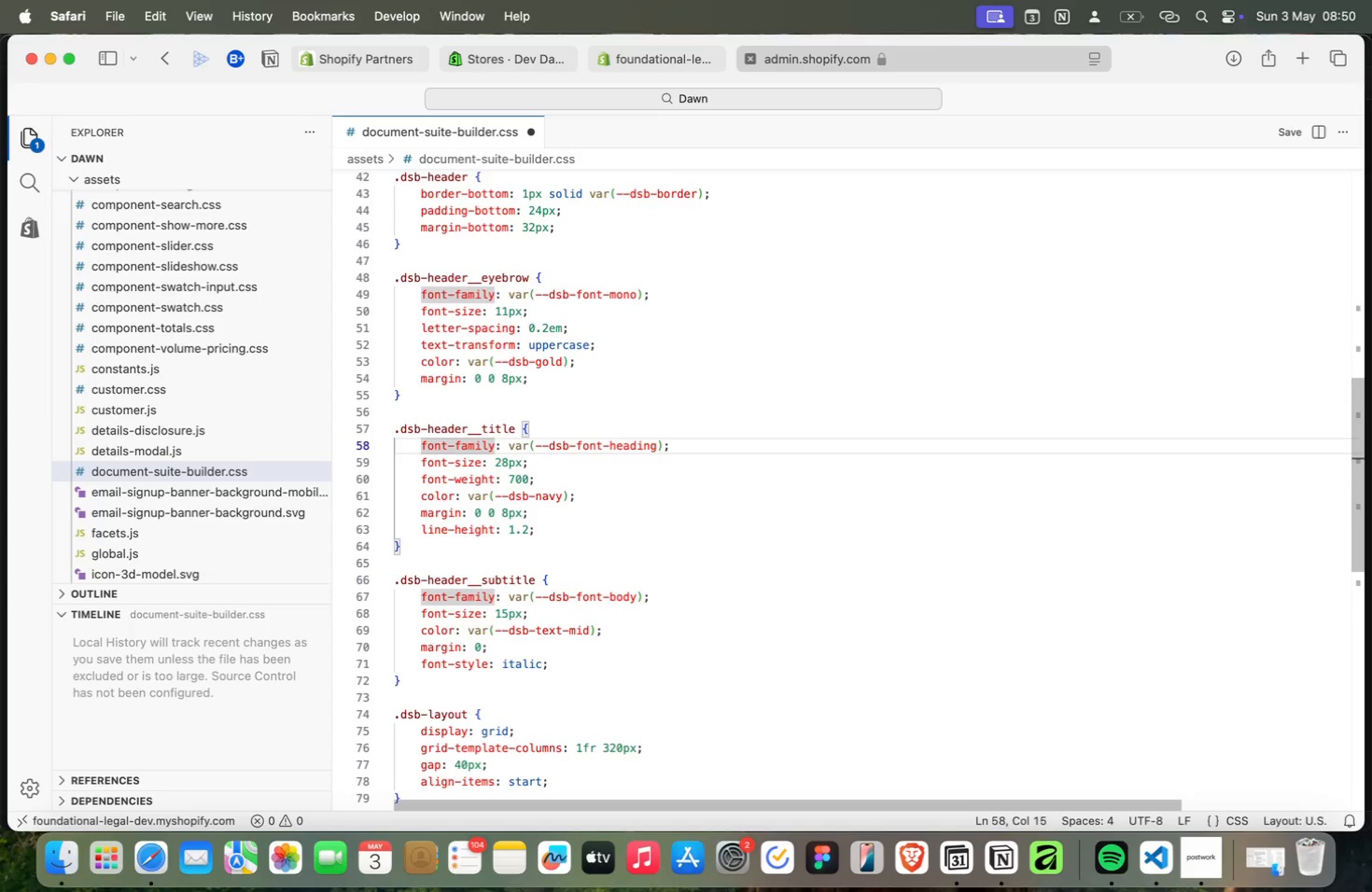 
key(Meta+ArrowRight)
 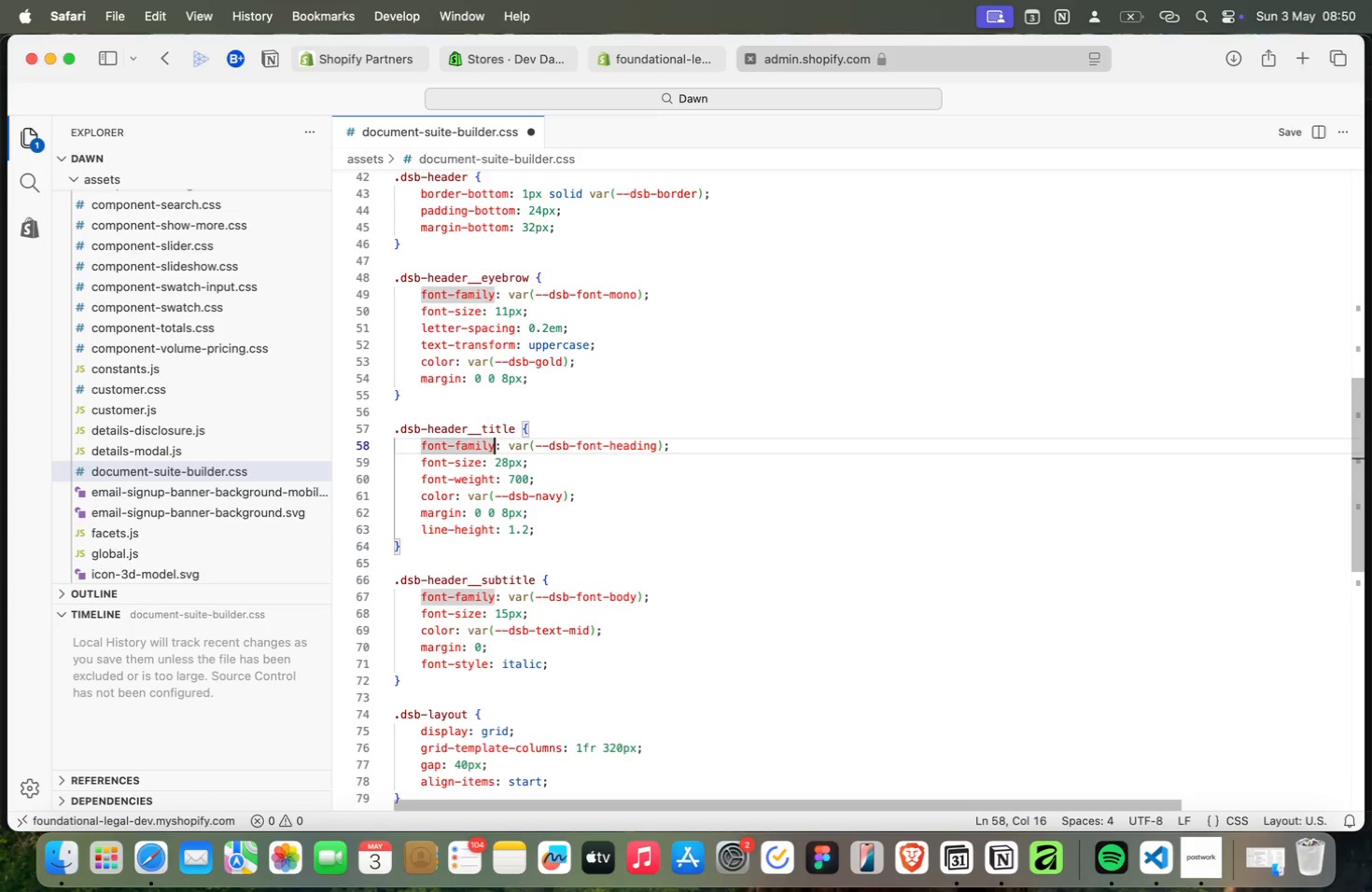 
key(Meta+ArrowRight)
 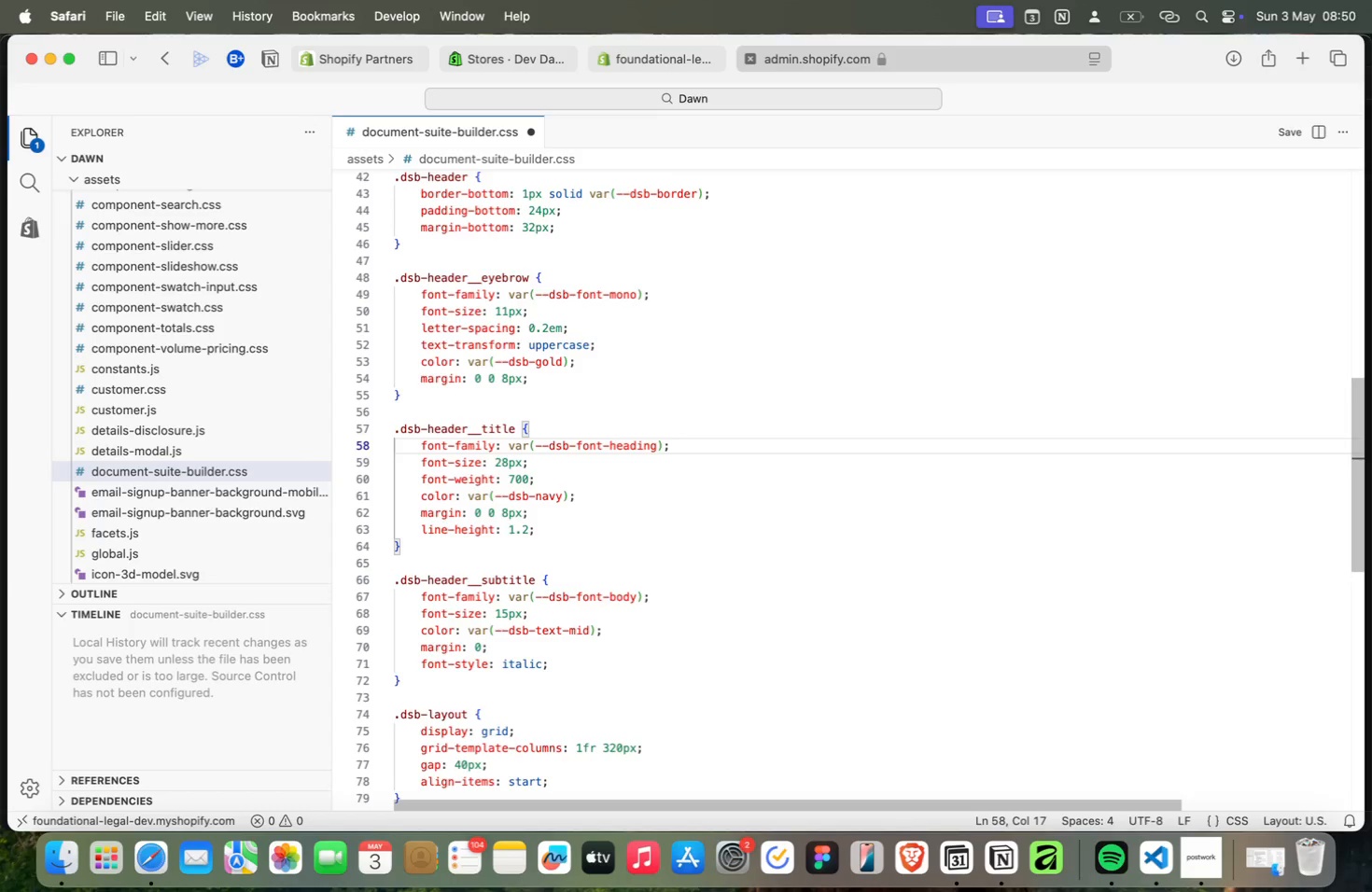 
key(Meta+ArrowRight)
 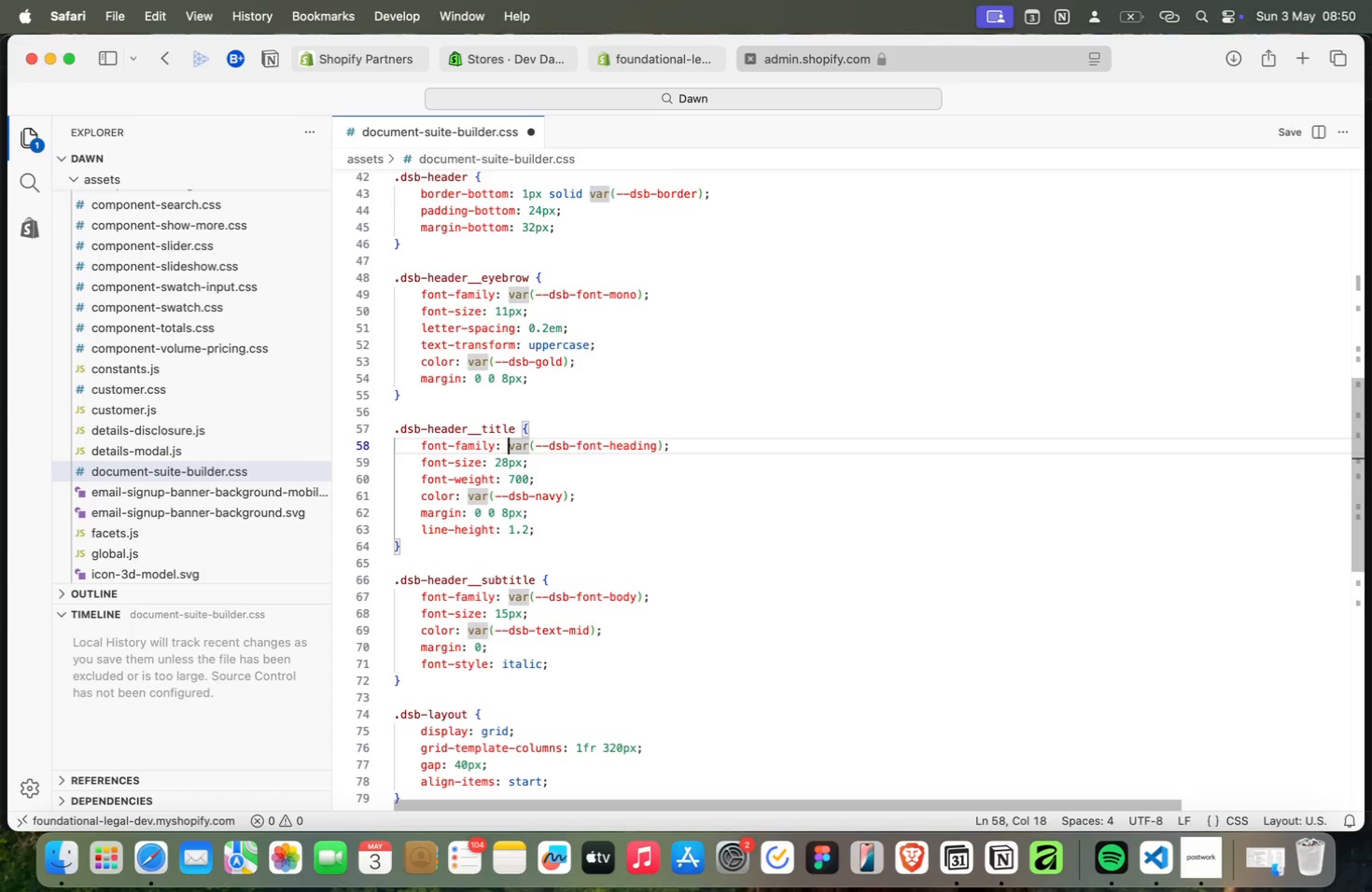 
key(Meta+ArrowLeft)
 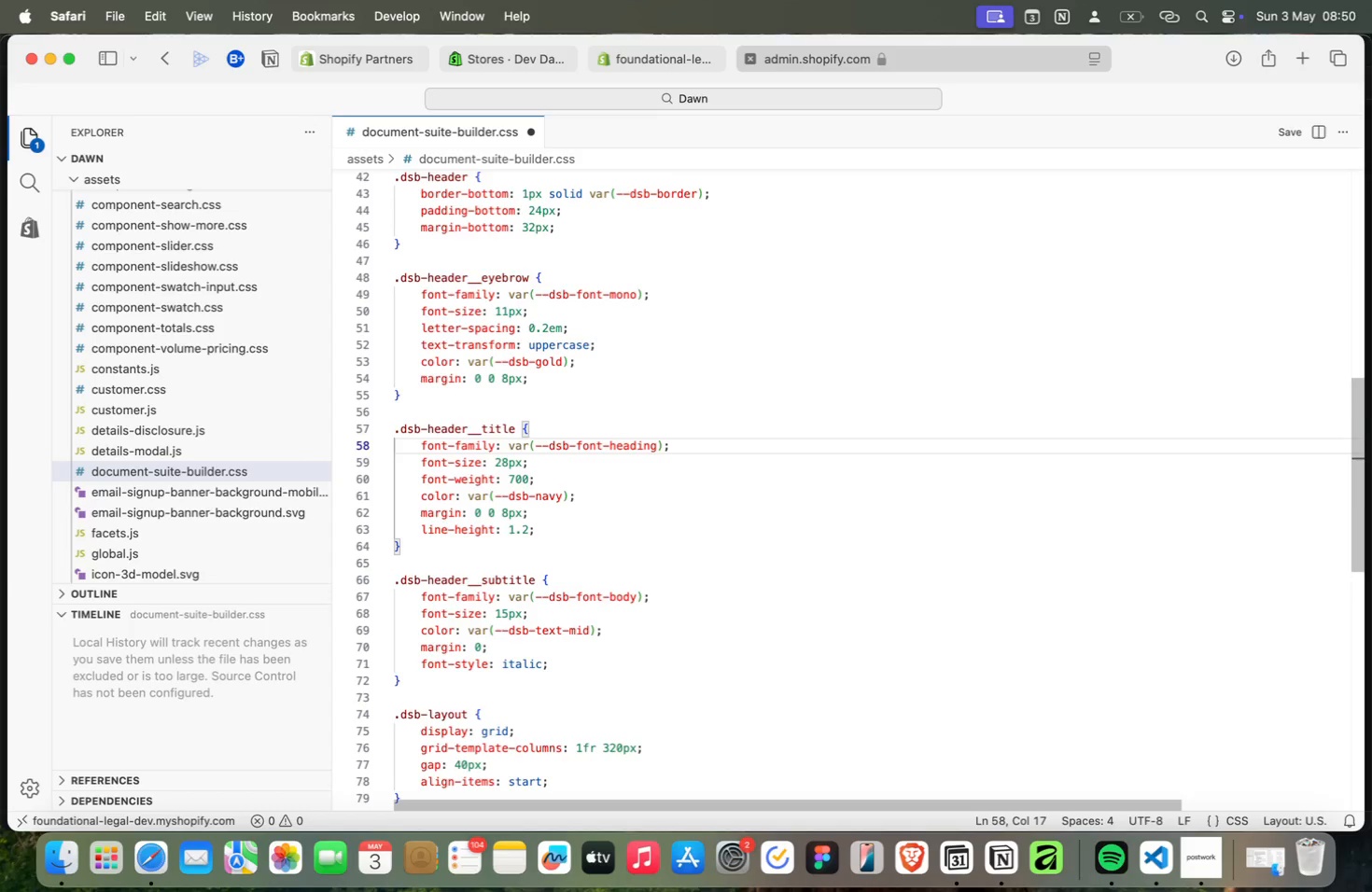 
key(Meta+ArrowLeft)
 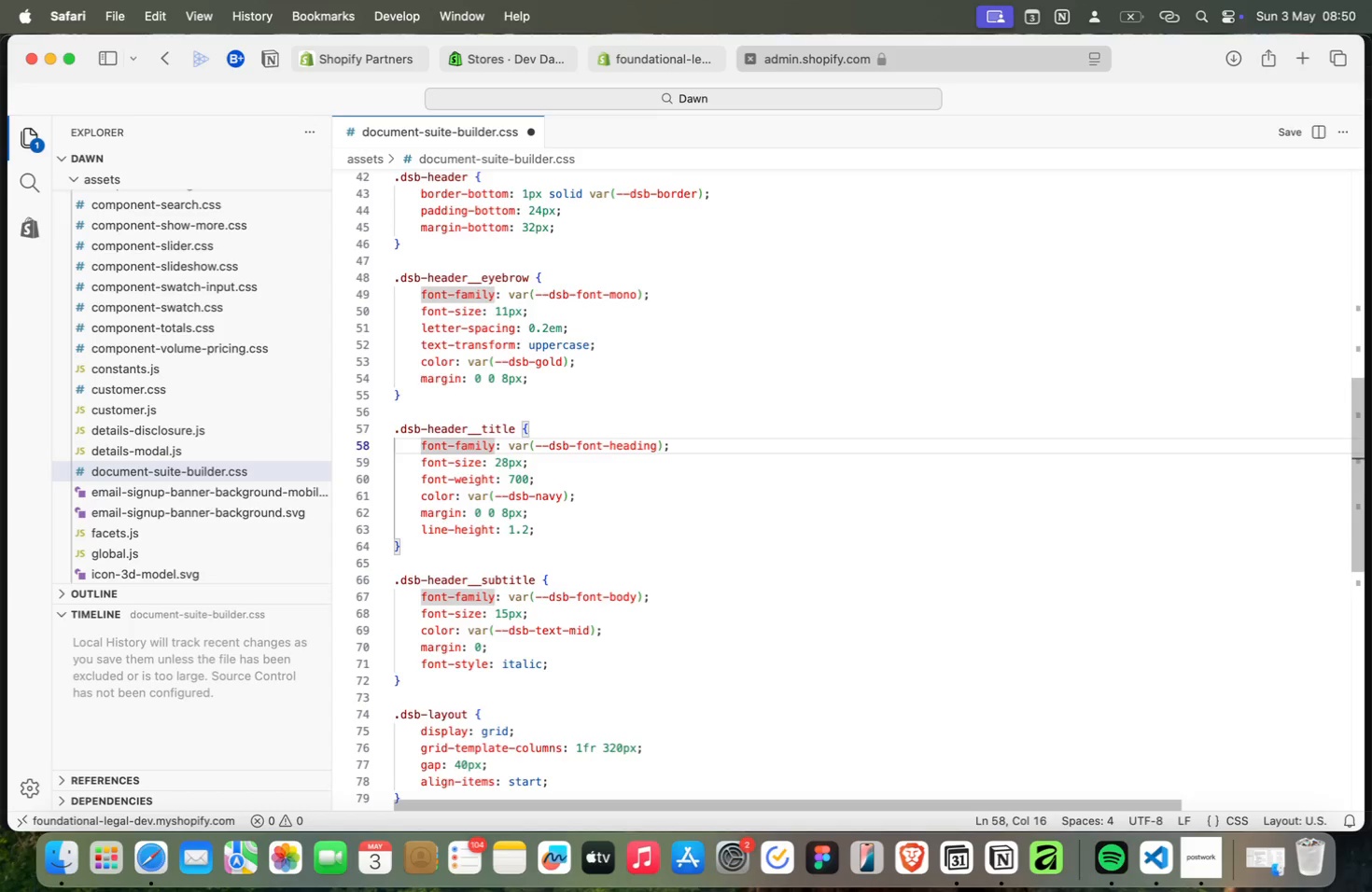 
key(Meta+ArrowLeft)
 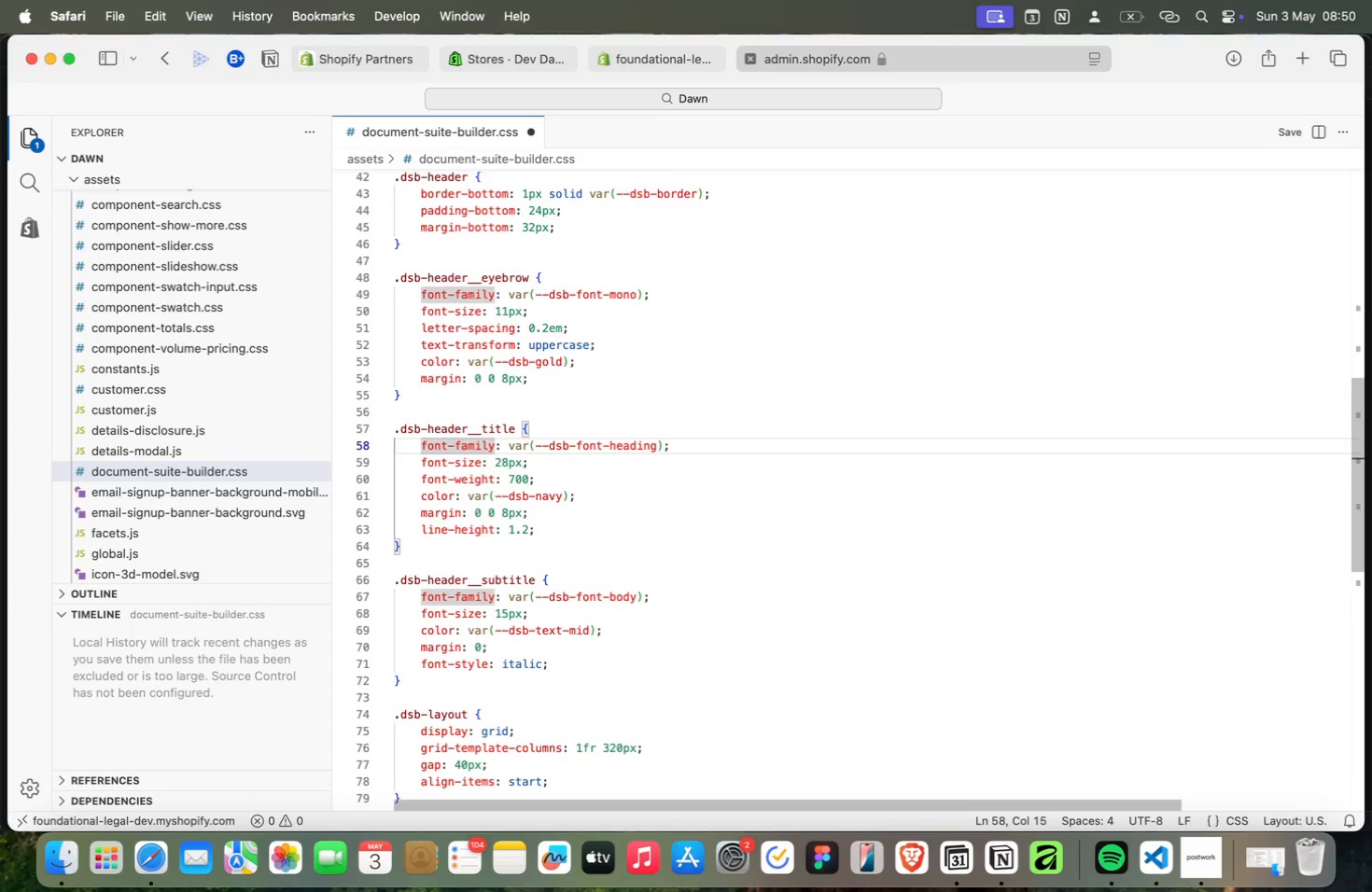 
key(Meta+ArrowLeft)
 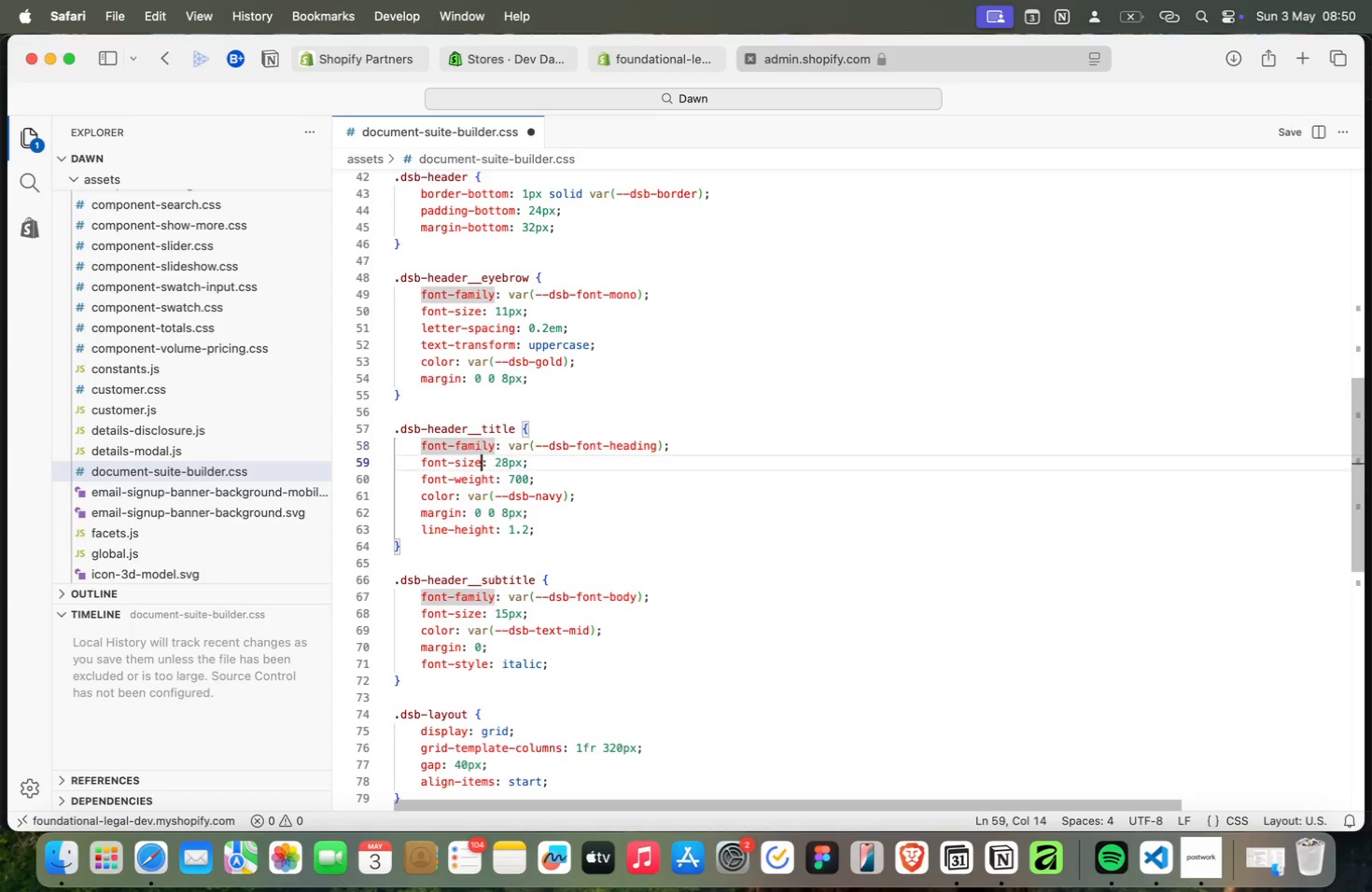 
key(Meta+ArrowDown)
 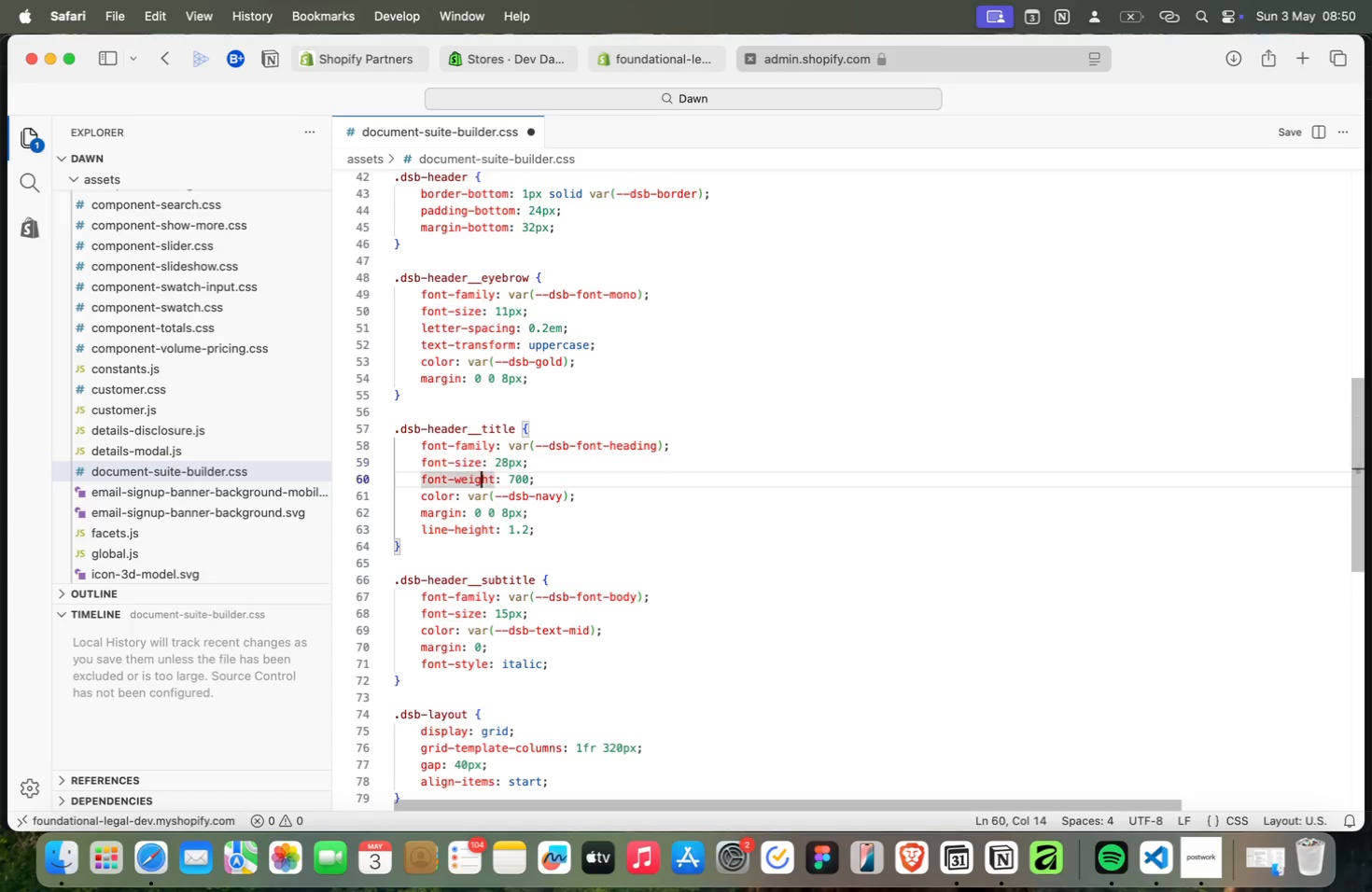 
key(Meta+ArrowDown)
 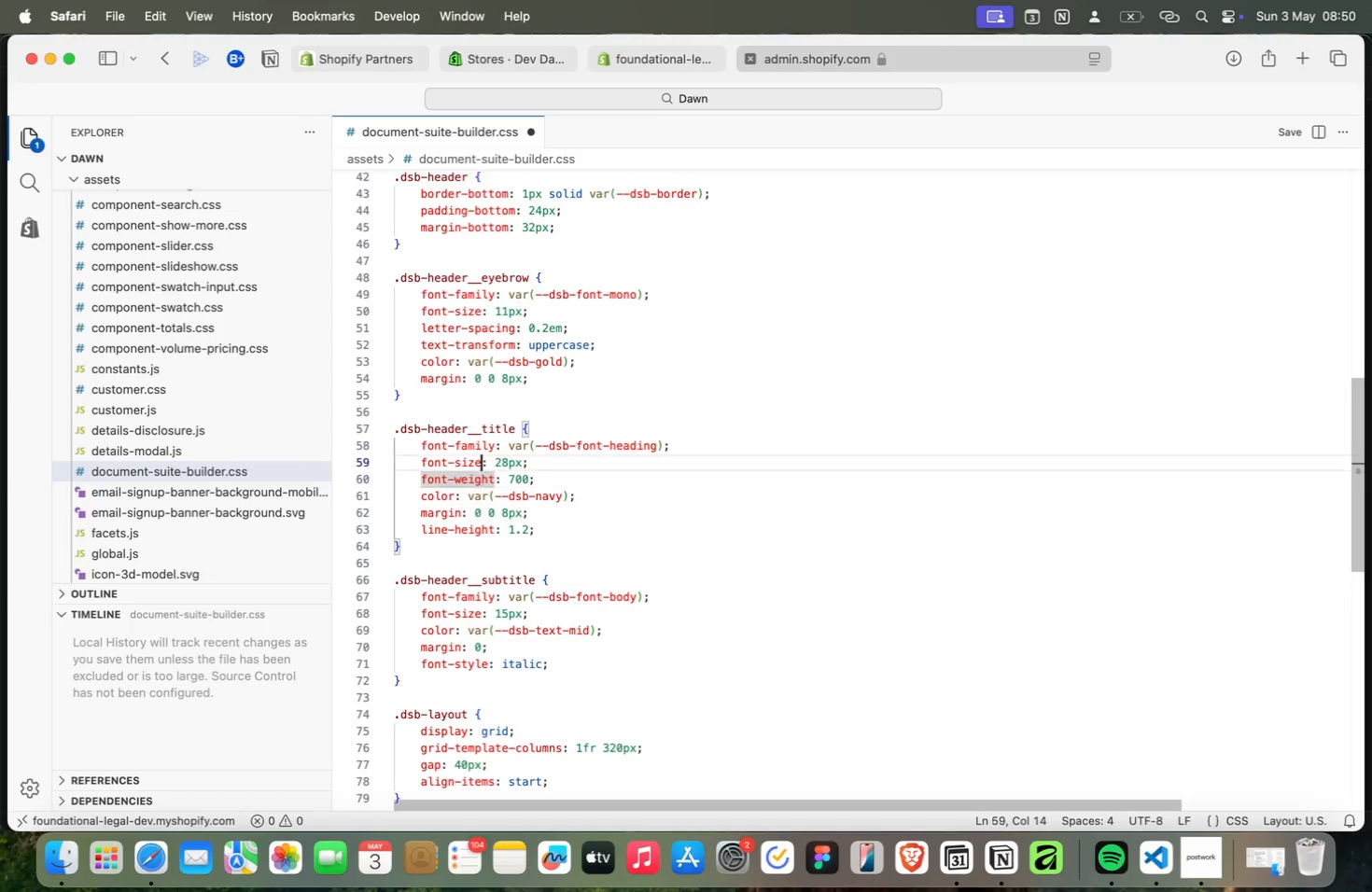 
key(Meta+ArrowUp)
 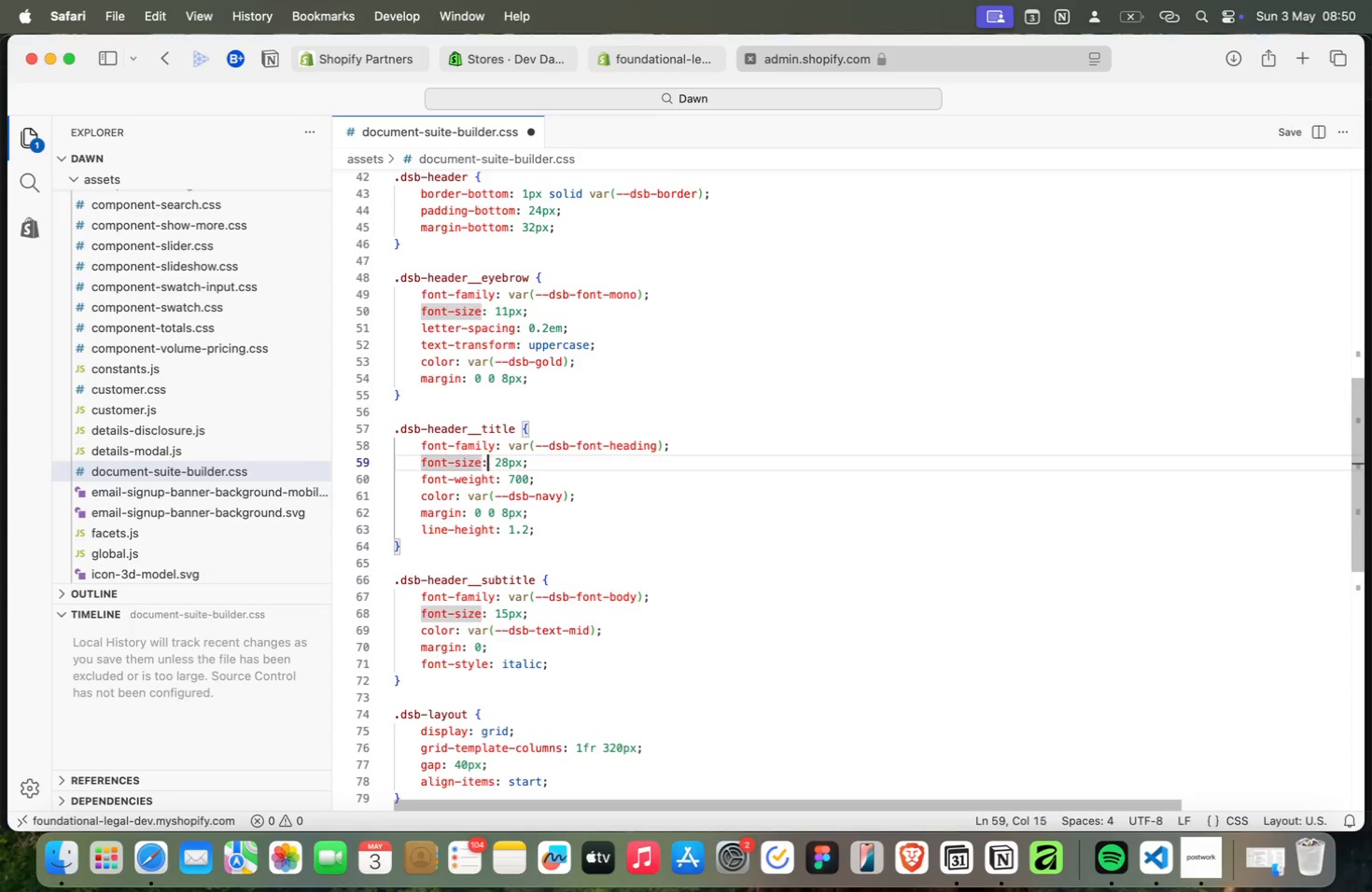 
key(Meta+ArrowRight)
 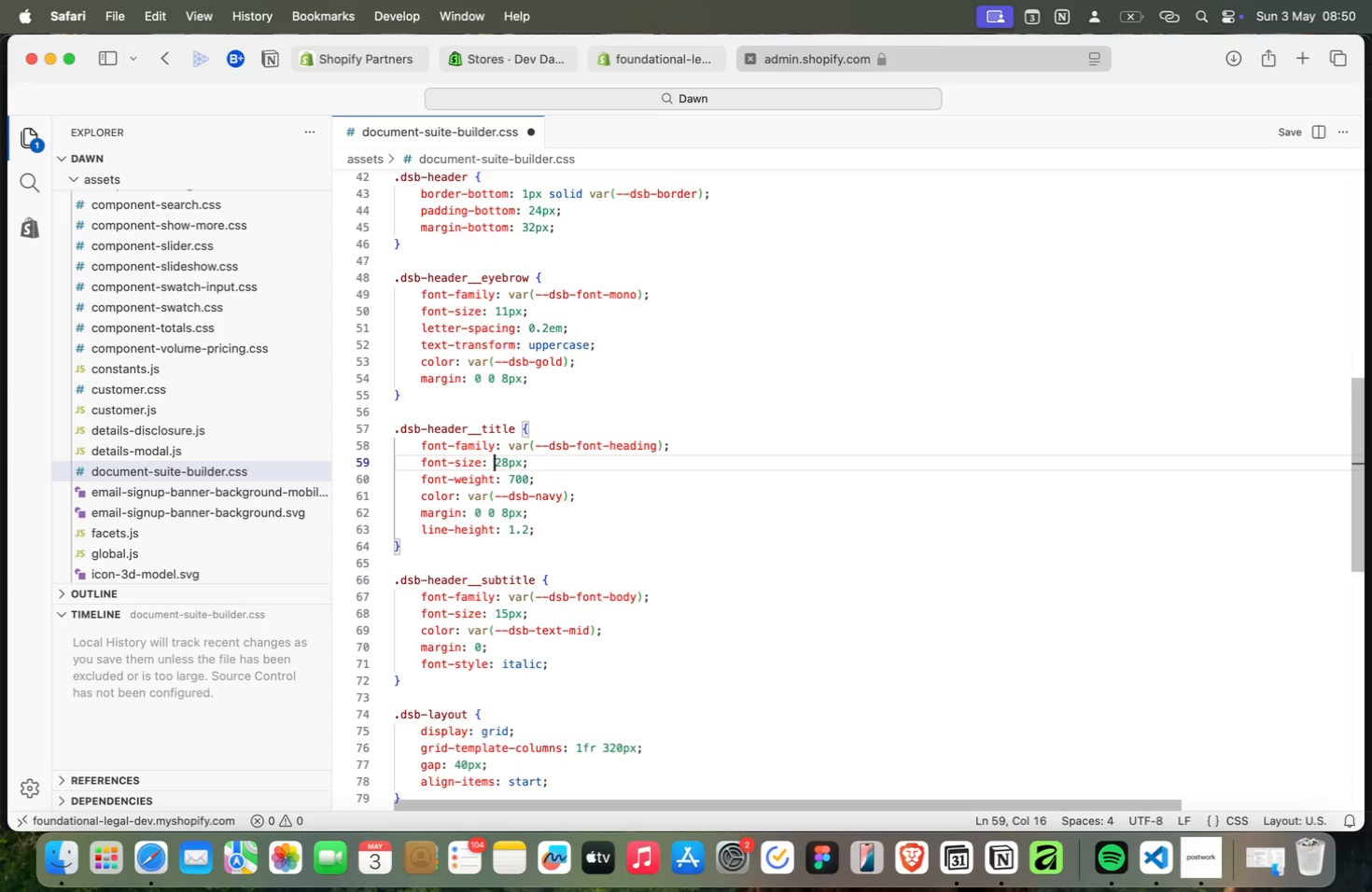 
key(Meta+ArrowRight)
 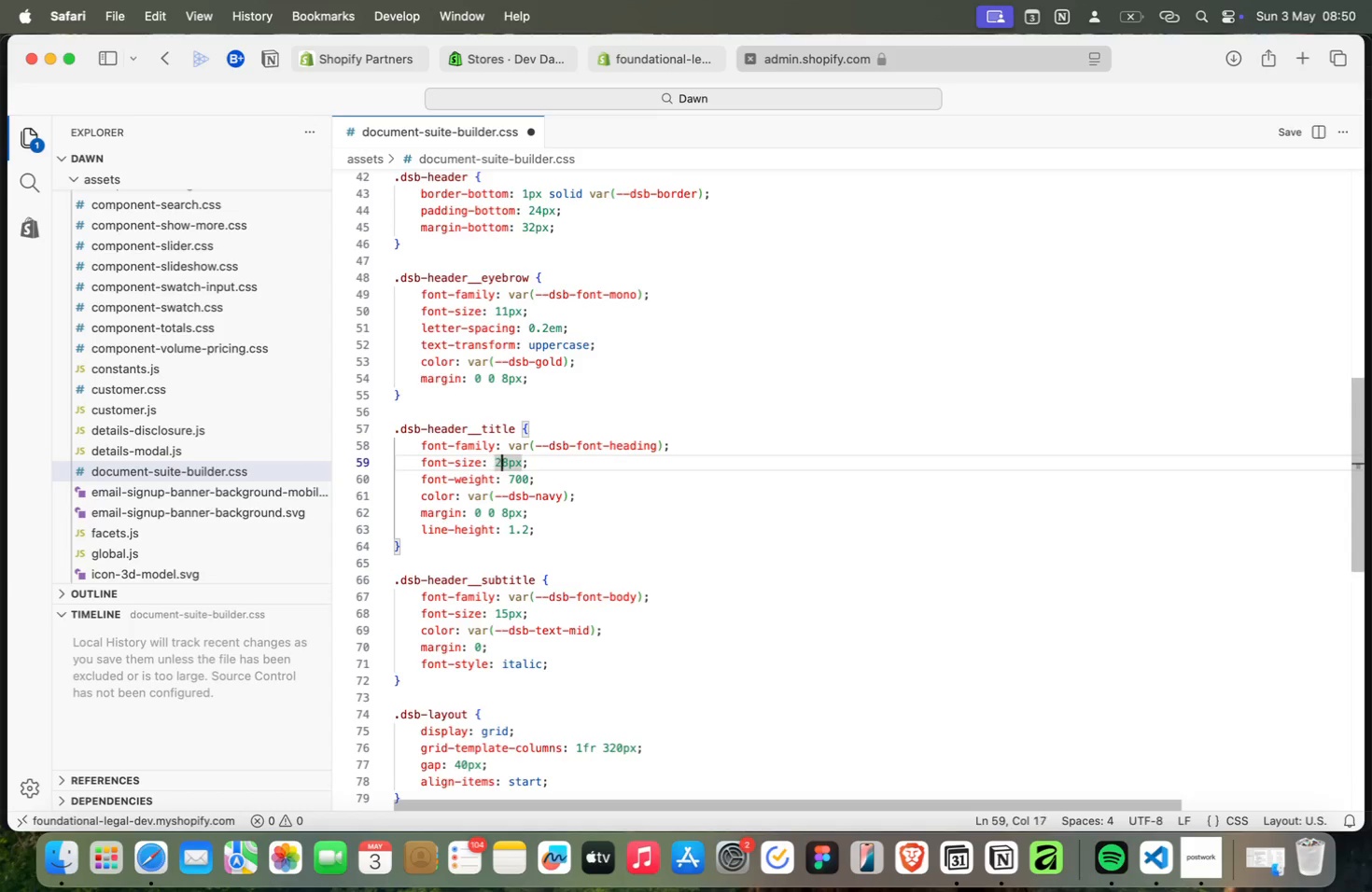 
key(Meta+ArrowRight)
 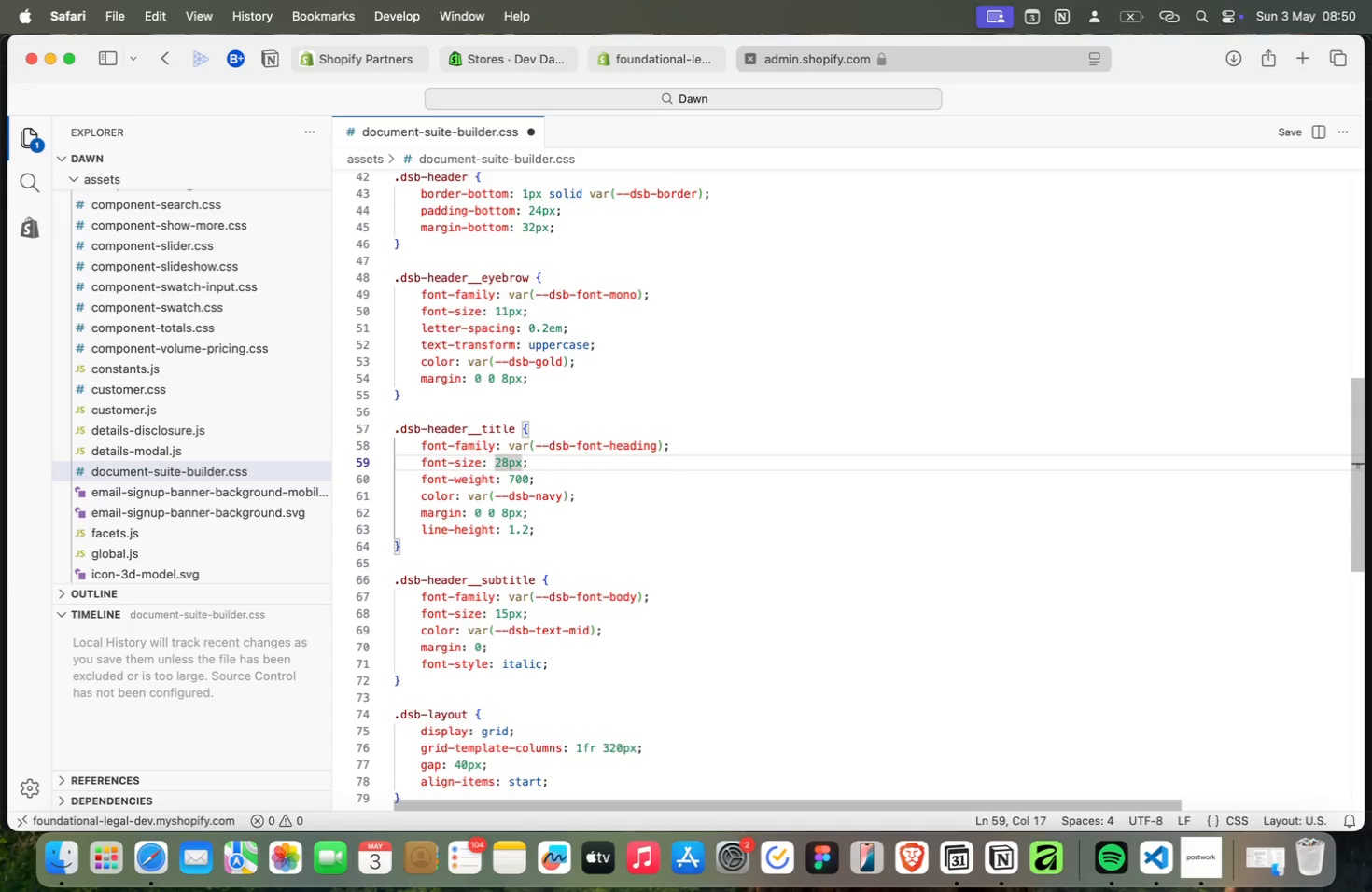 
key(Meta+ArrowRight)
 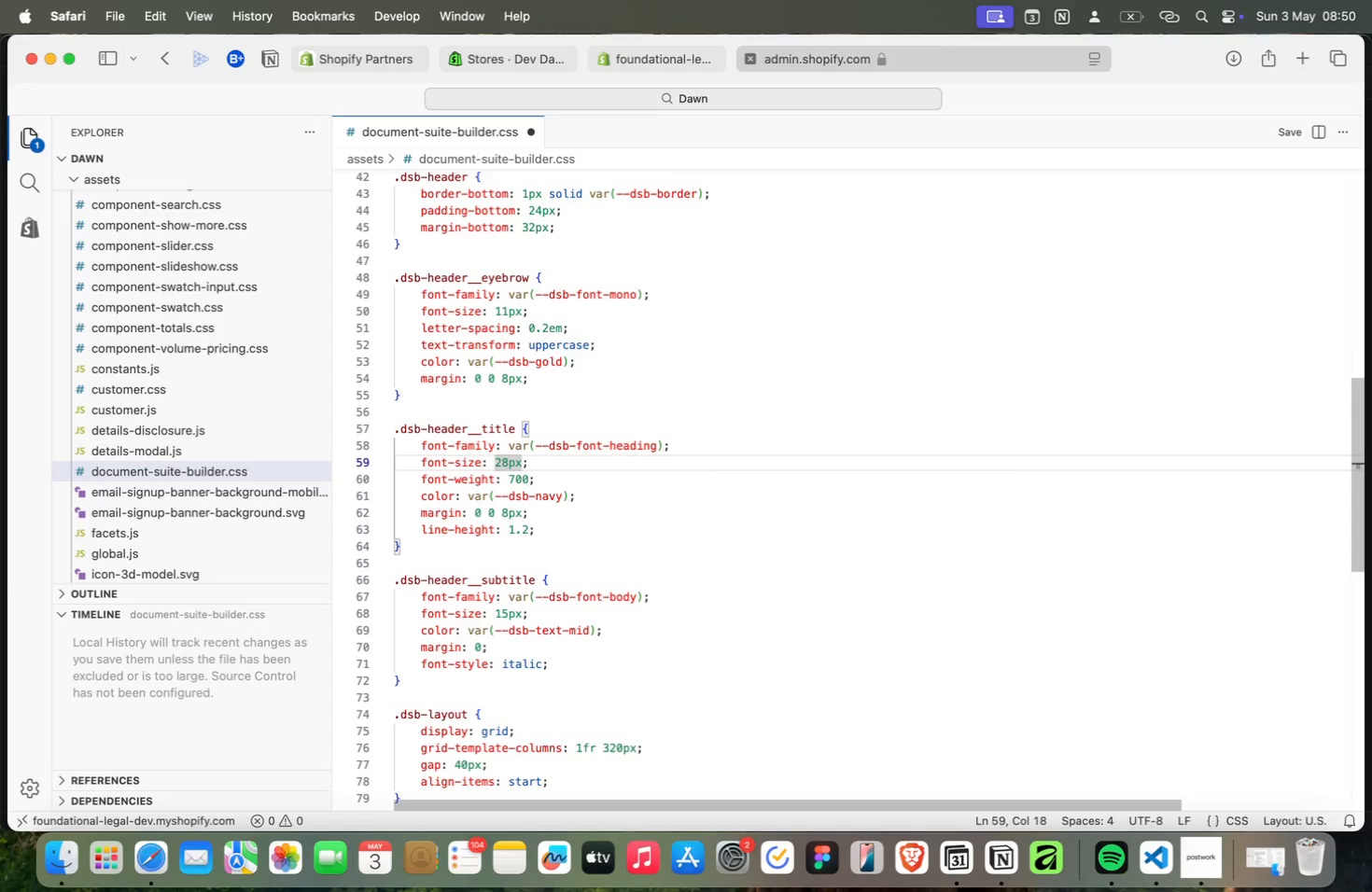 
key(Meta+ArrowRight)
 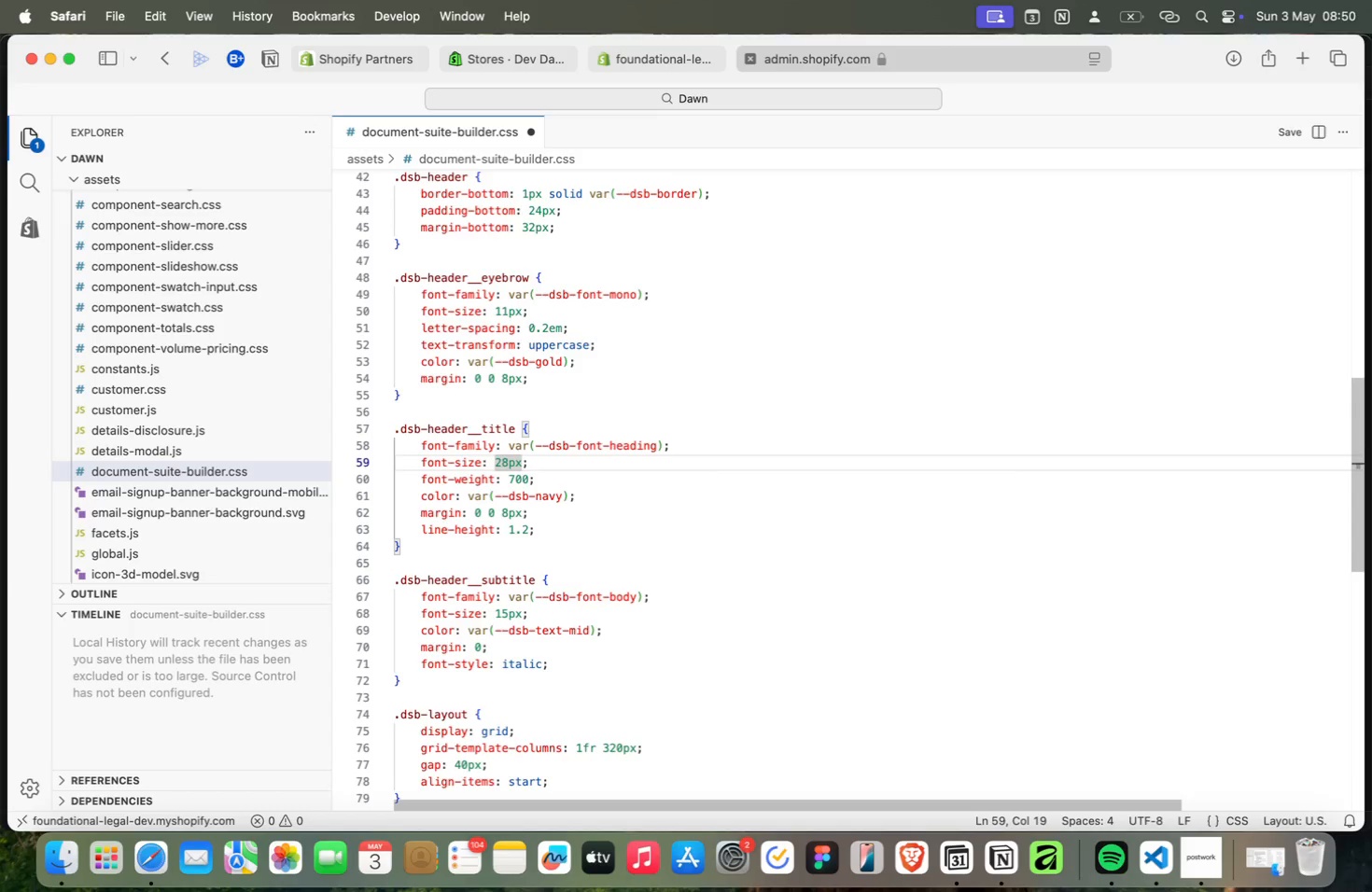 
key(Meta+ArrowLeft)
 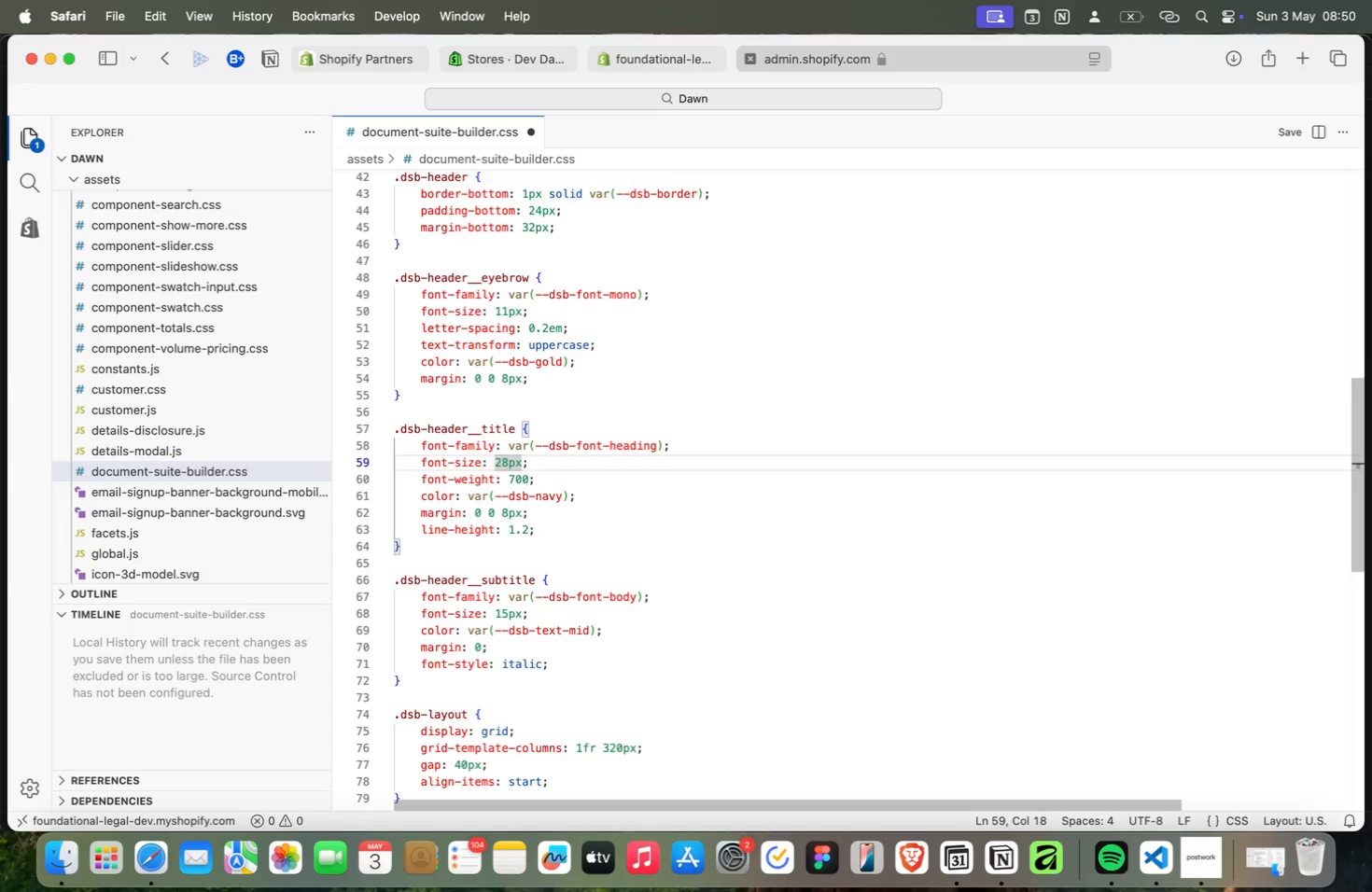 
wait(5.88)
 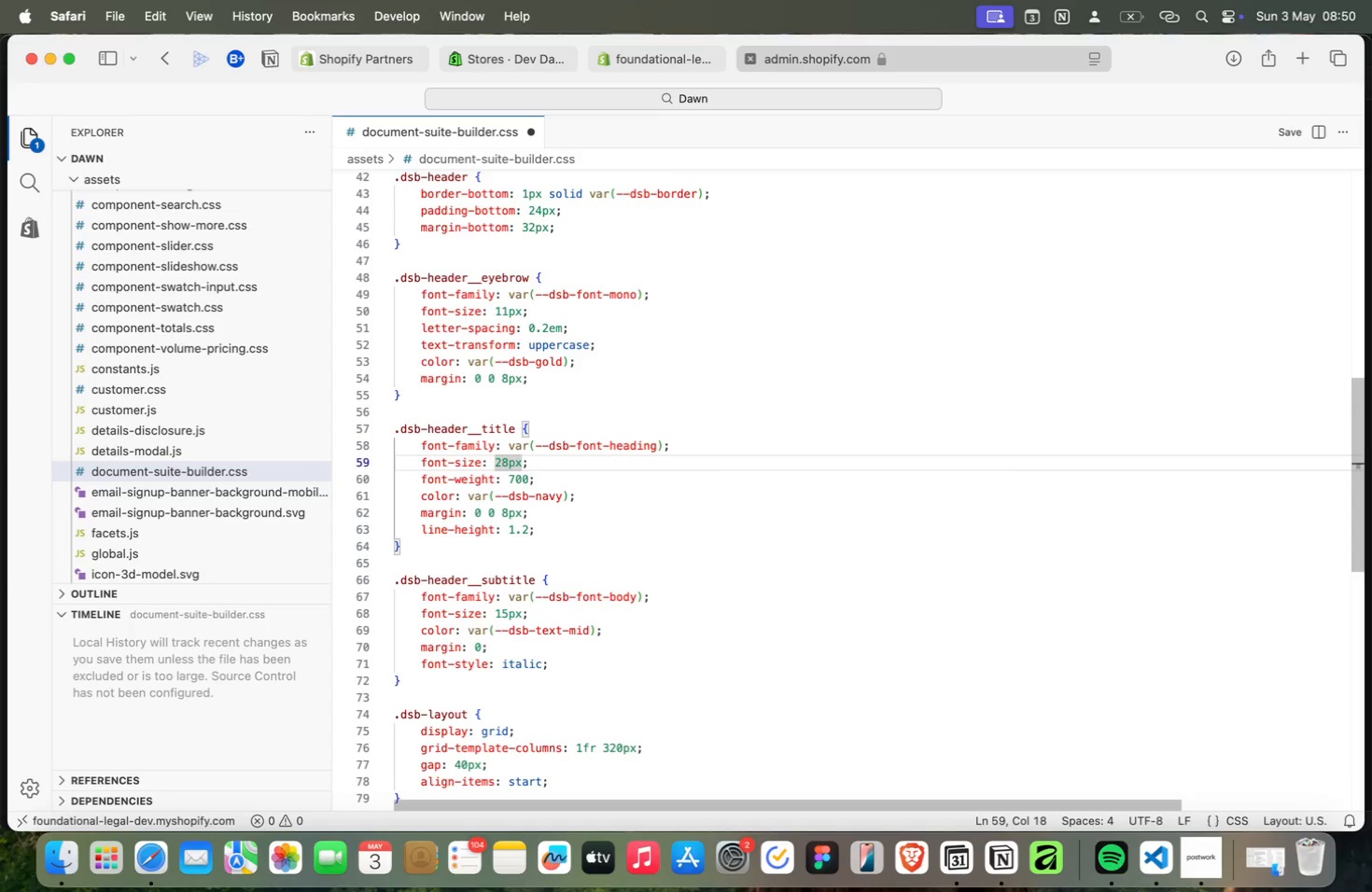 
key(Meta+ArrowLeft)
 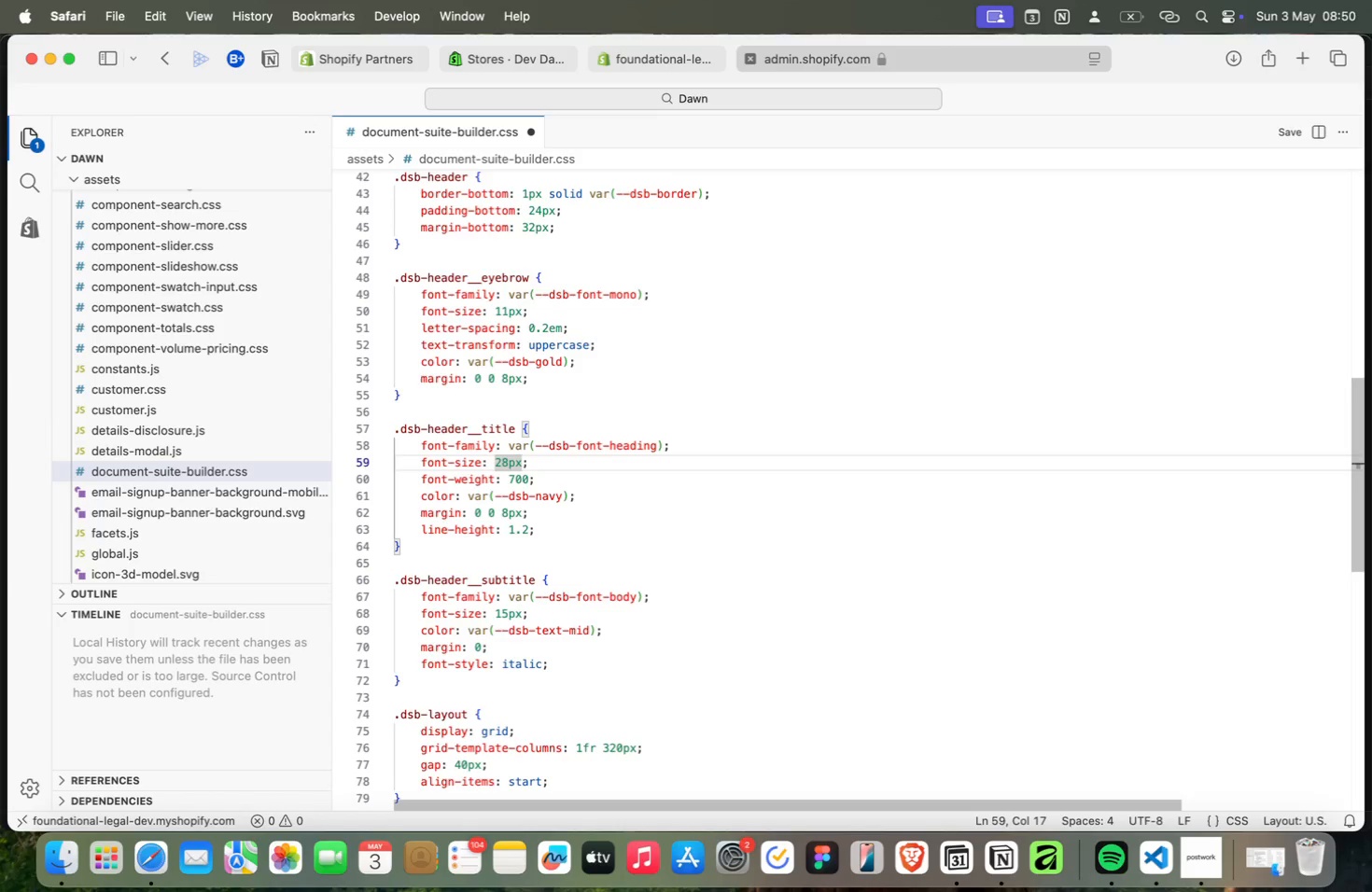 
wait(13.82)
 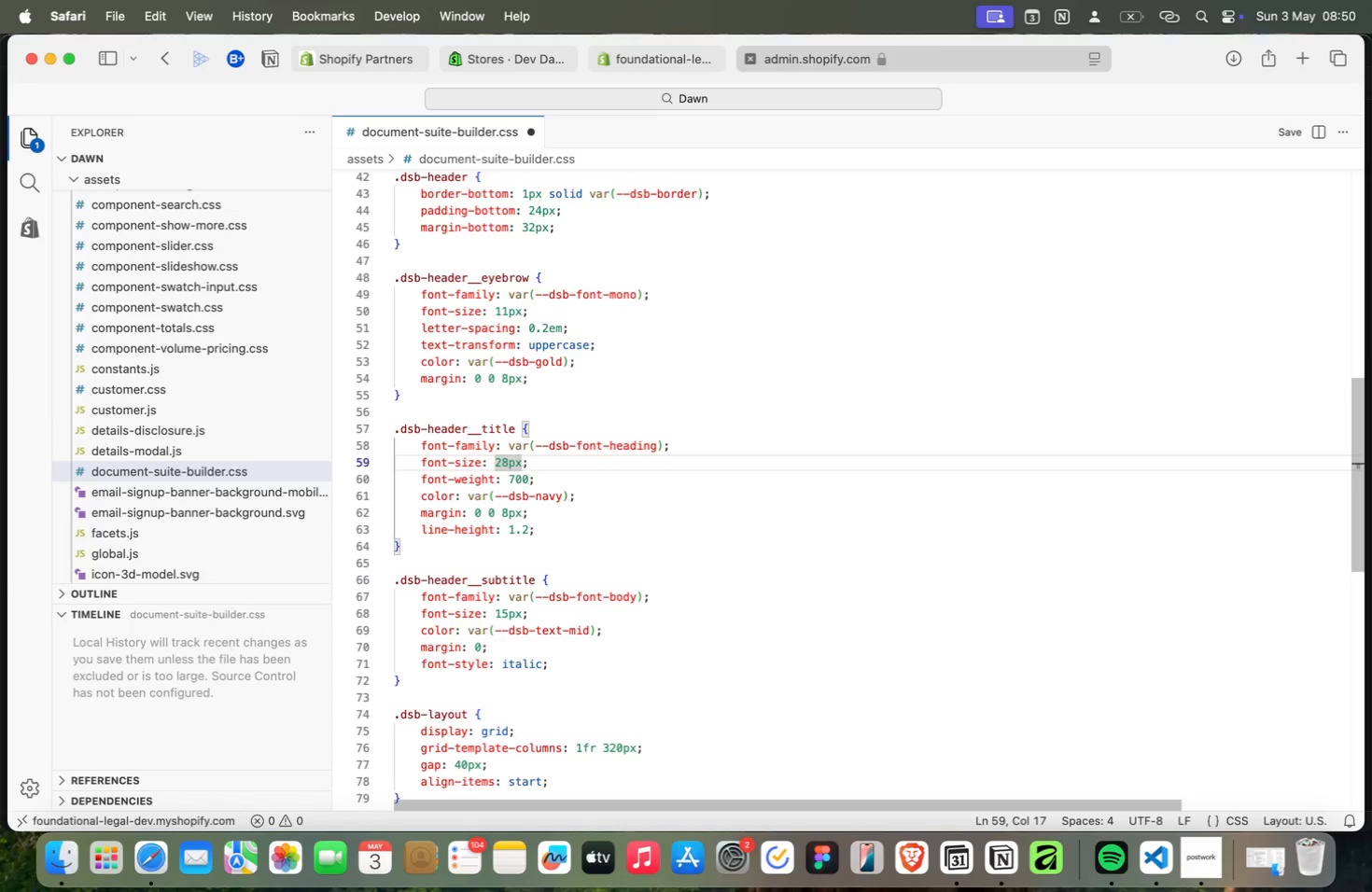 
key(Meta+ArrowLeft)
 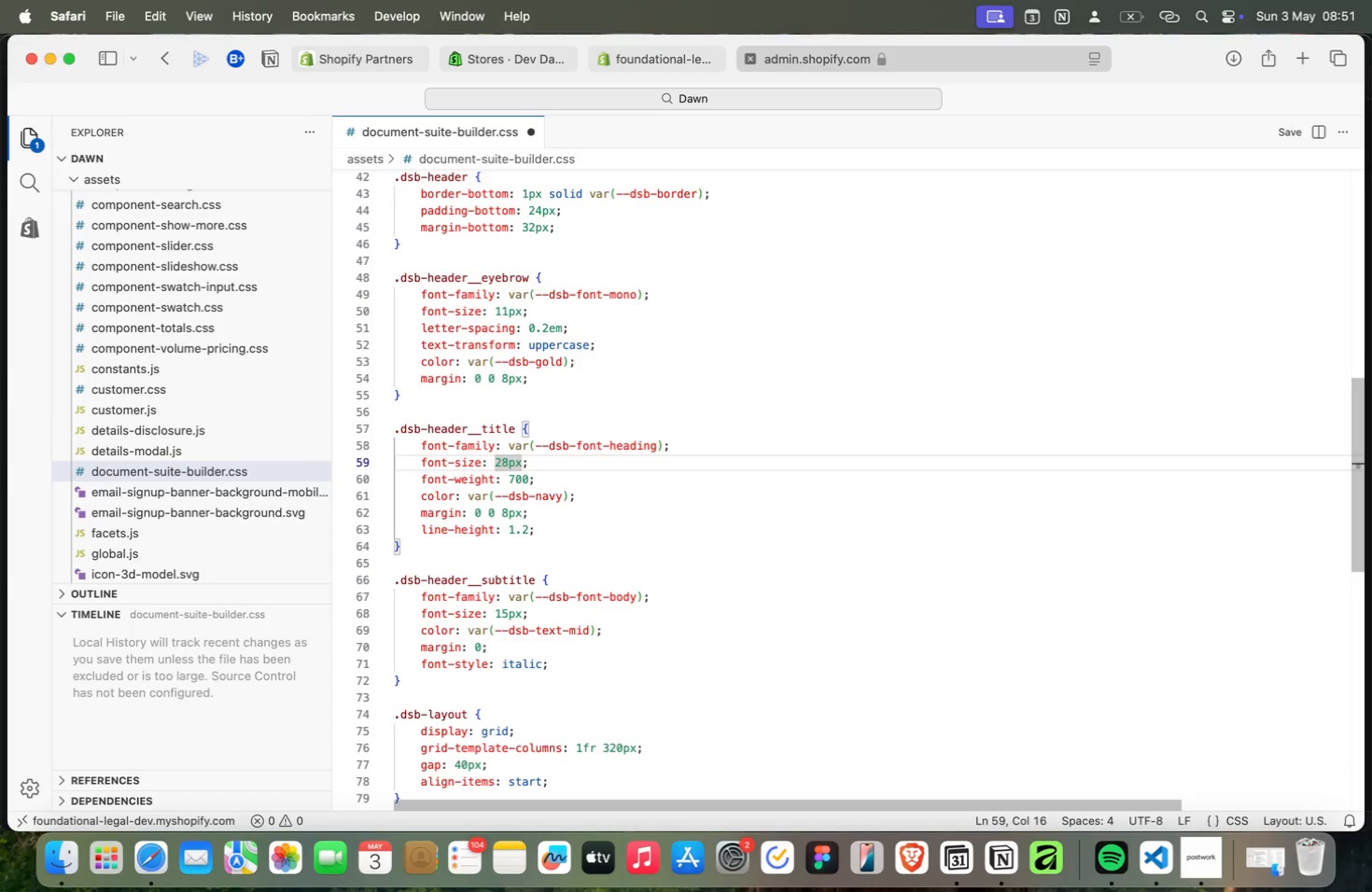 
key(Meta+ArrowRight)
 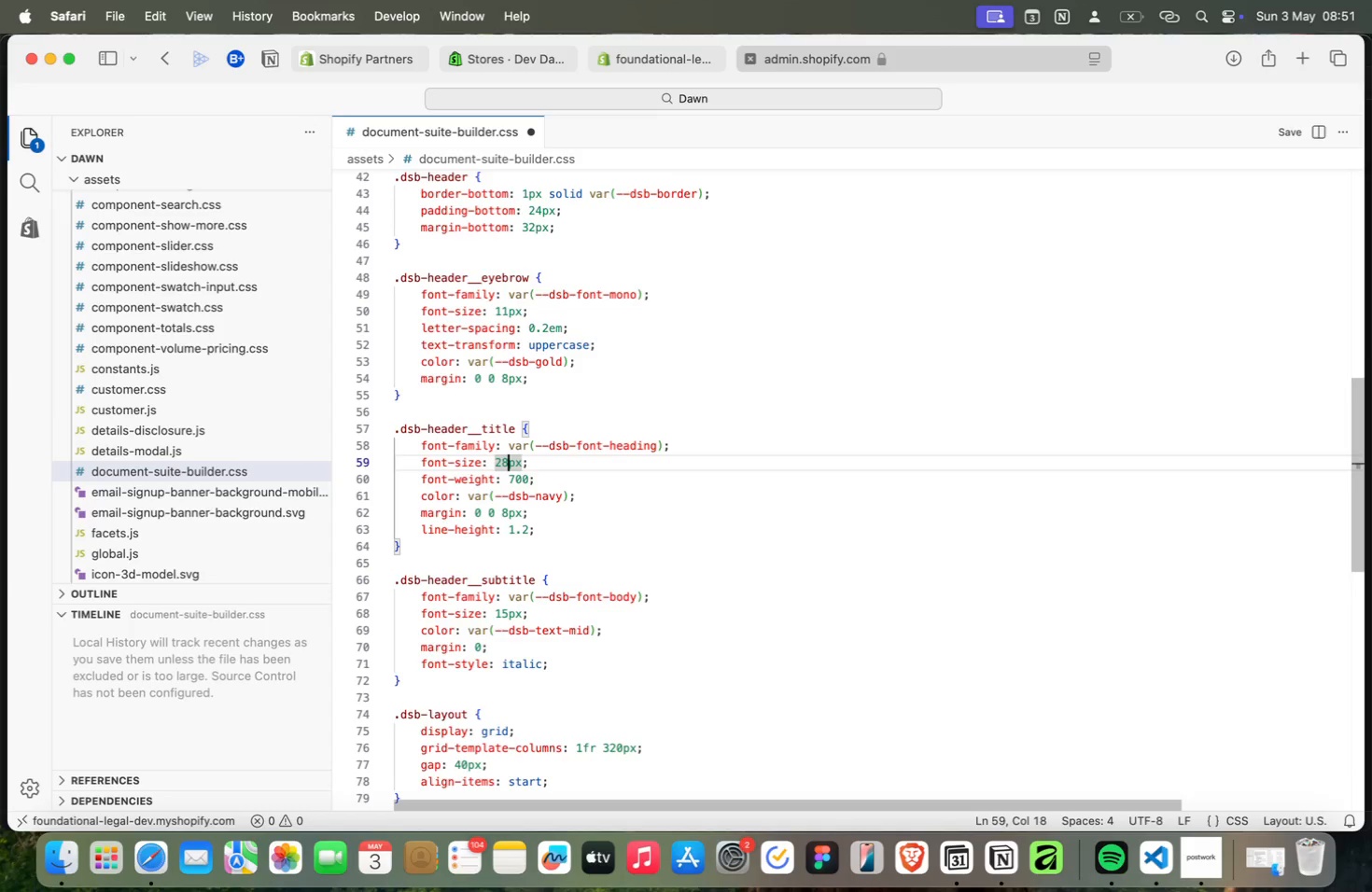 
key(Meta+ArrowRight)
 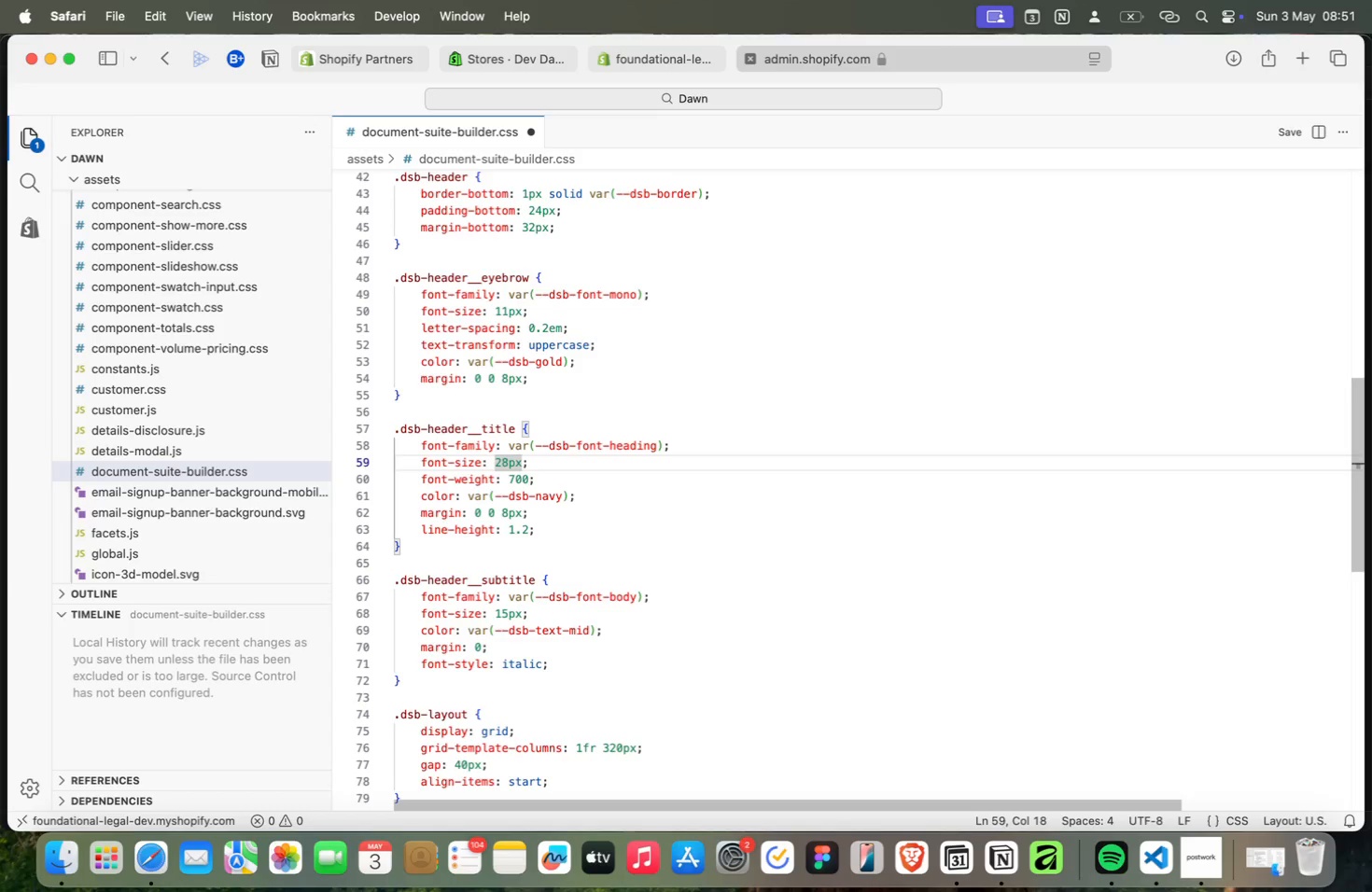 
key(Meta+ArrowRight)
 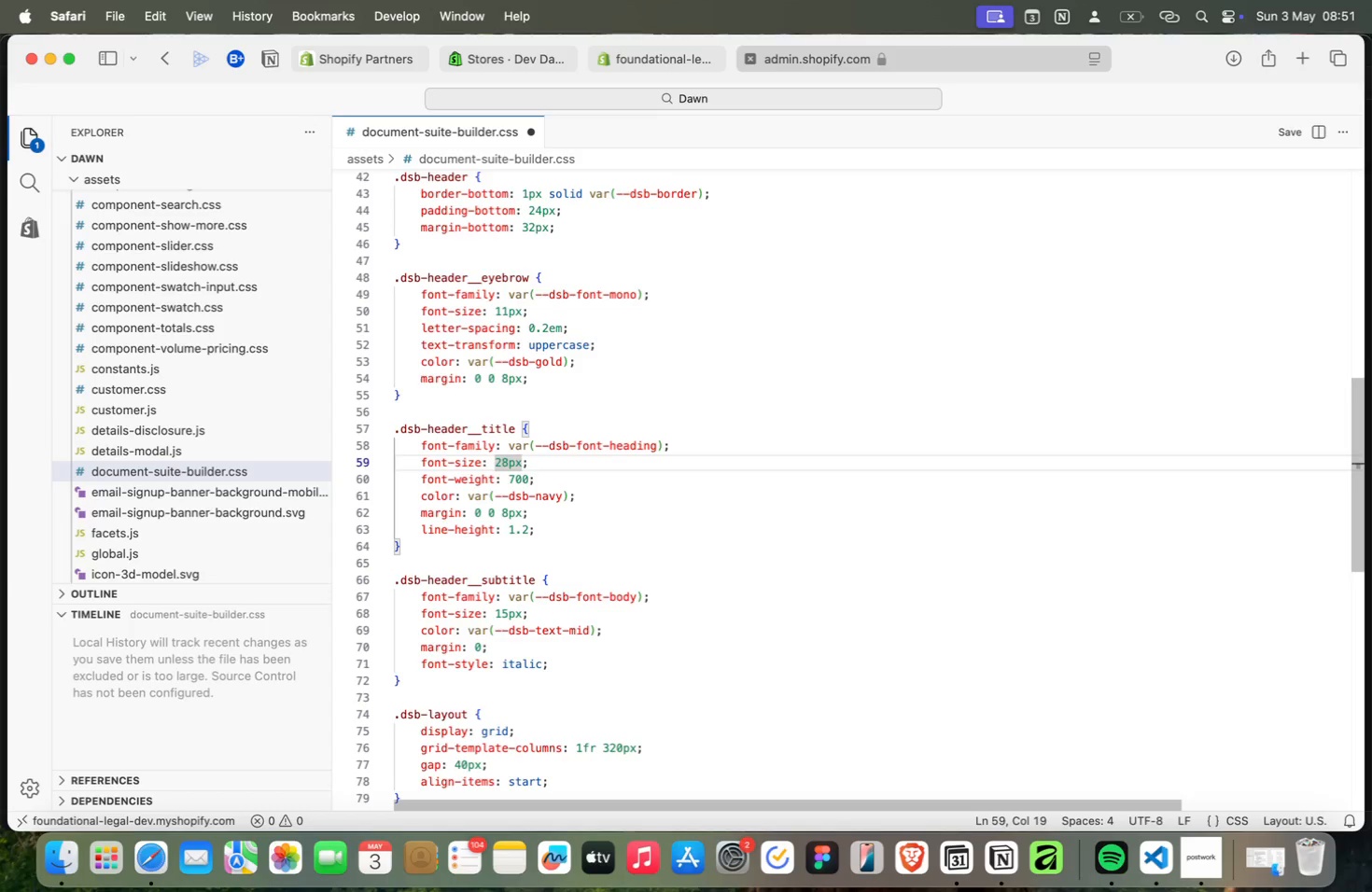 
key(Meta+ArrowRight)
 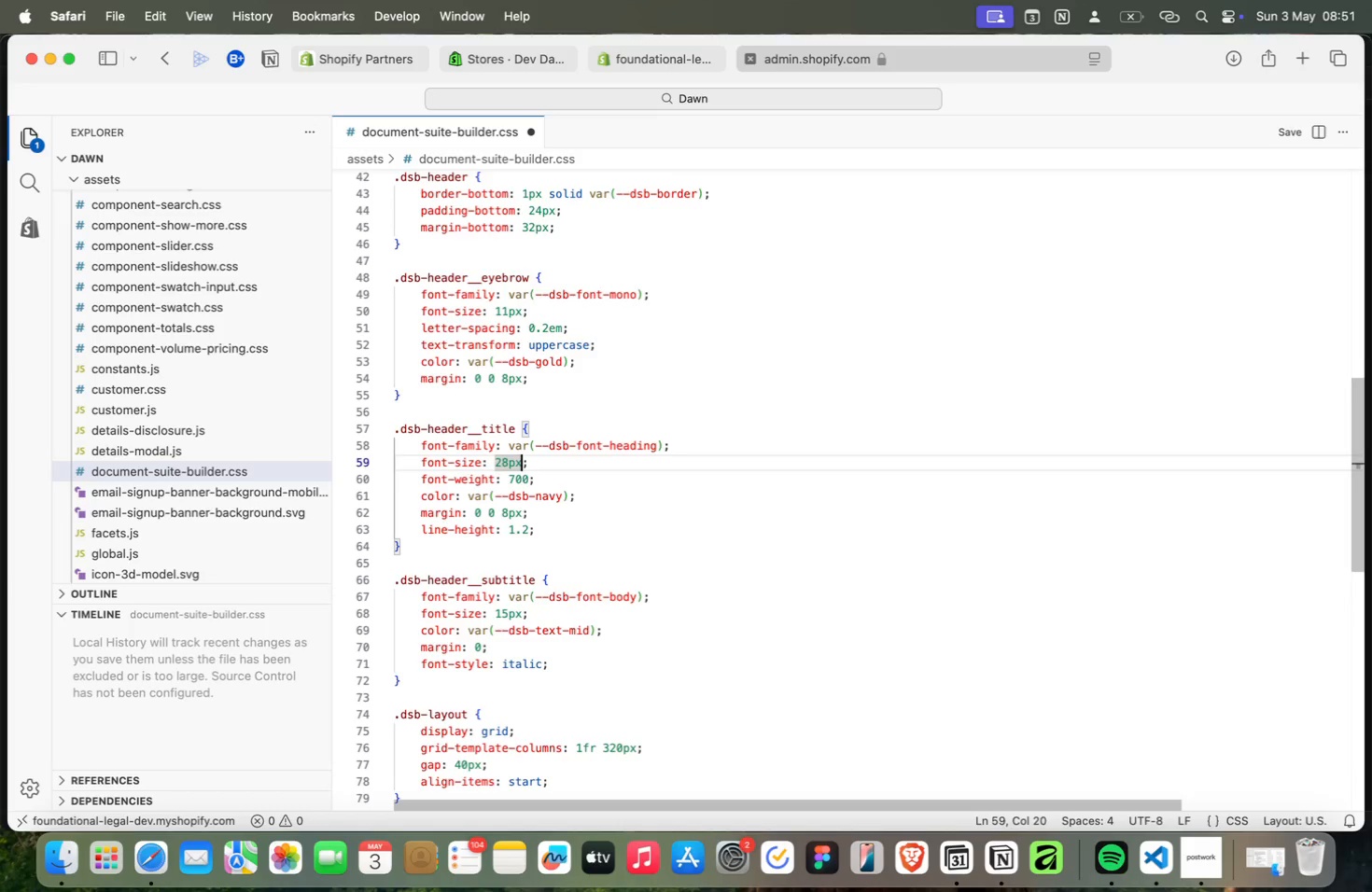 
wait(17.01)
 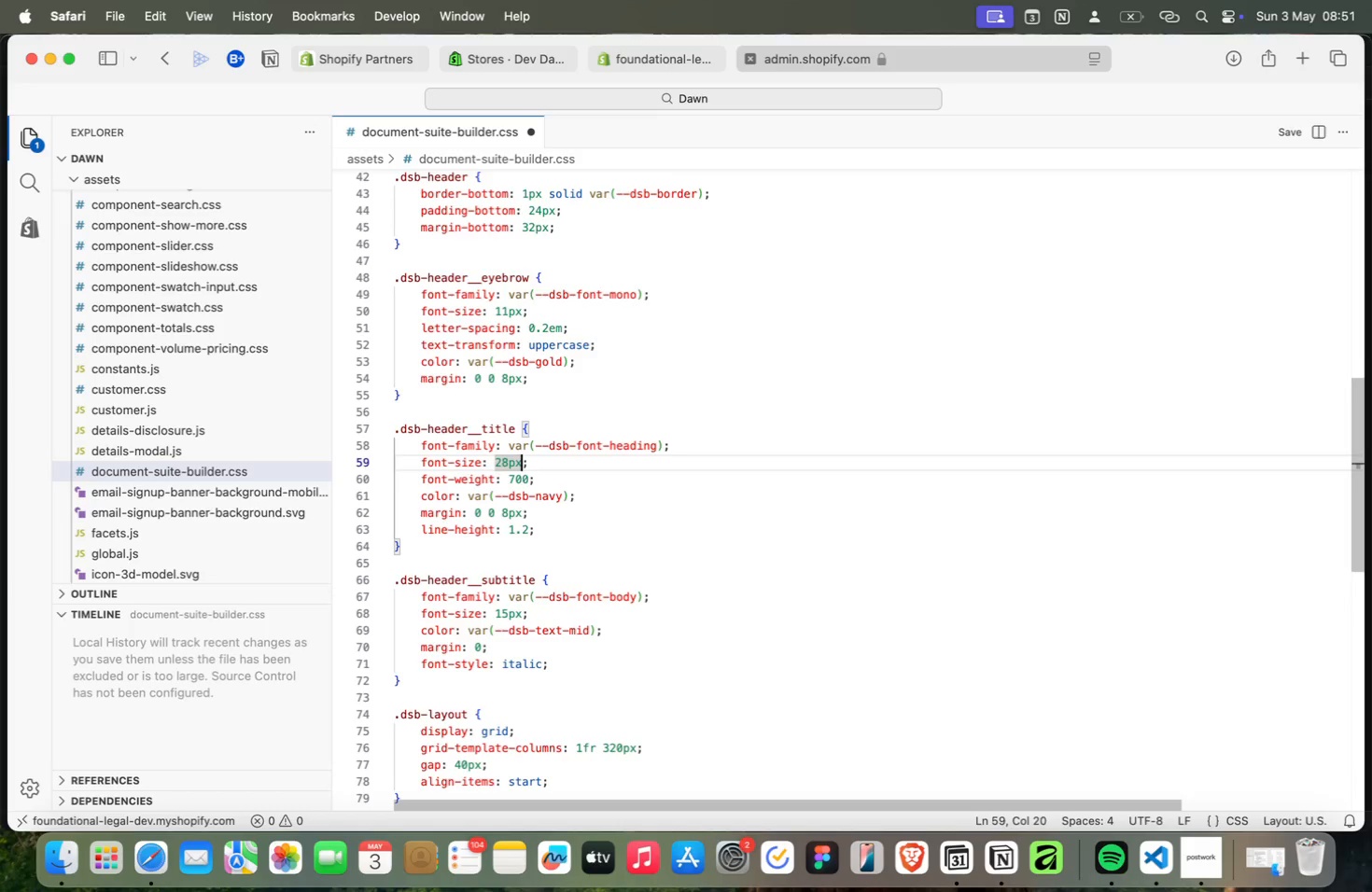 
key(Meta+ArrowLeft)
 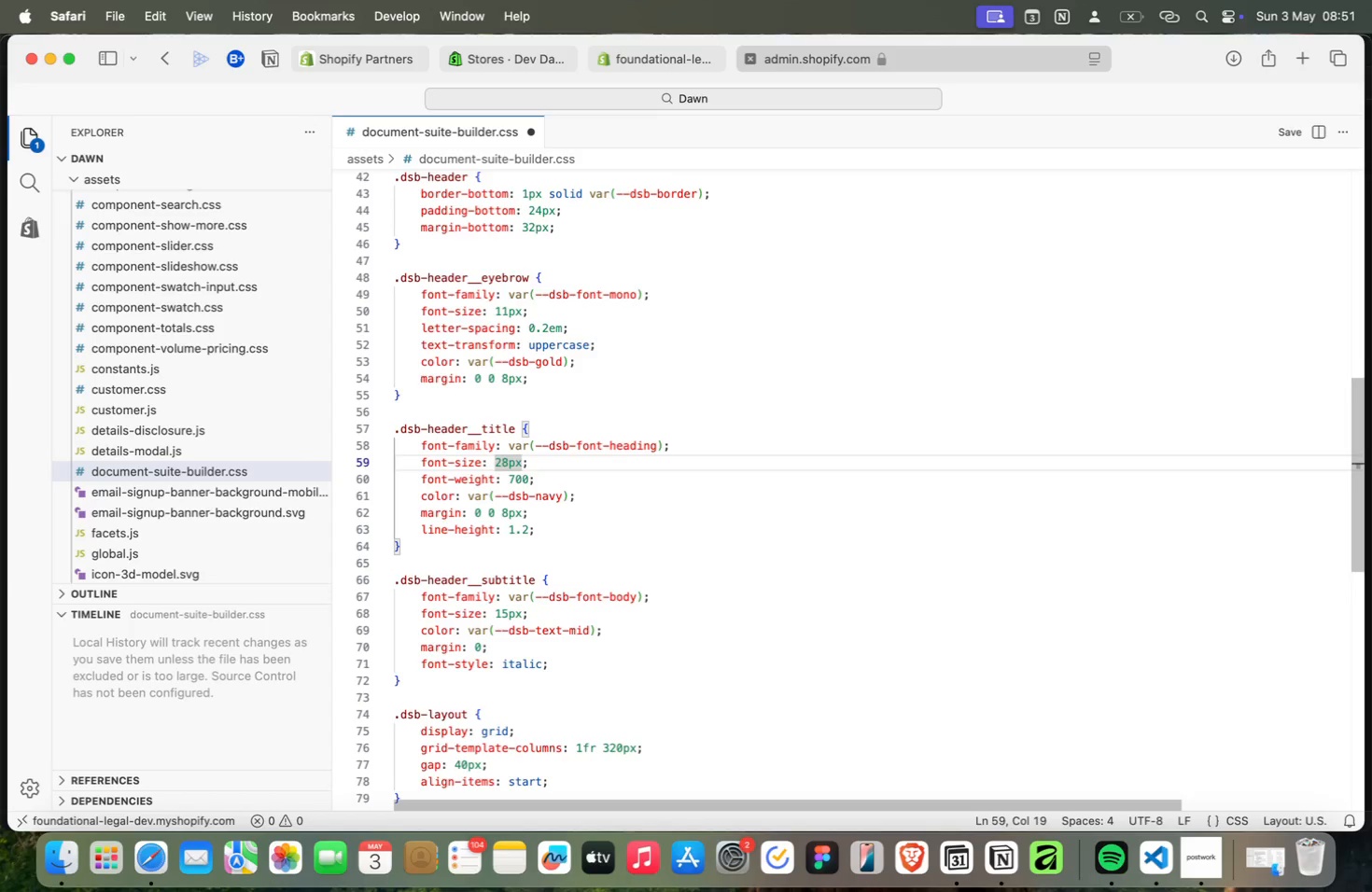 
key(Meta+ArrowRight)
 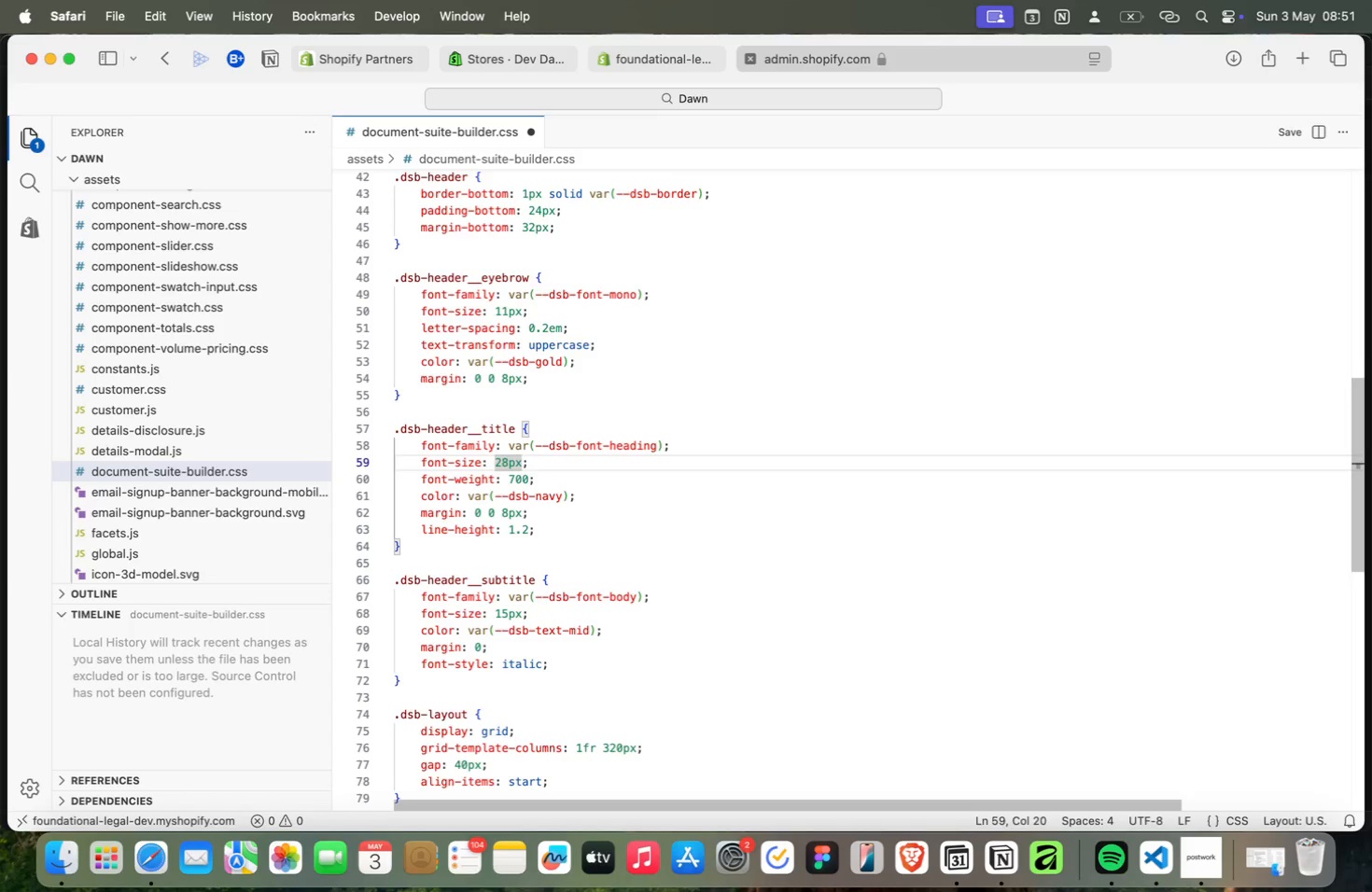 
key(Meta+ArrowRight)
 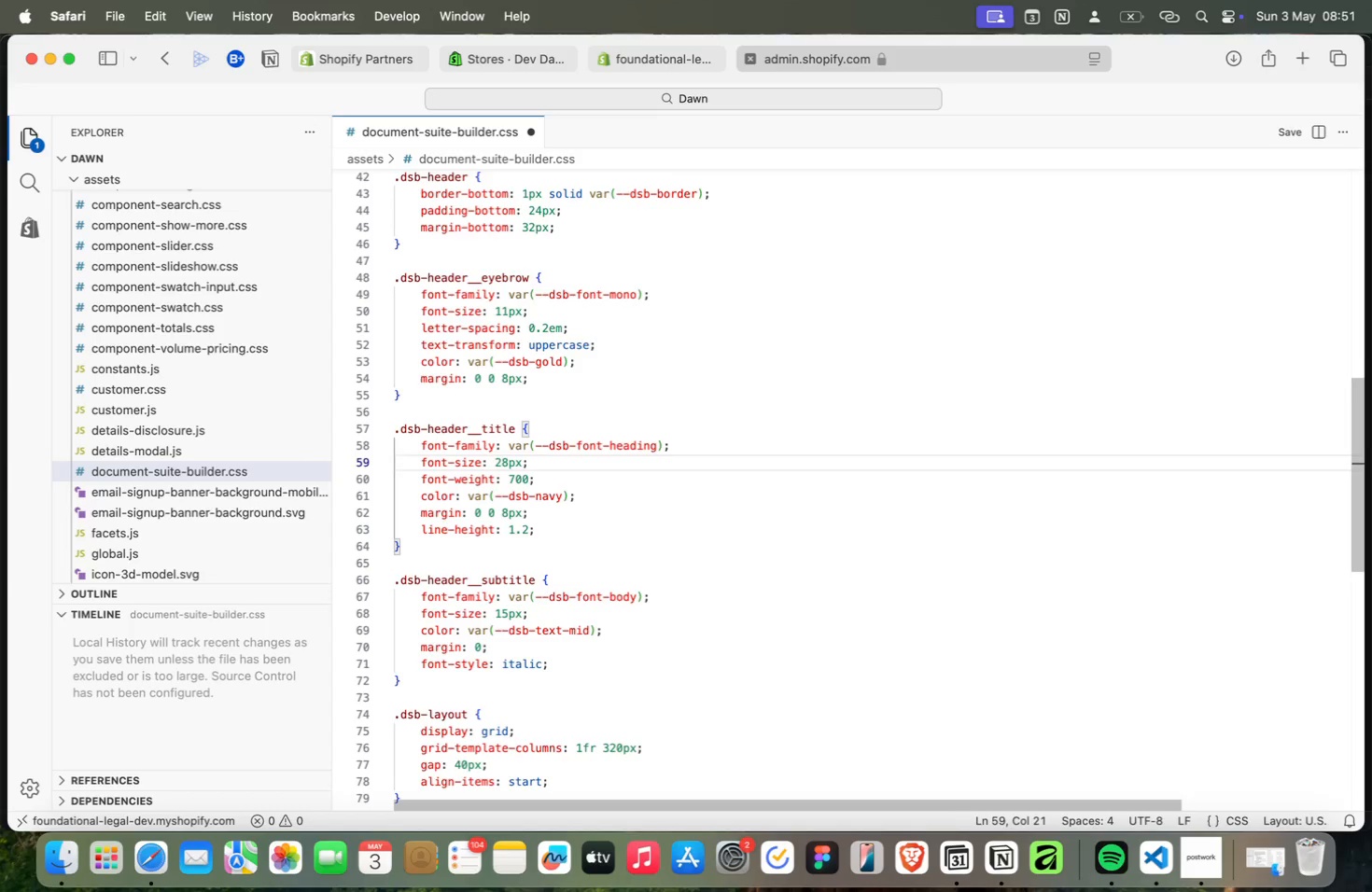 
key(Meta+ArrowRight)
 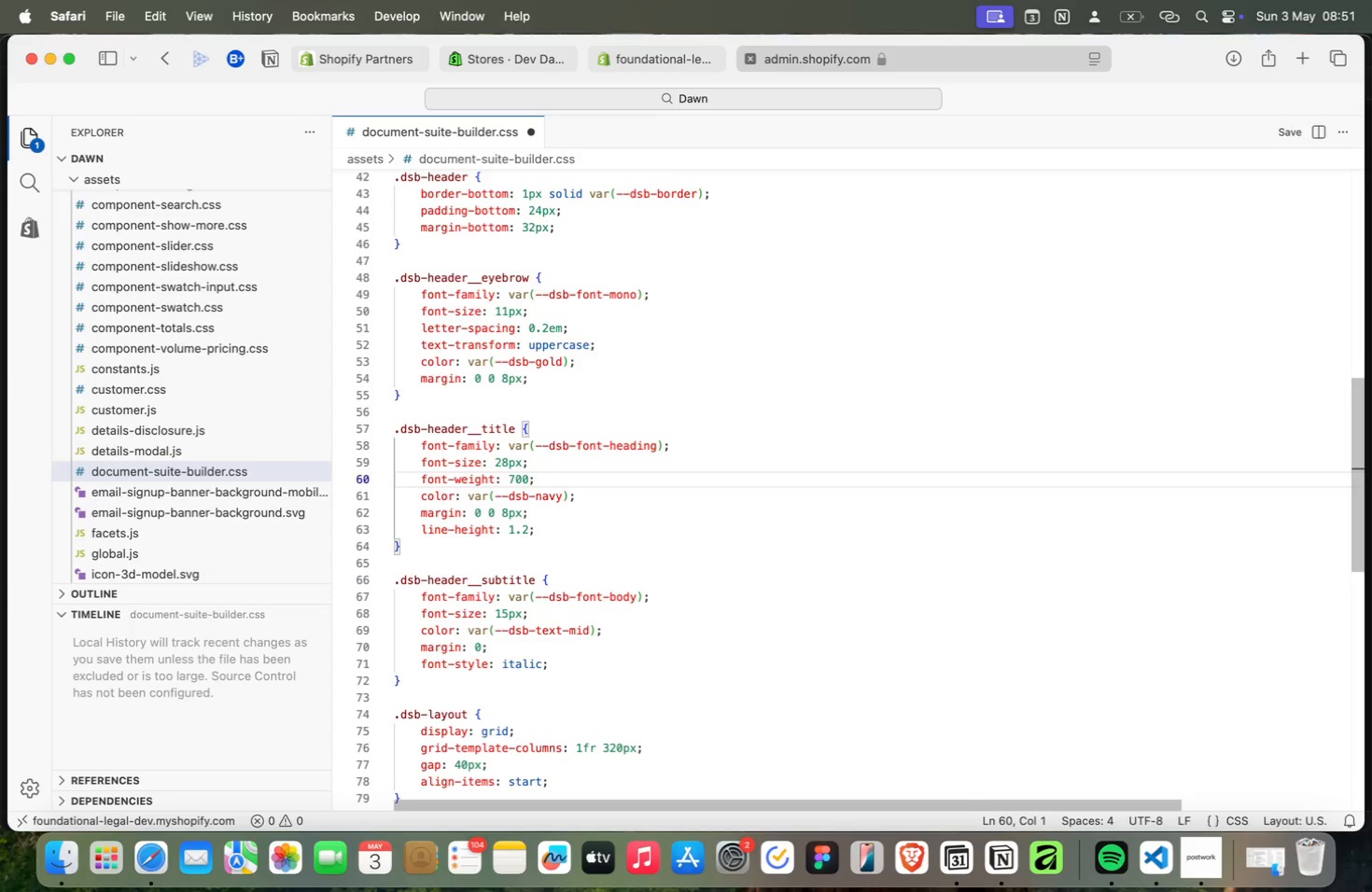 
key(Meta+ArrowLeft)
 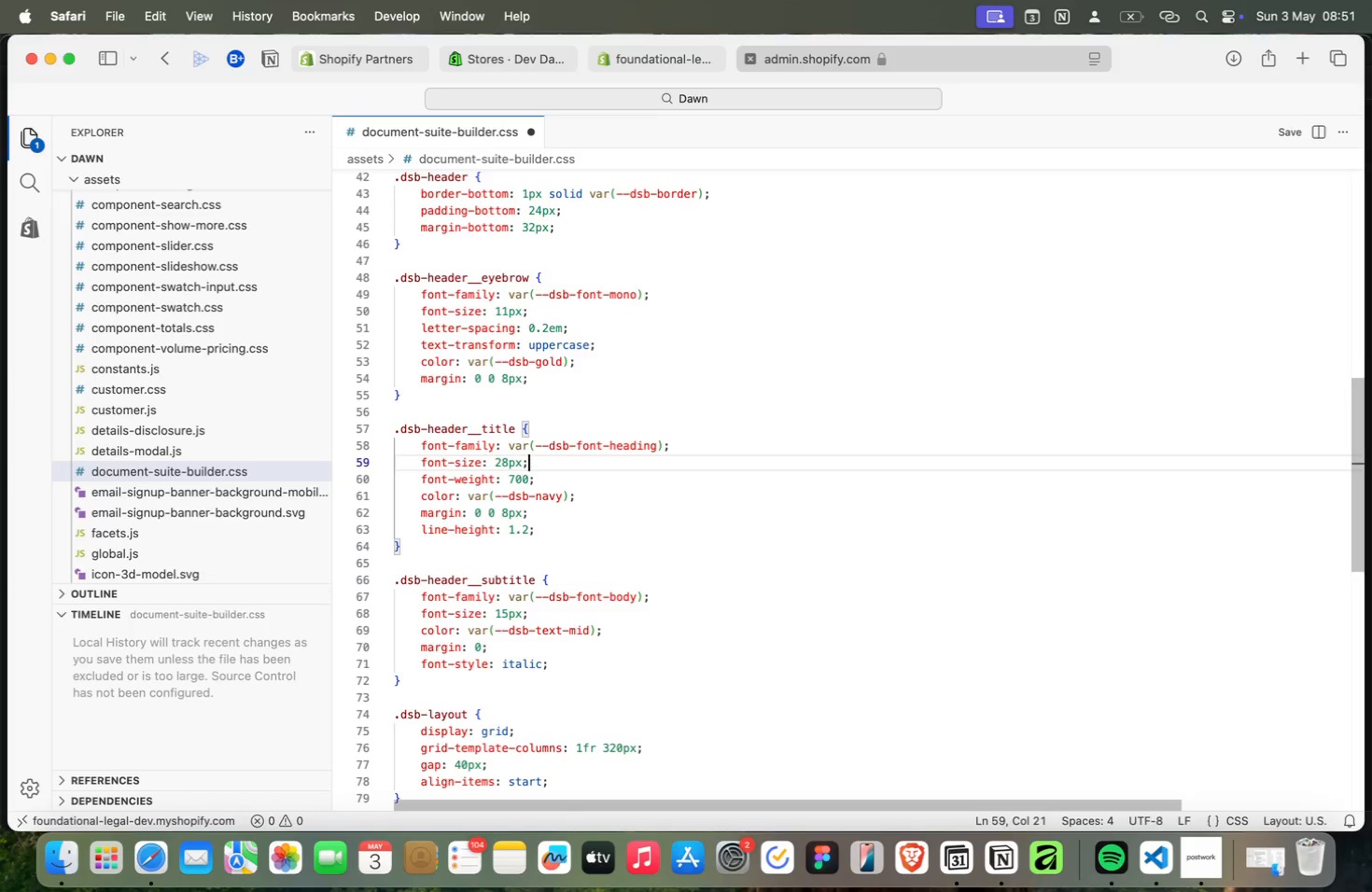 
key(Meta+ArrowLeft)
 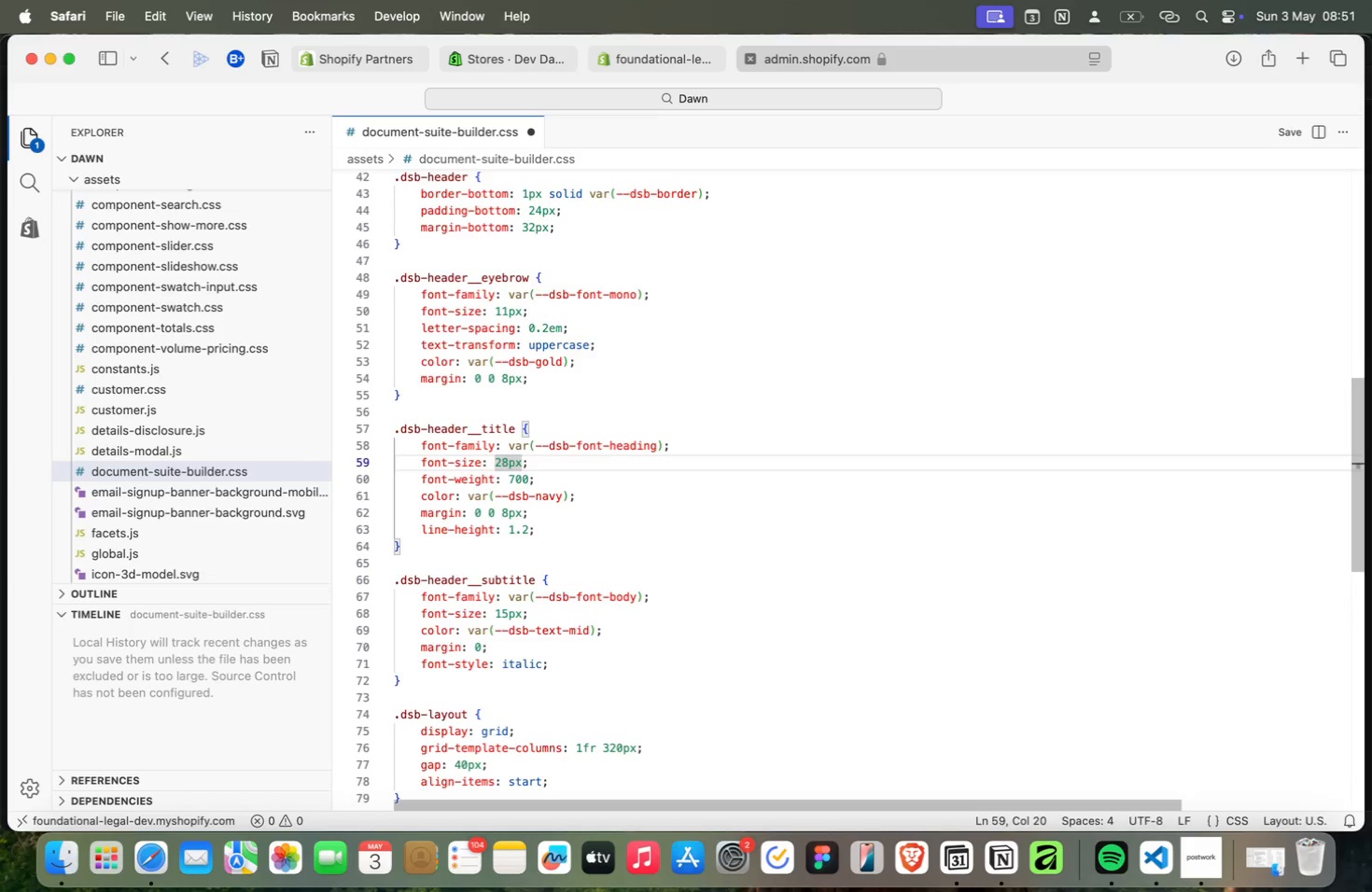 
key(Meta+ArrowRight)
 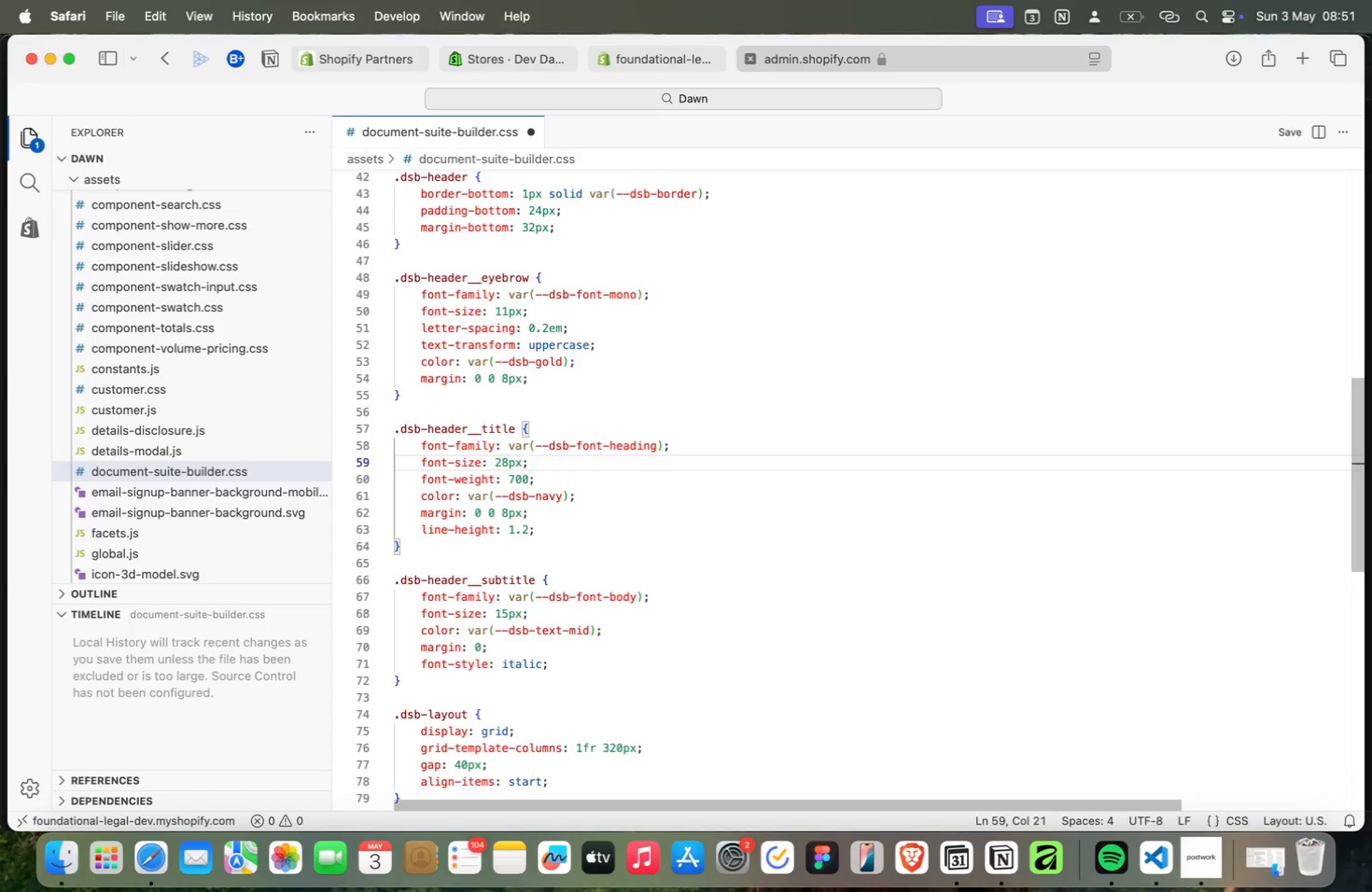 
key(Meta+ArrowRight)
 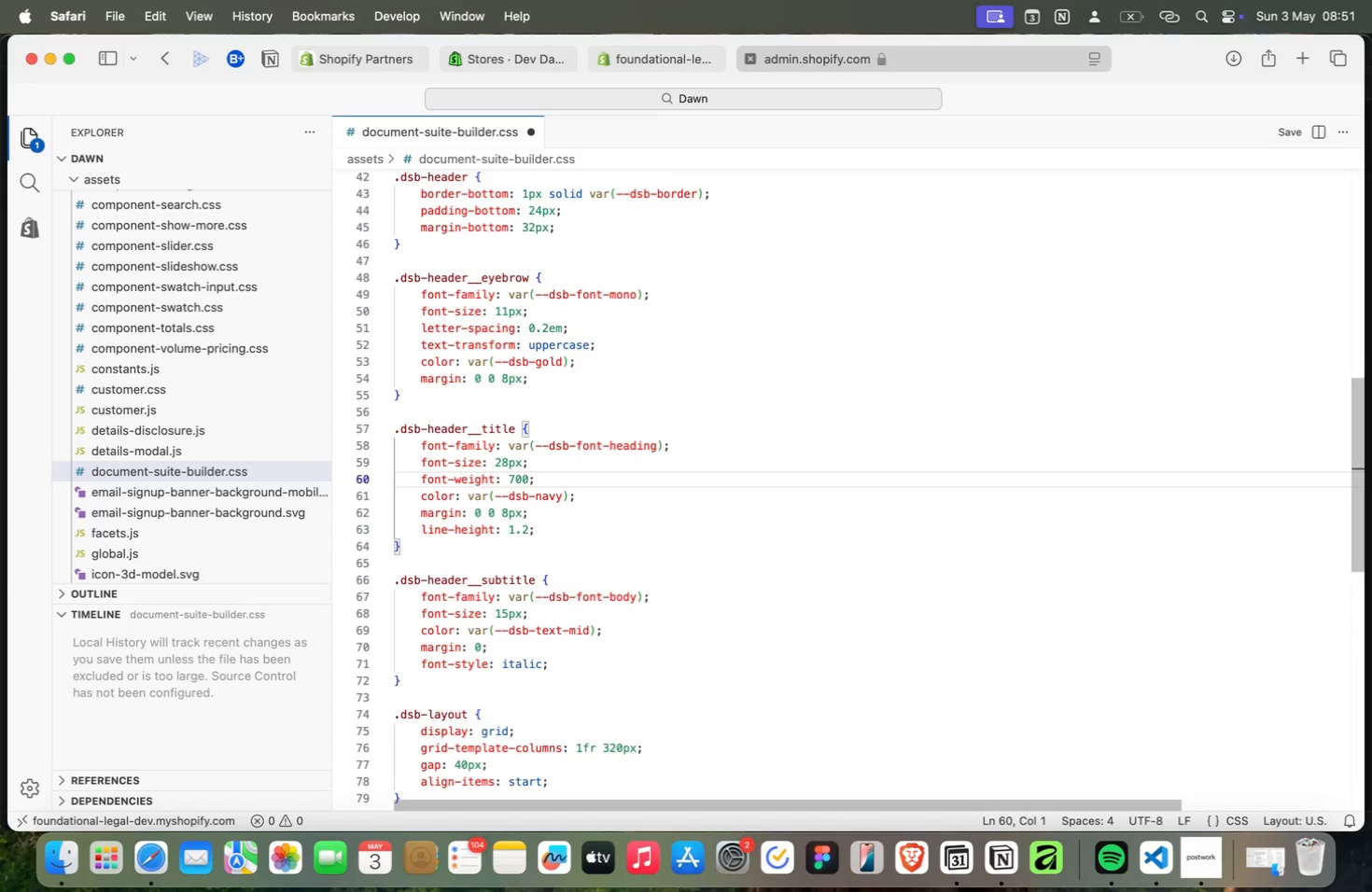 
key(Meta+ArrowLeft)
 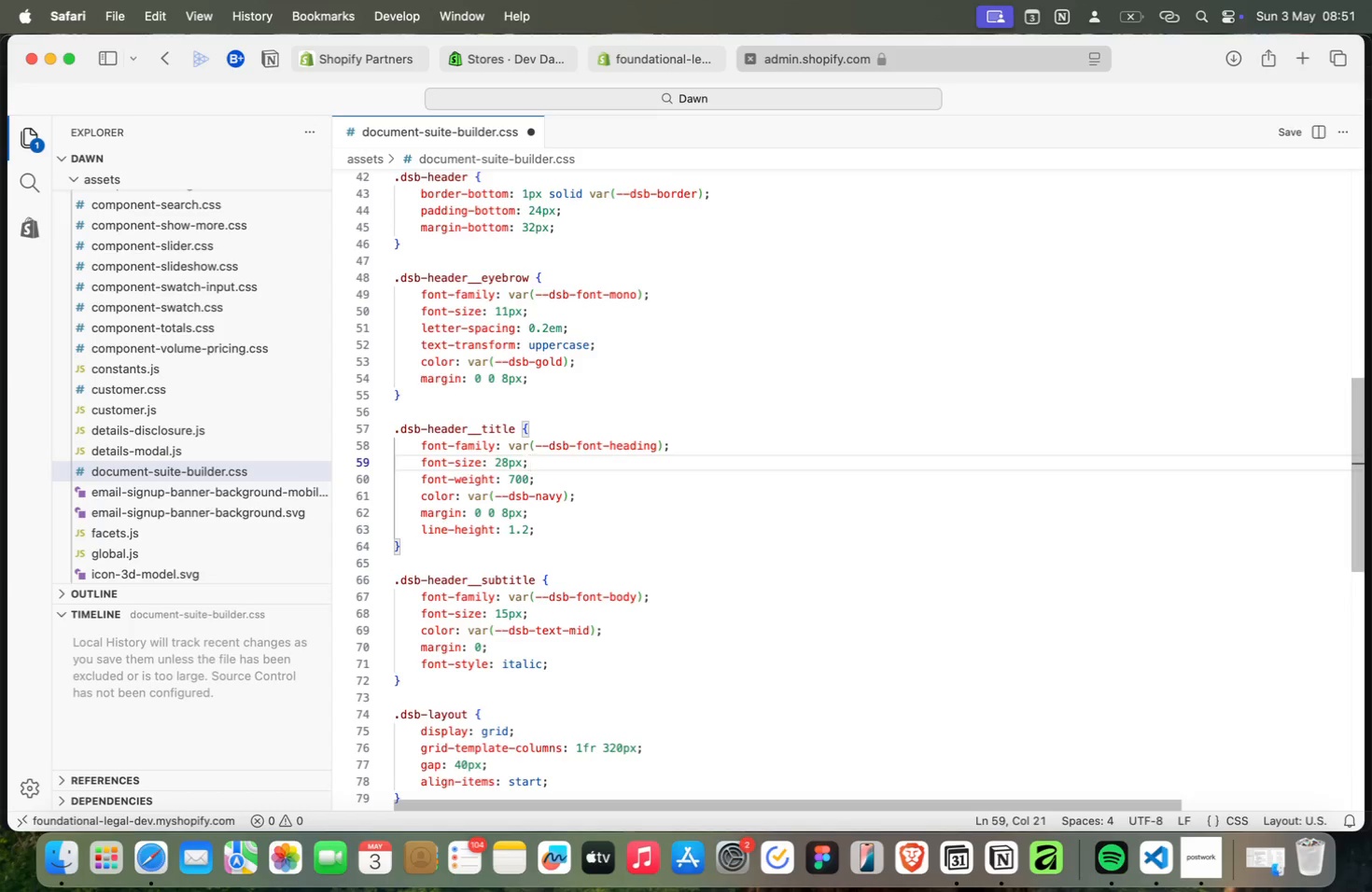 
key(Meta+ArrowLeft)
 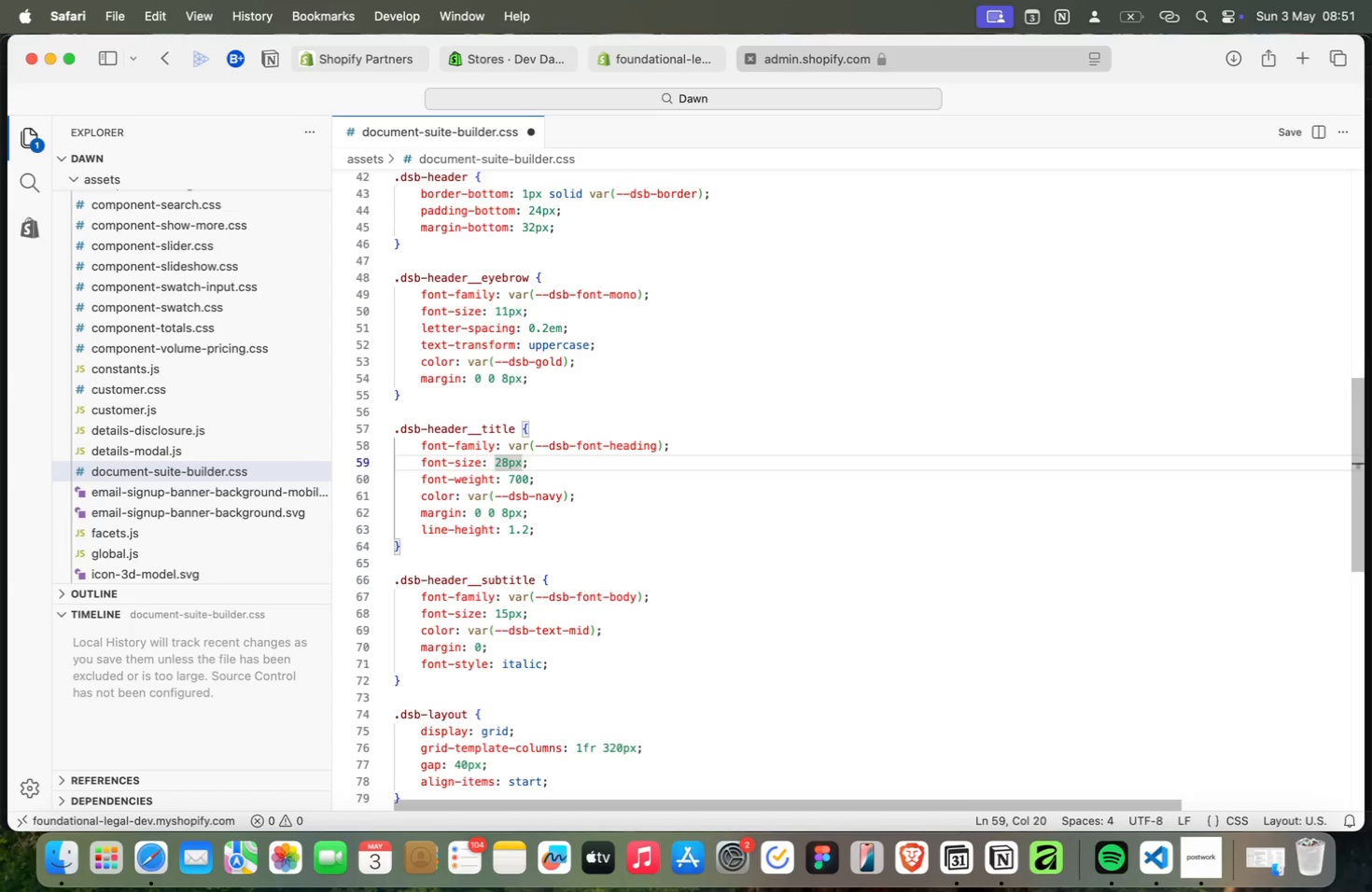 
key(Meta+ArrowRight)
 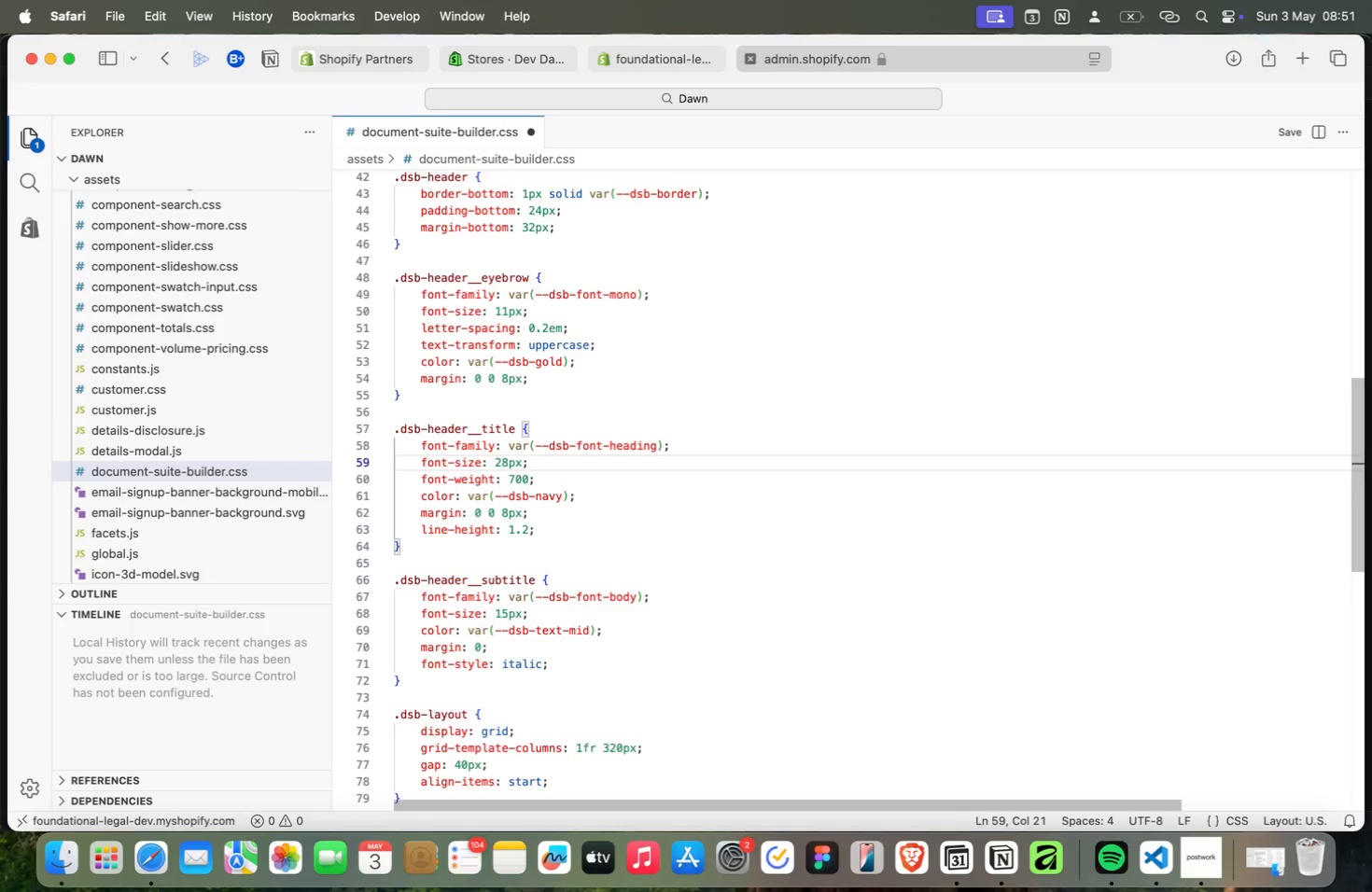 
key(Meta+ArrowRight)
 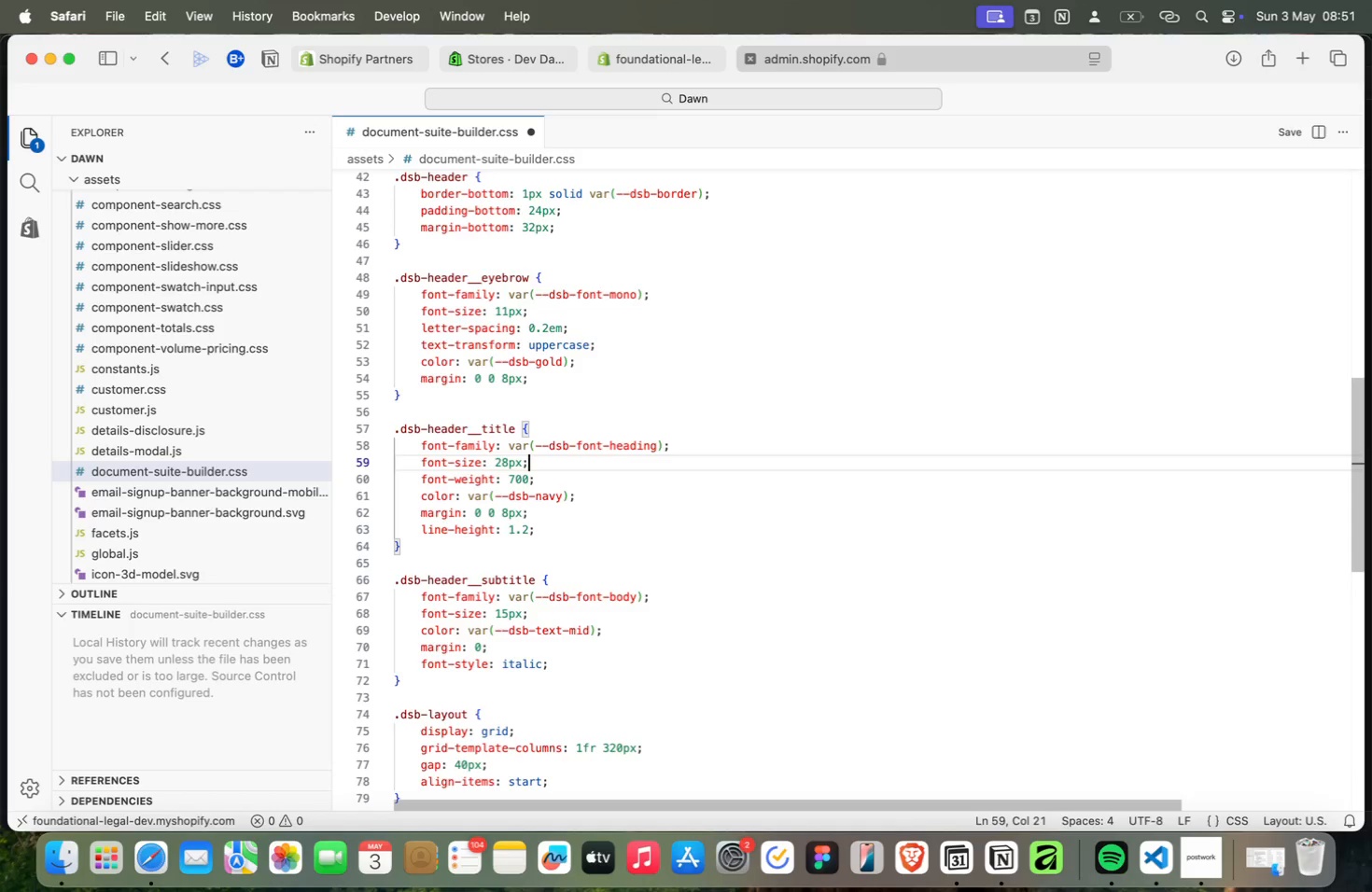 
key(Meta+ArrowLeft)
 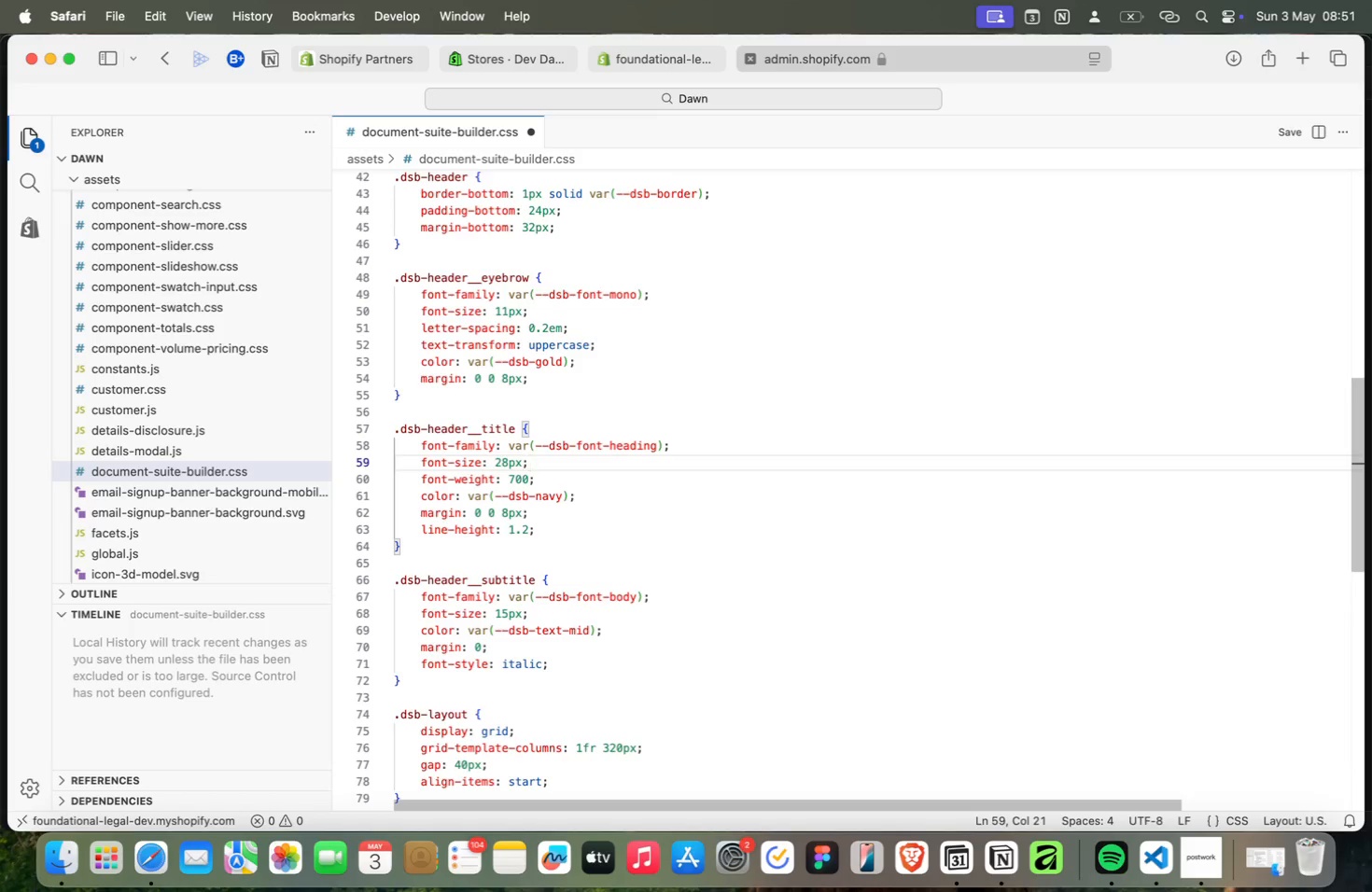 
key(Meta+ArrowLeft)
 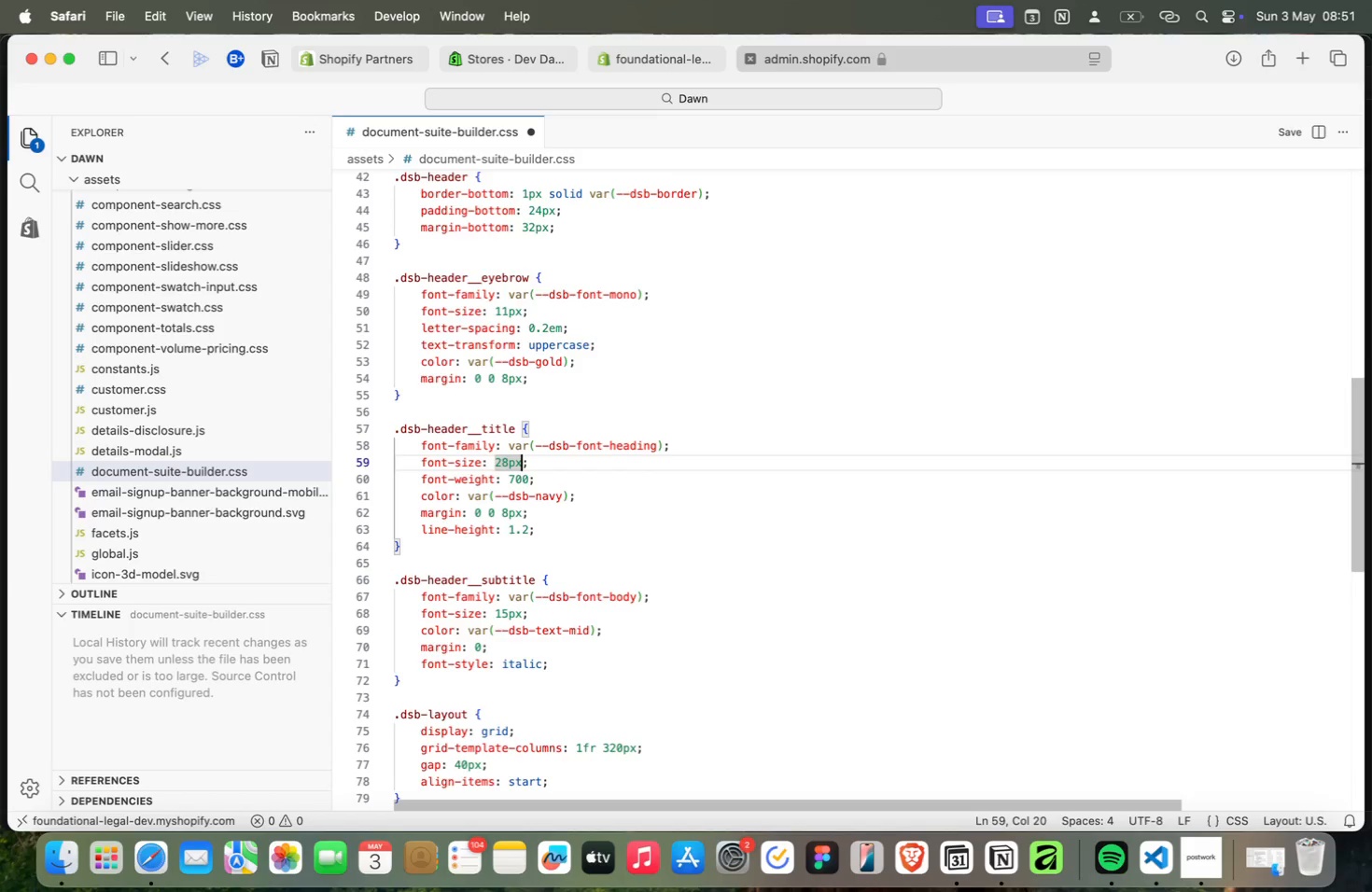 
wait(5.69)
 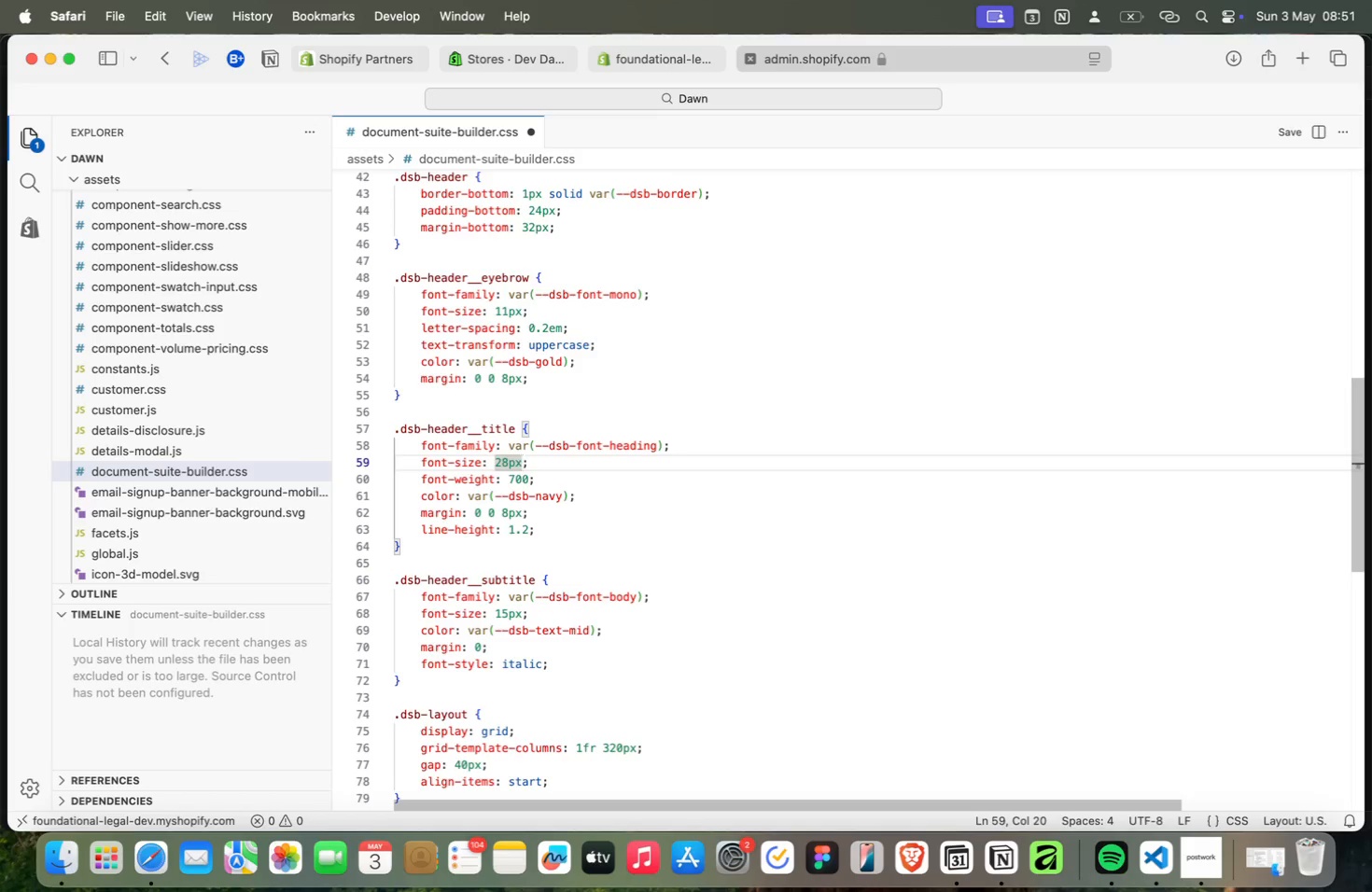 
key(Meta+ArrowLeft)
 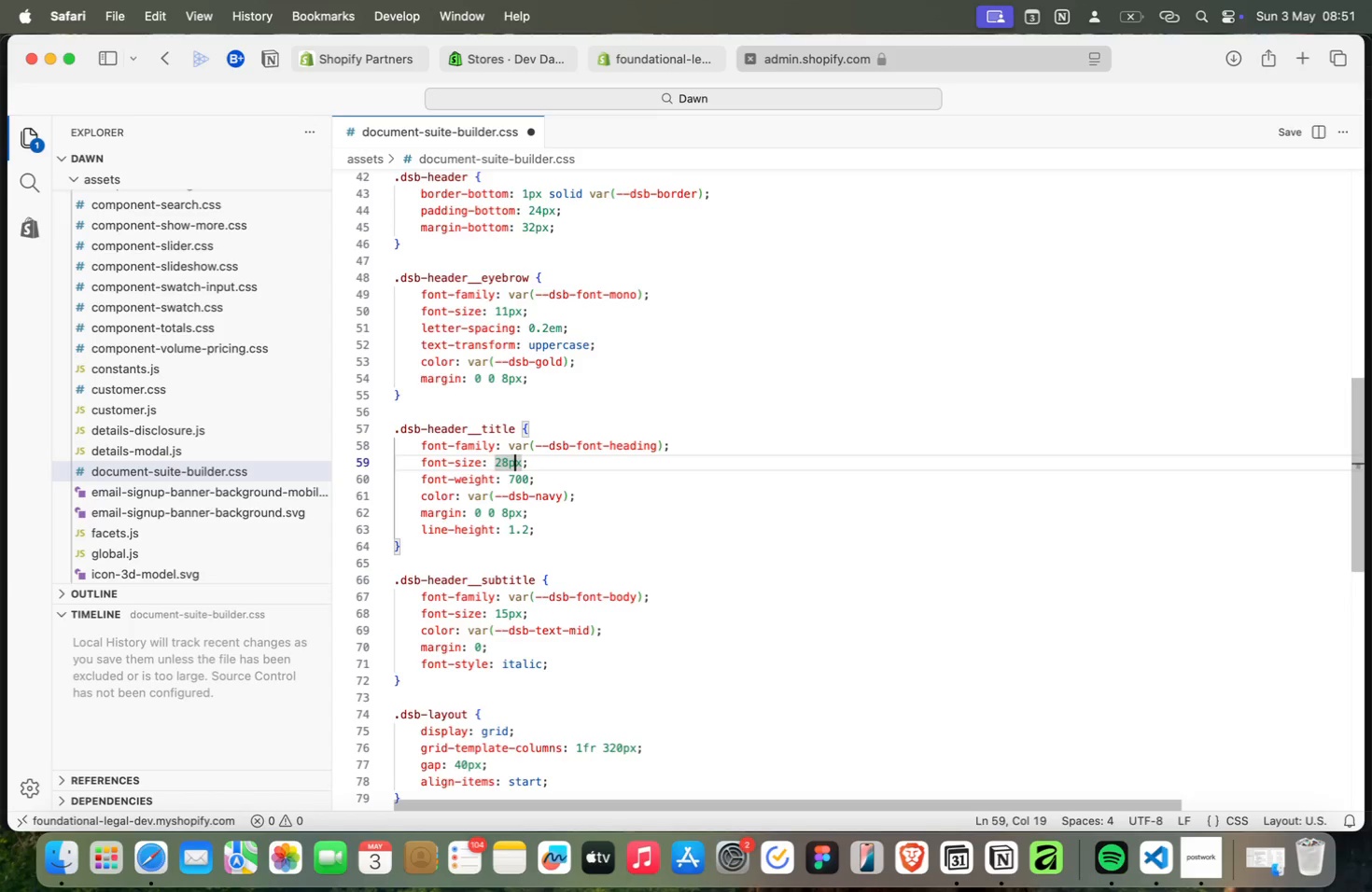 
key(Meta+ArrowRight)
 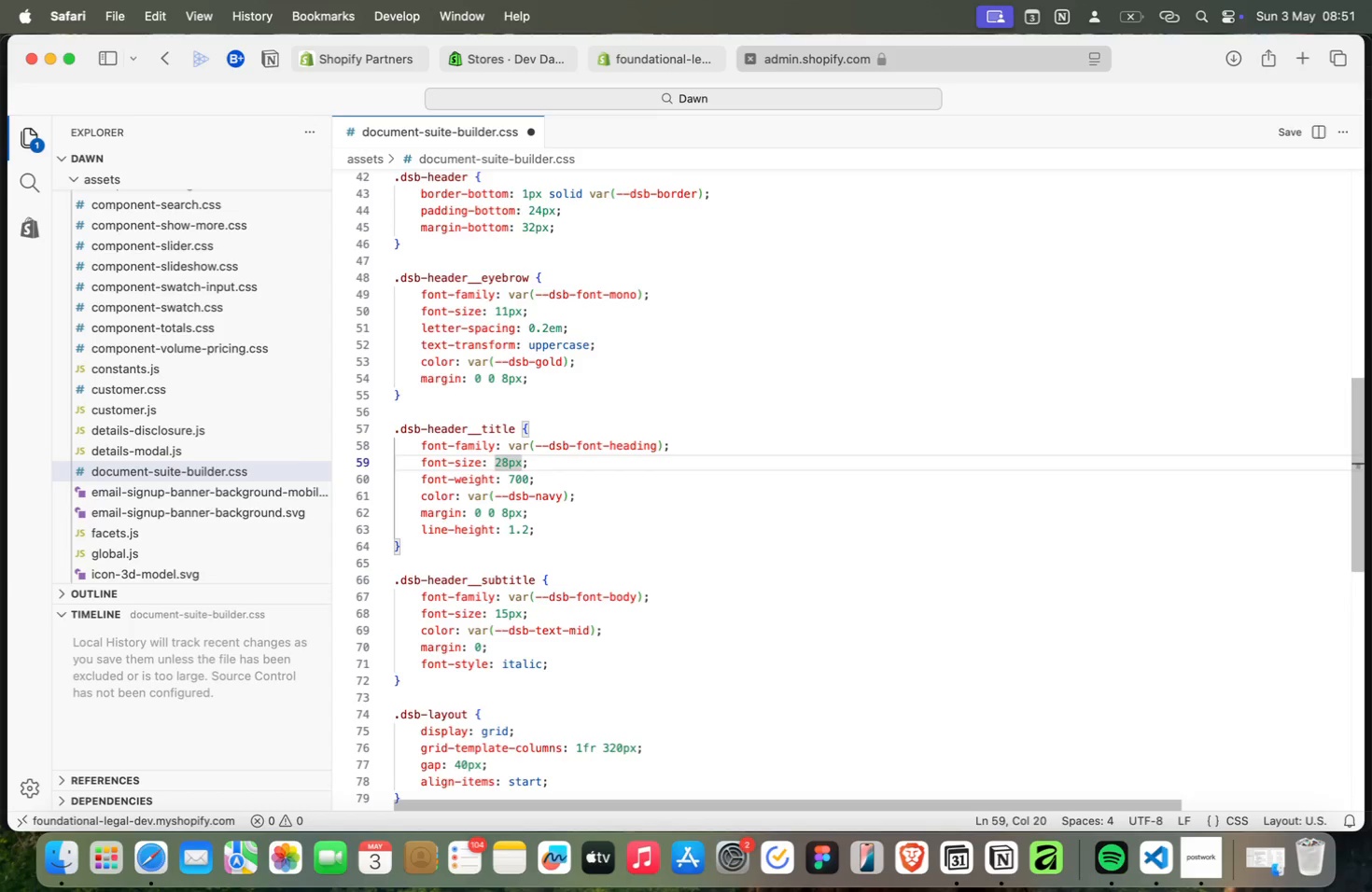 
key(Meta+ArrowRight)
 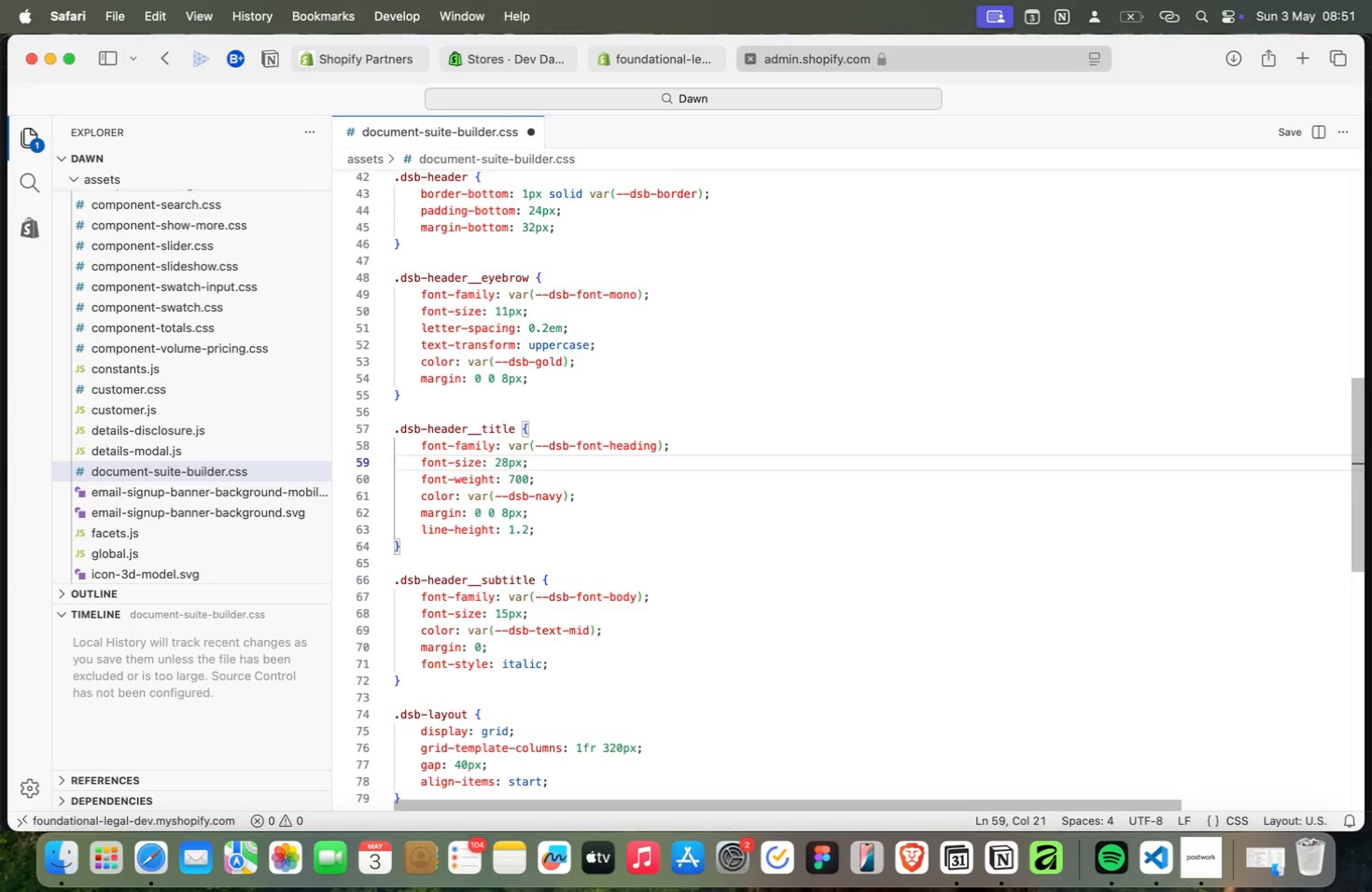 
key(Meta+ArrowDown)
 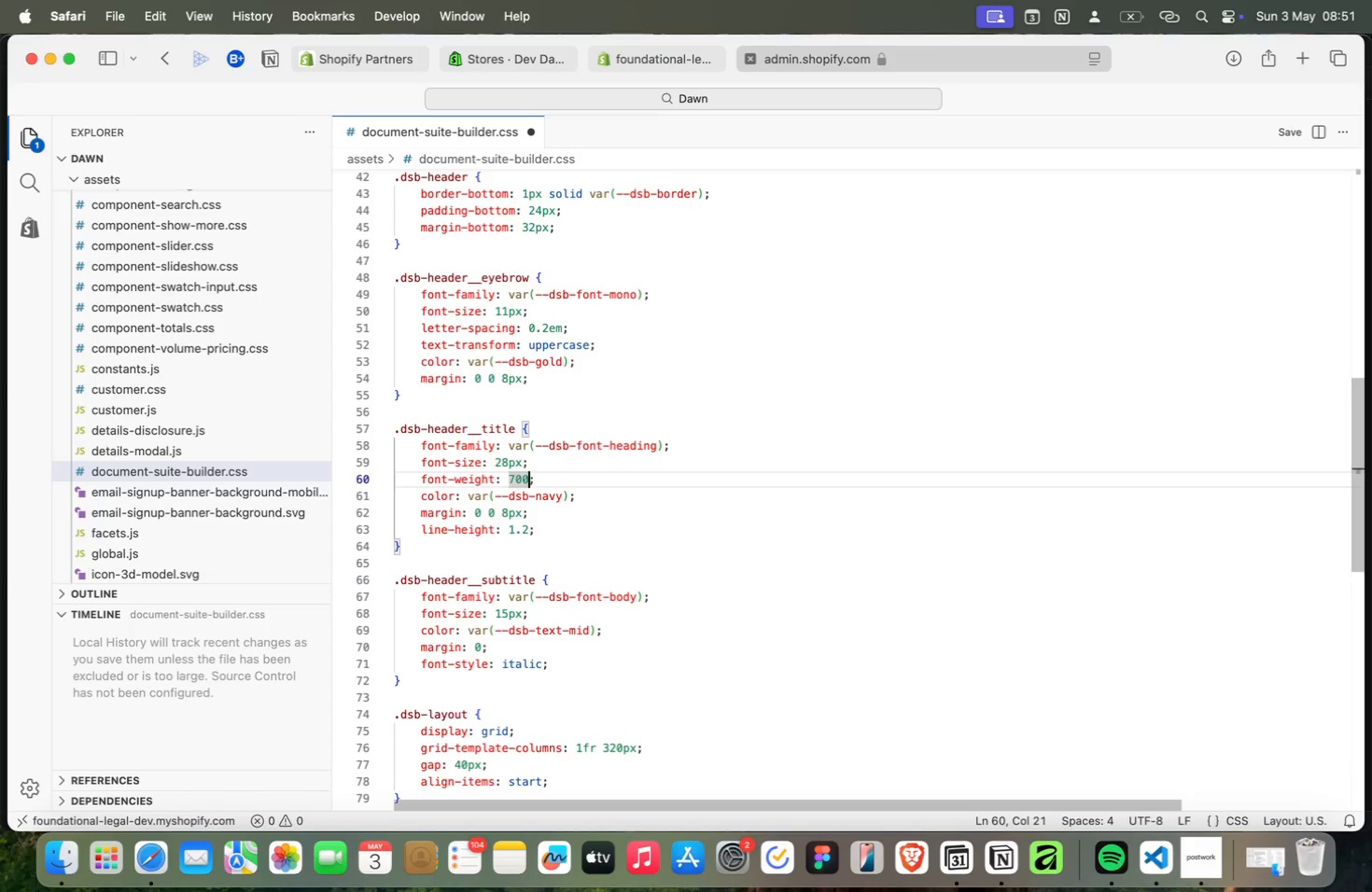 
key(Meta+ArrowLeft)
 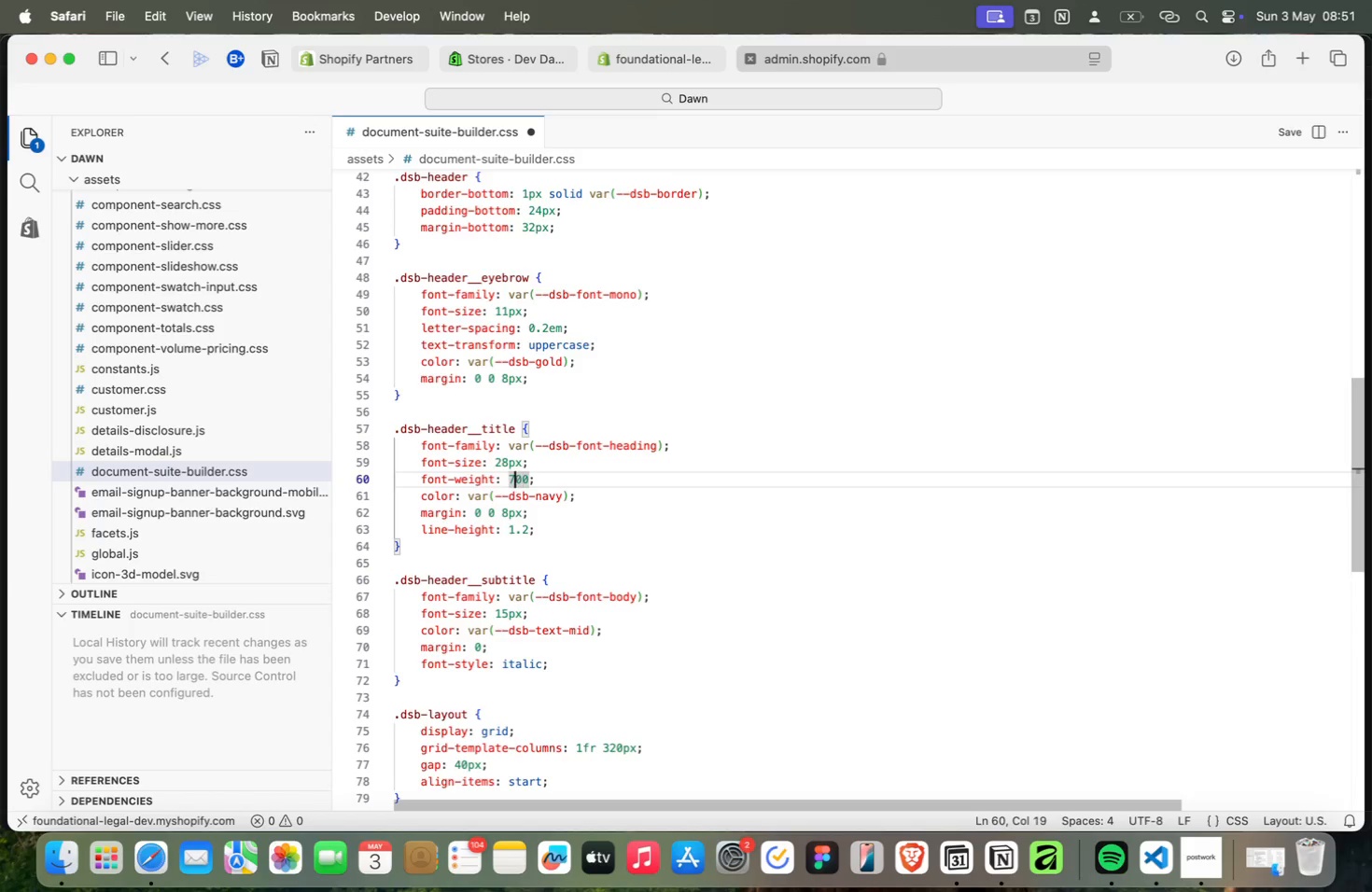 
key(Meta+ArrowLeft)
 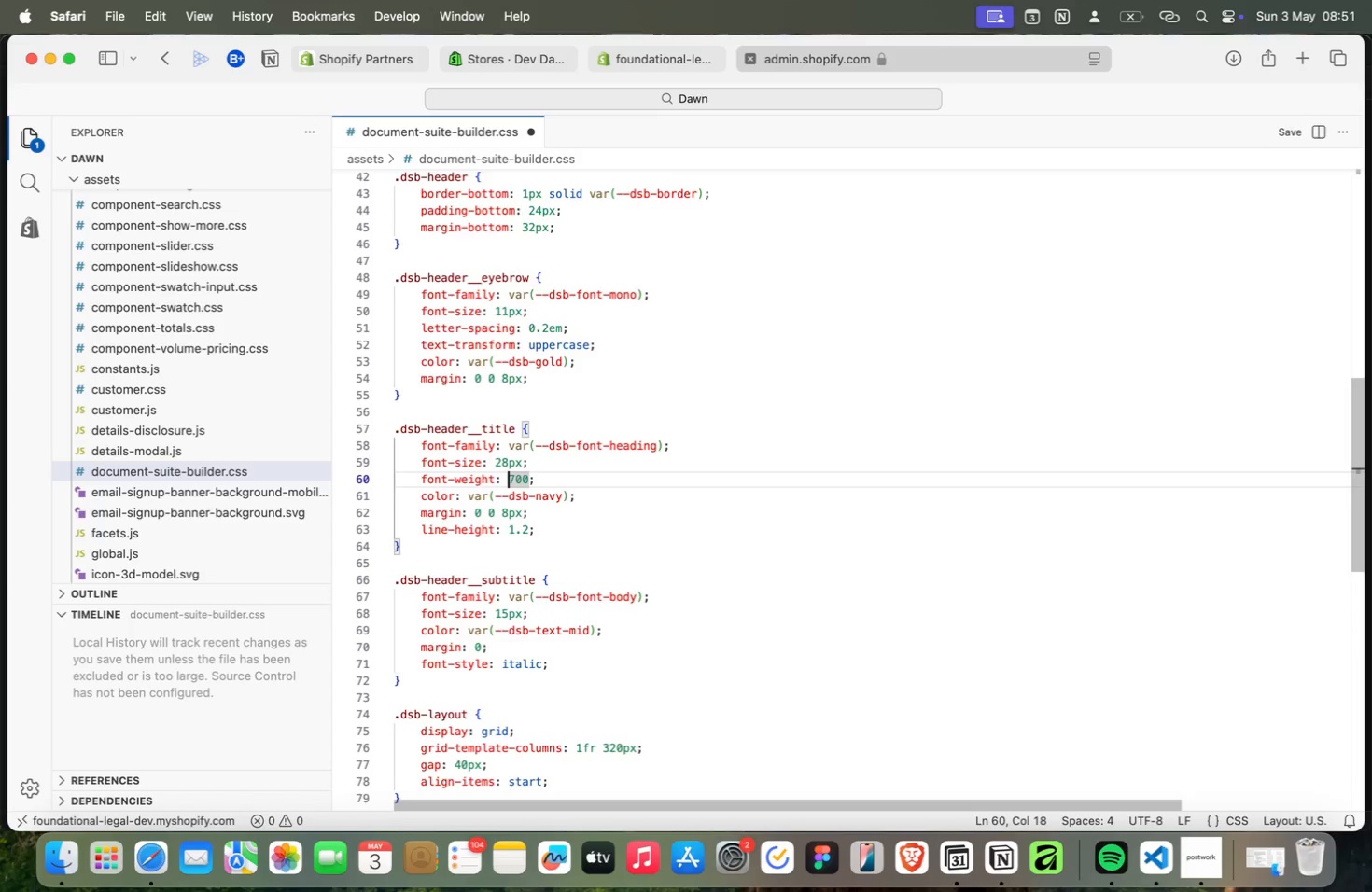 
key(Meta+ArrowLeft)
 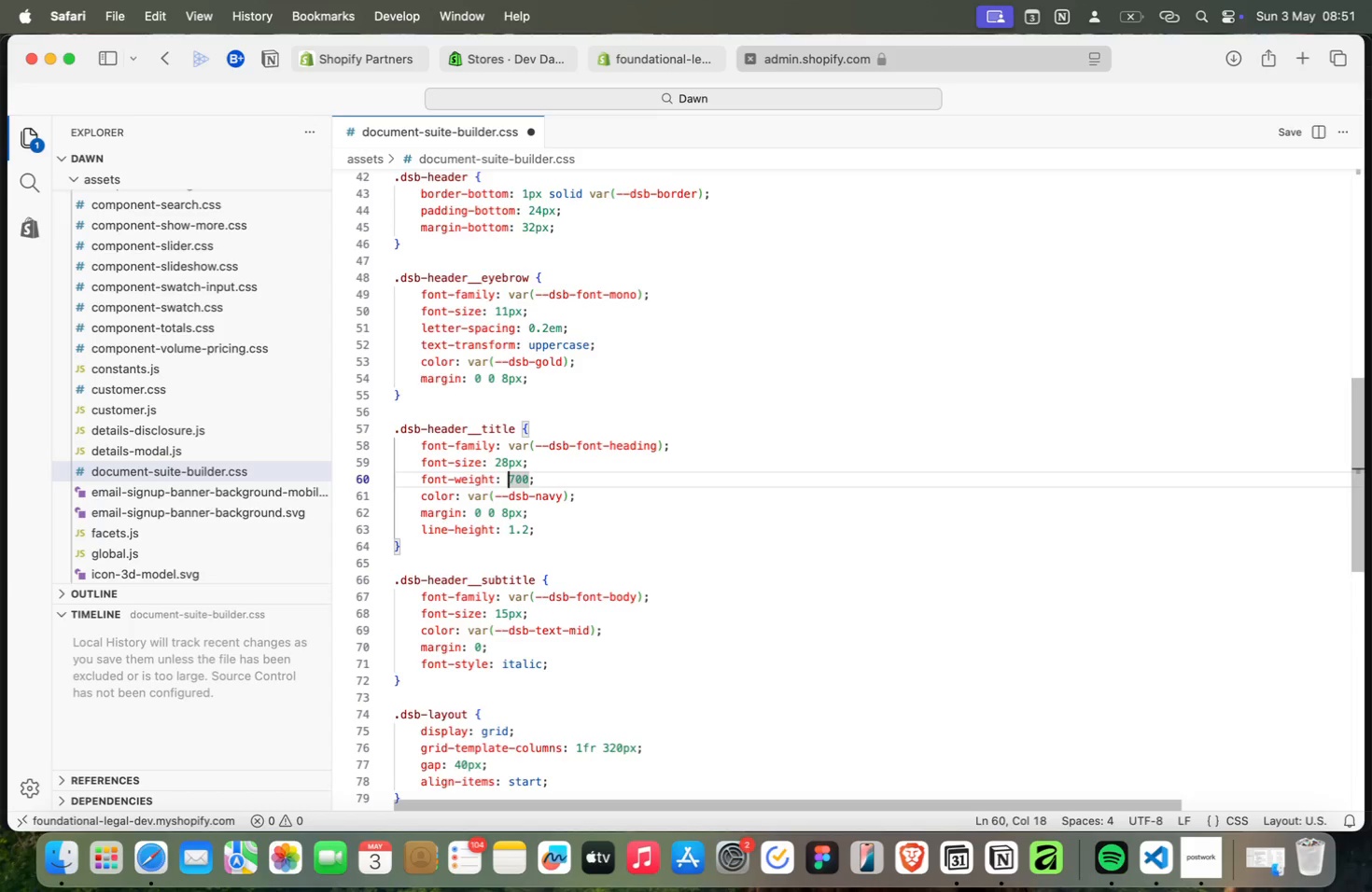 
key(Meta+ArrowUp)
 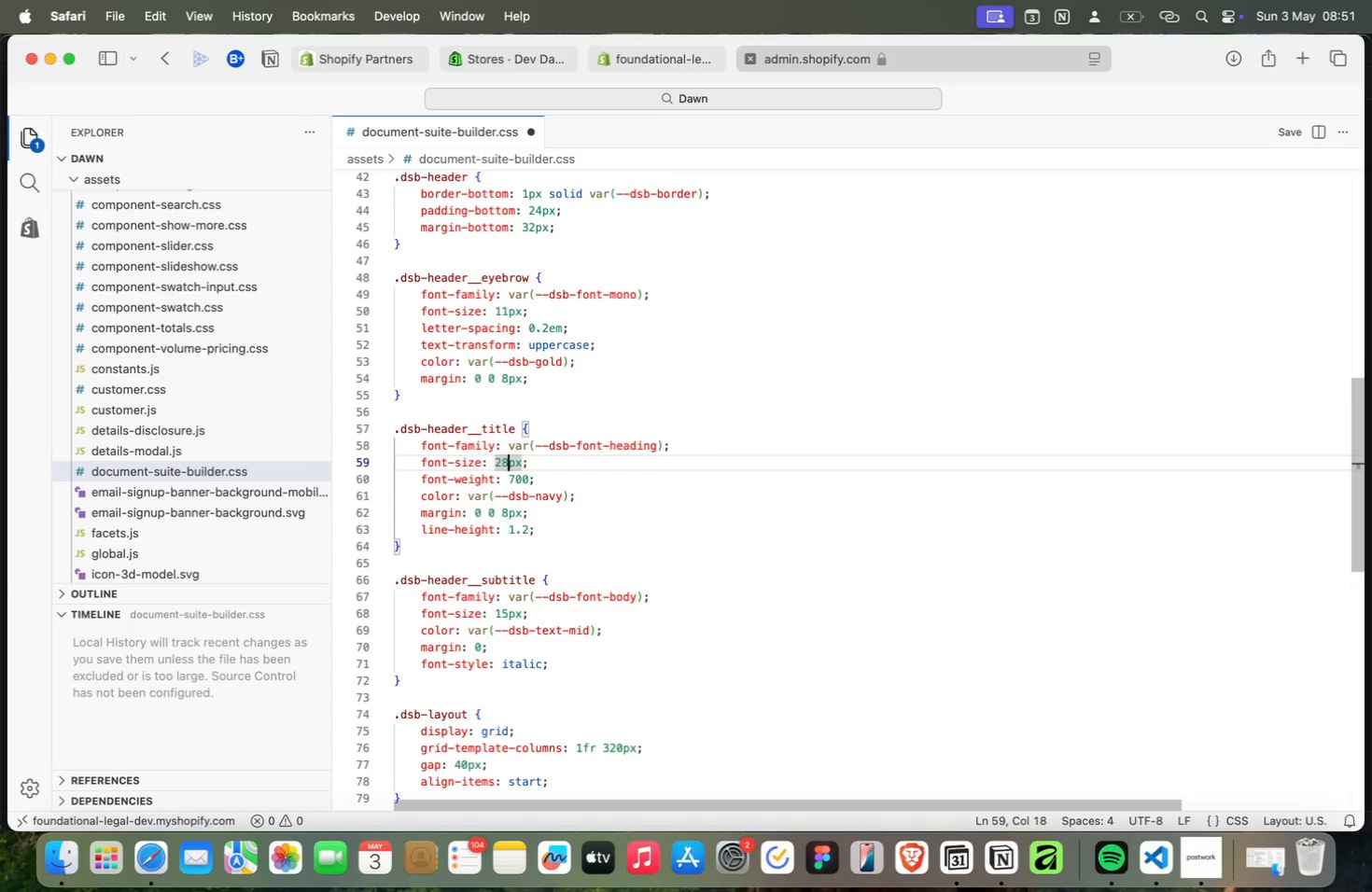 
key(Meta+ArrowUp)
 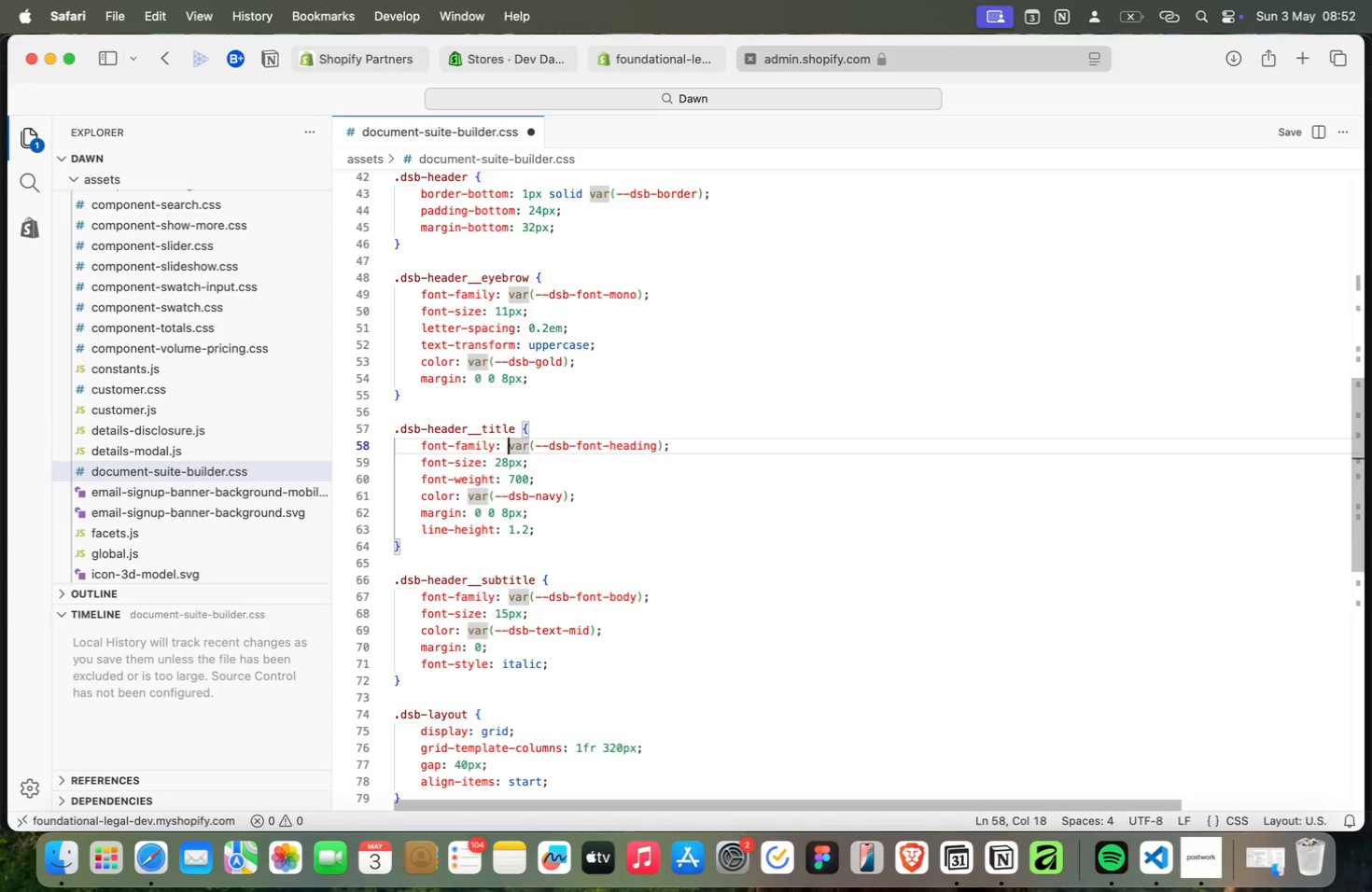 
wait(5.38)
 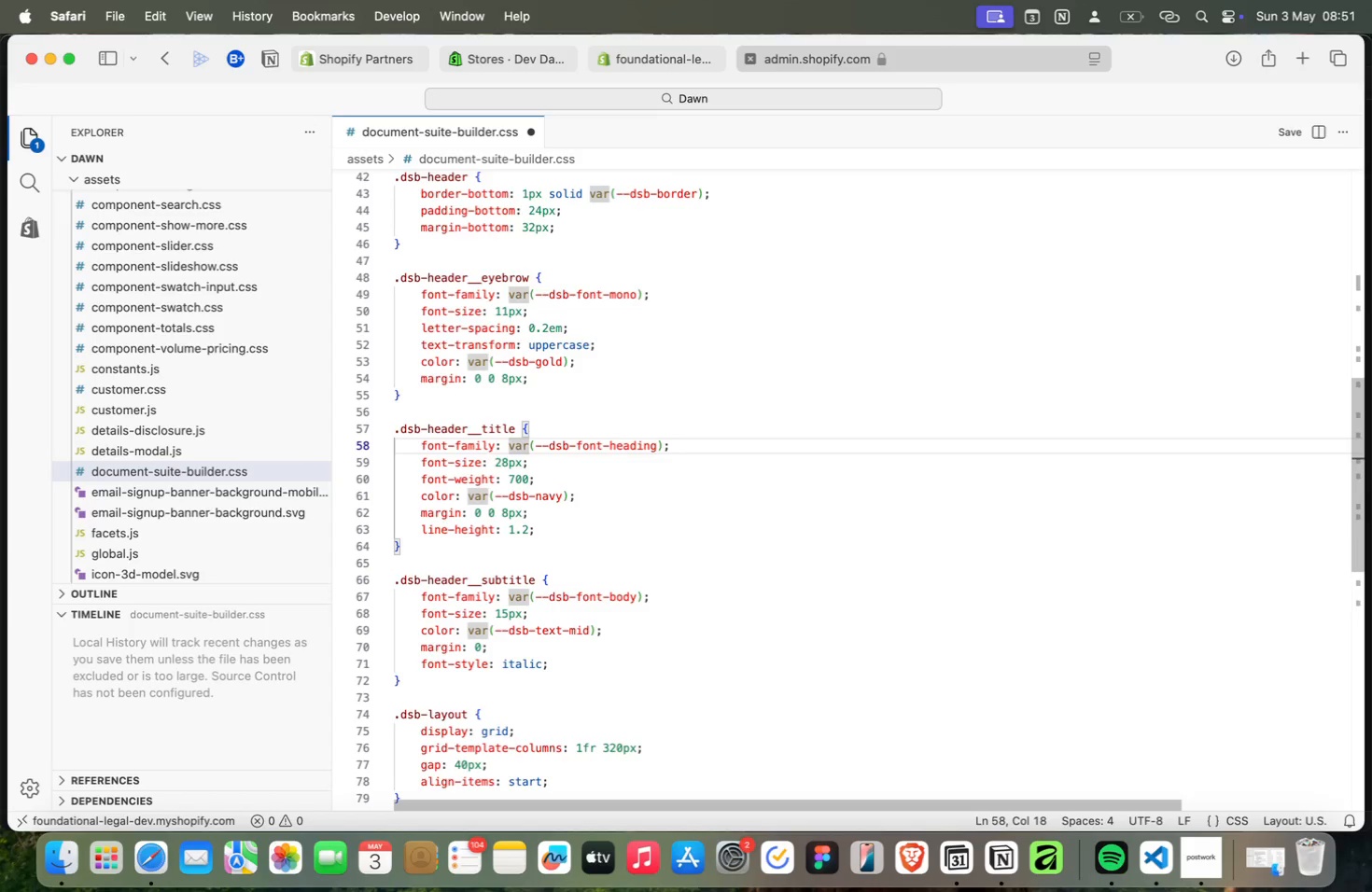 
key(Meta+ArrowUp)
 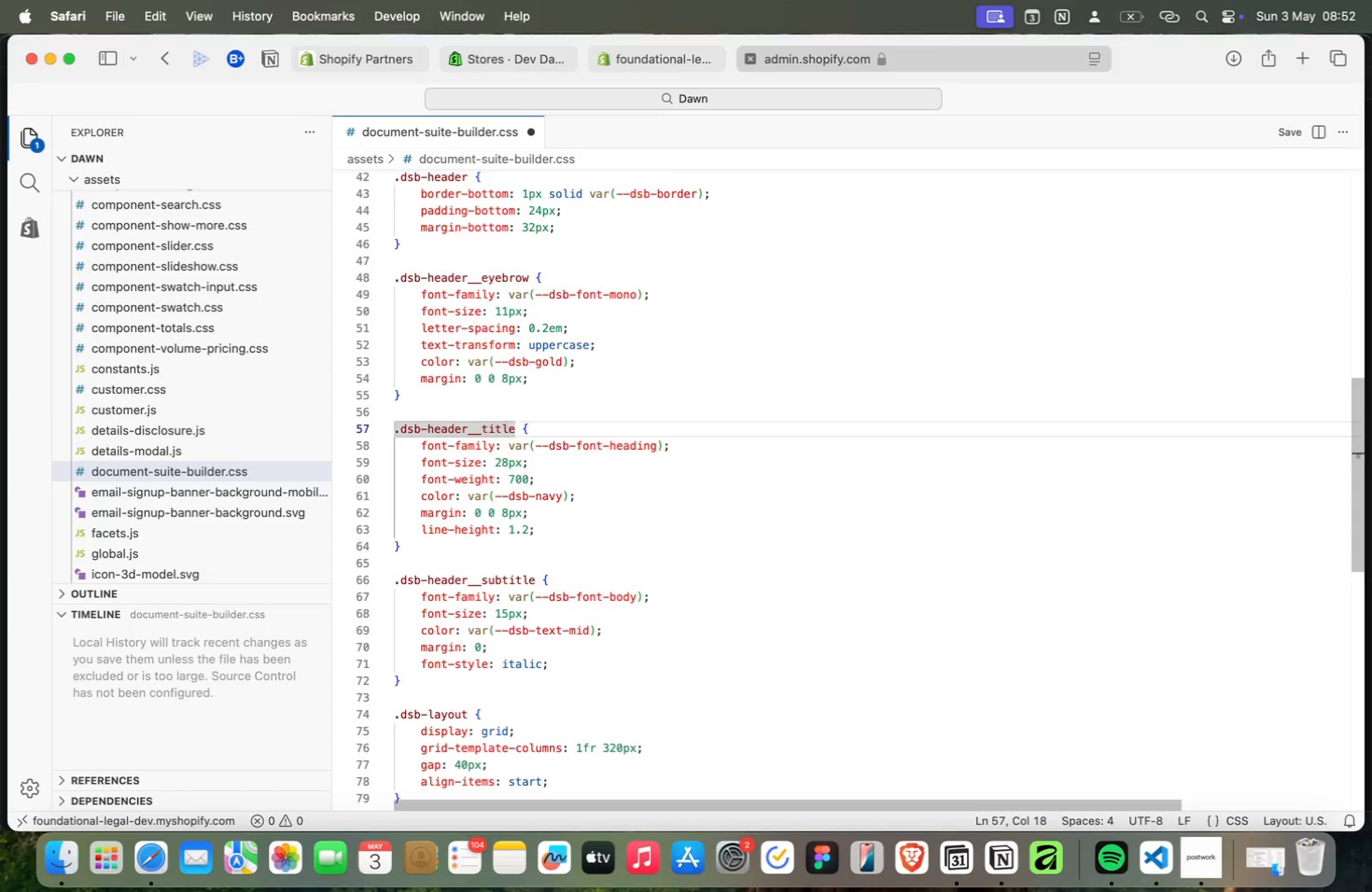 
wait(8.46)
 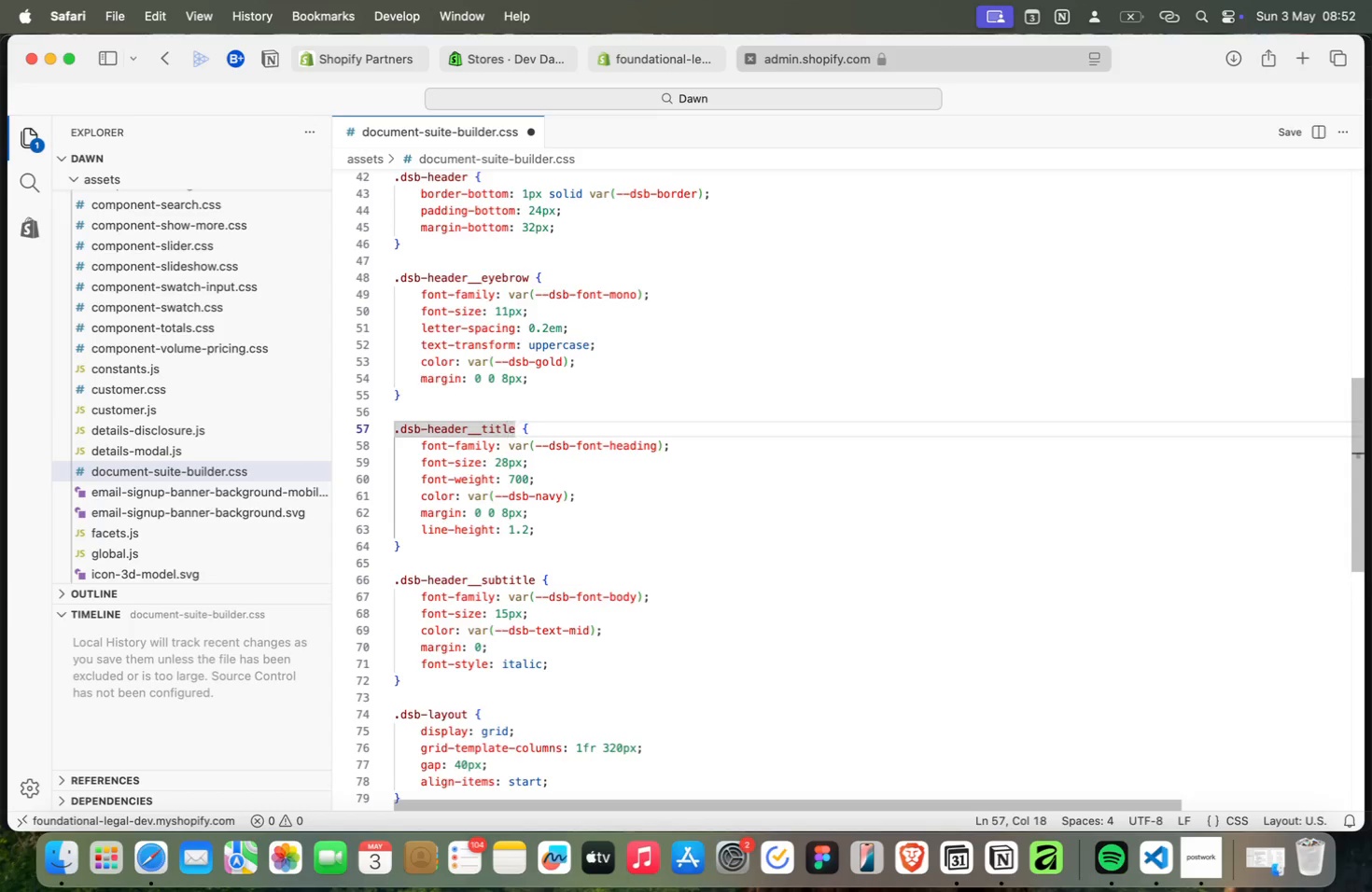 
key(Meta+ArrowUp)
 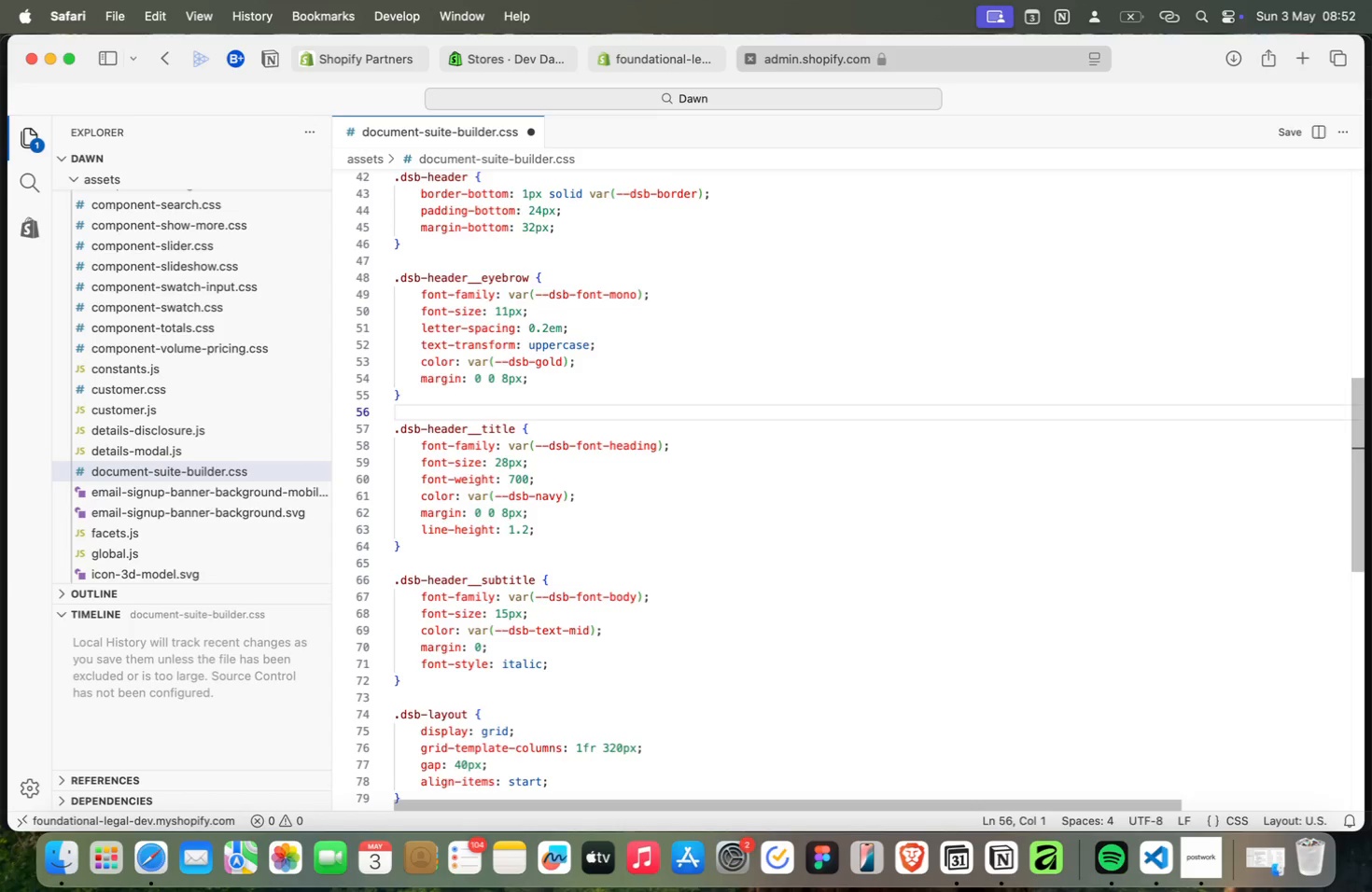 
key(Meta+ArrowUp)
 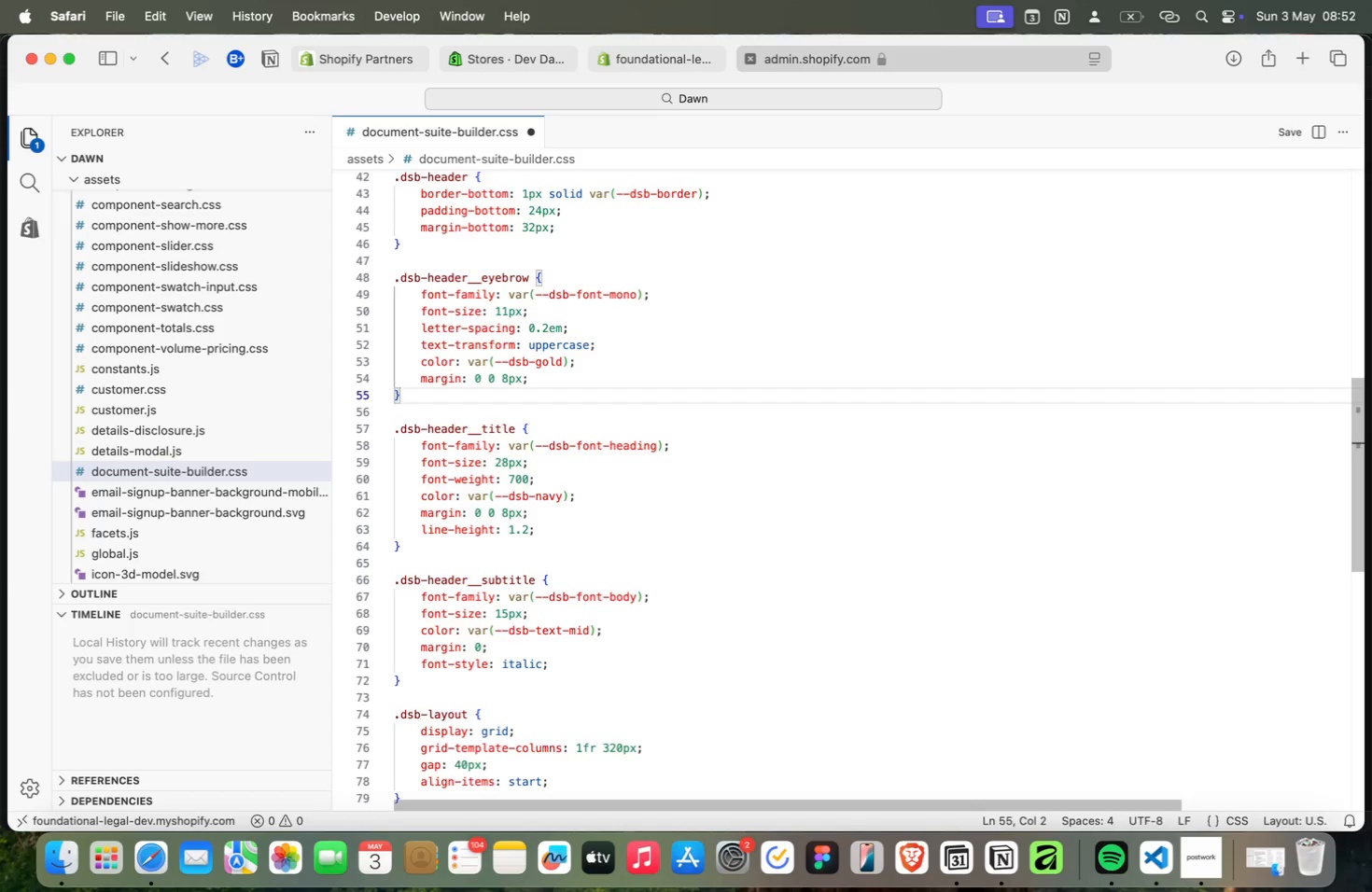 
key(Meta+ArrowDown)
 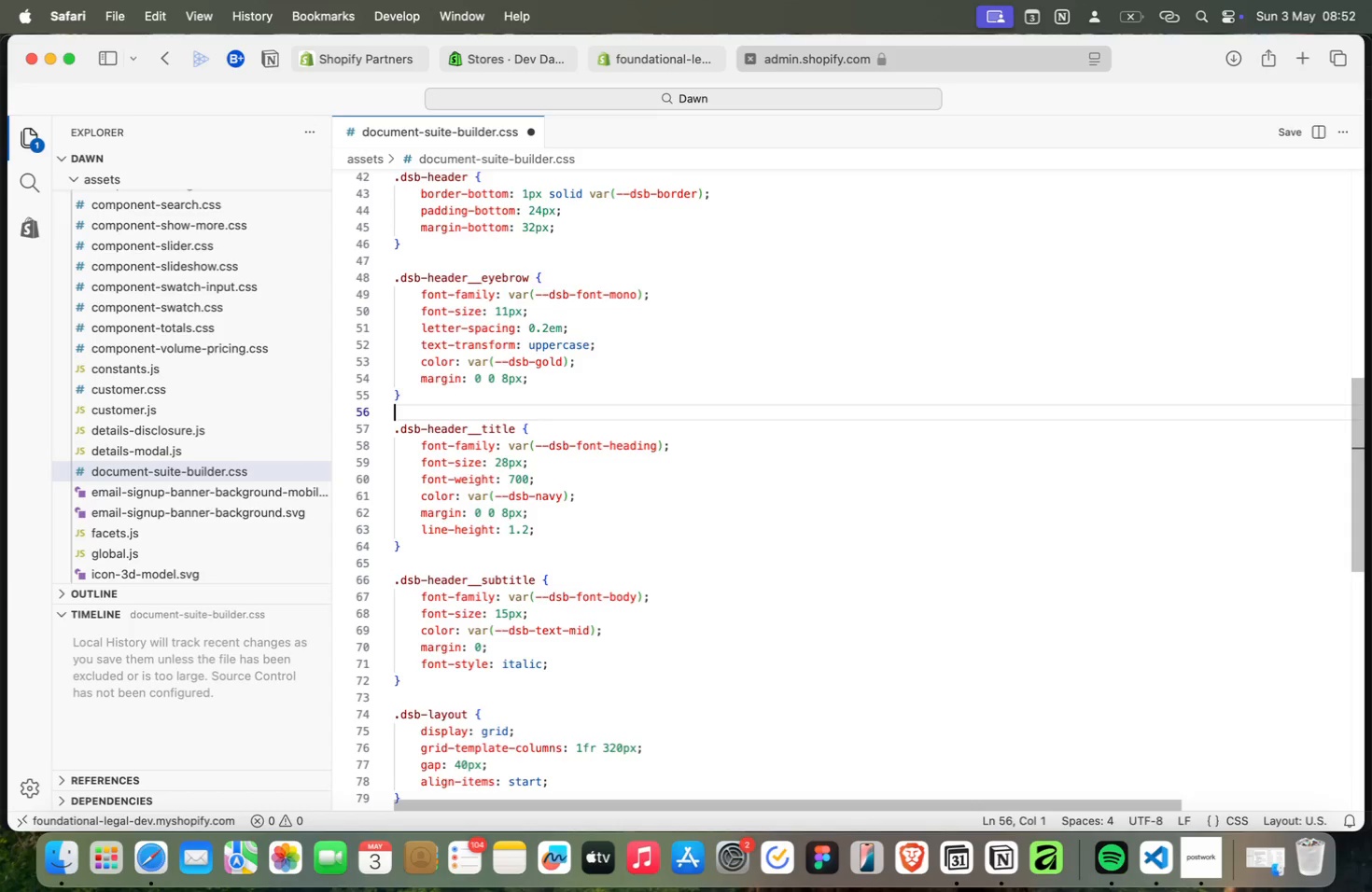 
key(Meta+ArrowDown)
 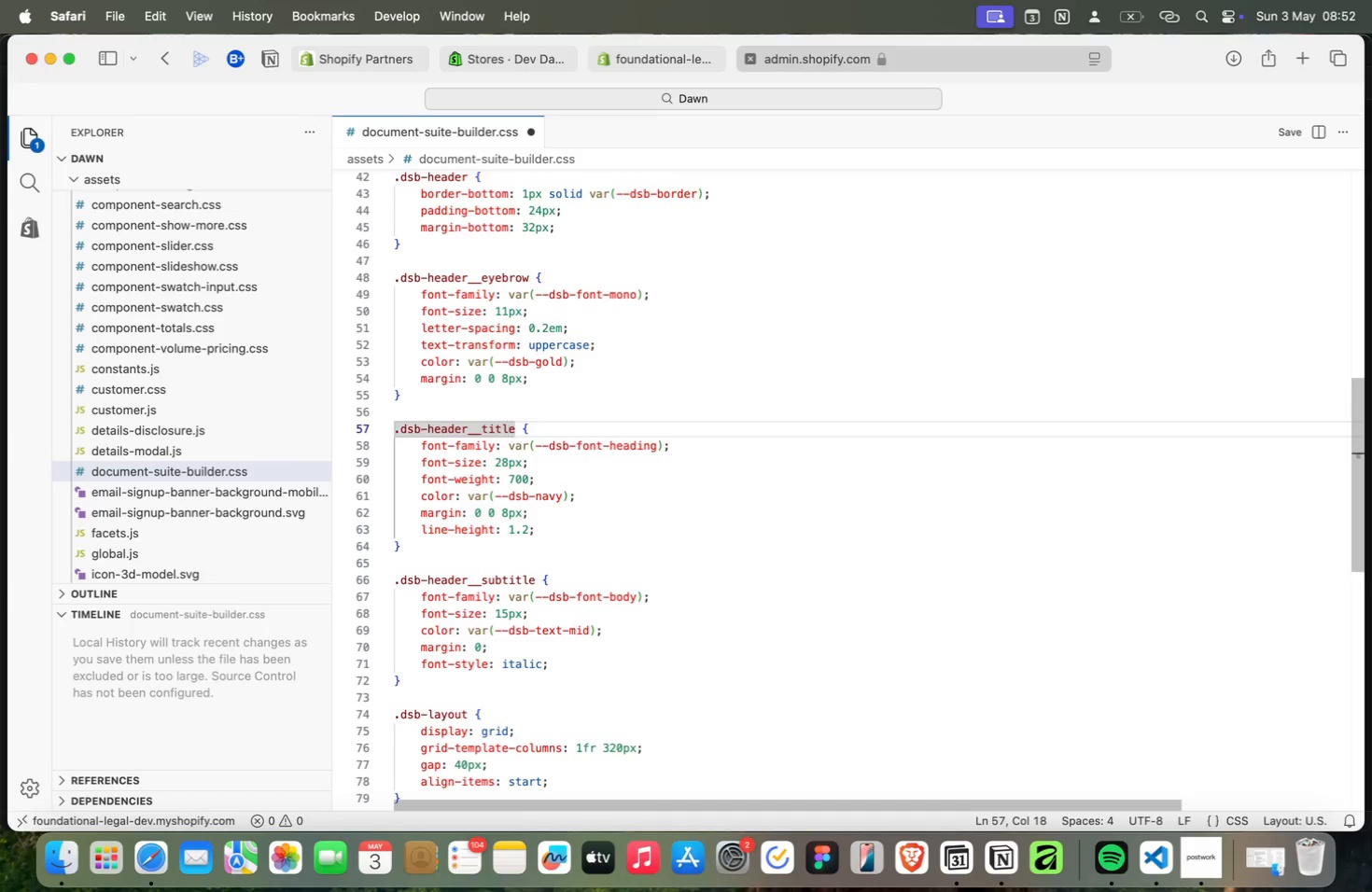 
key(Meta+ArrowDown)
 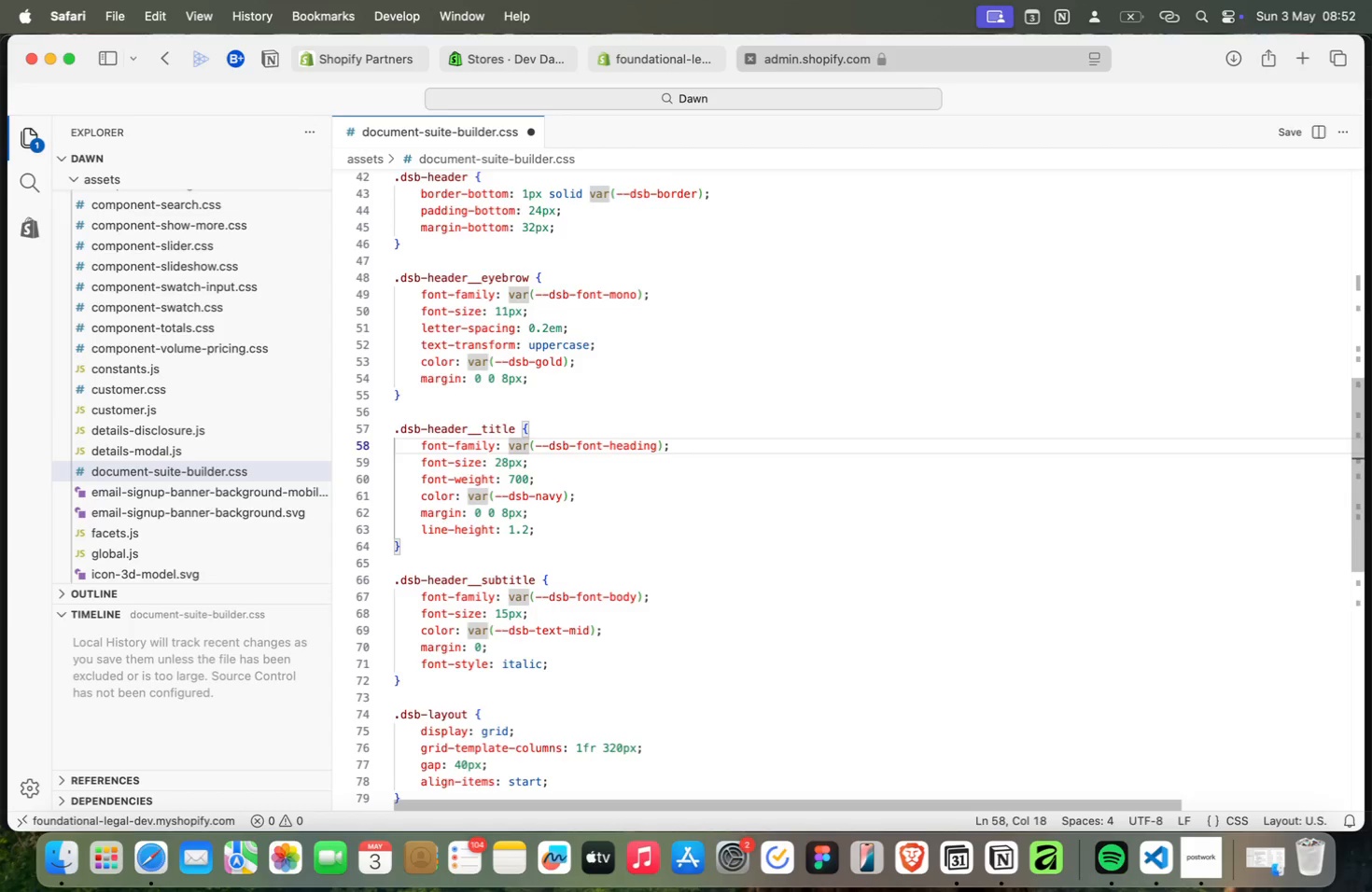 
key(Meta+ArrowDown)
 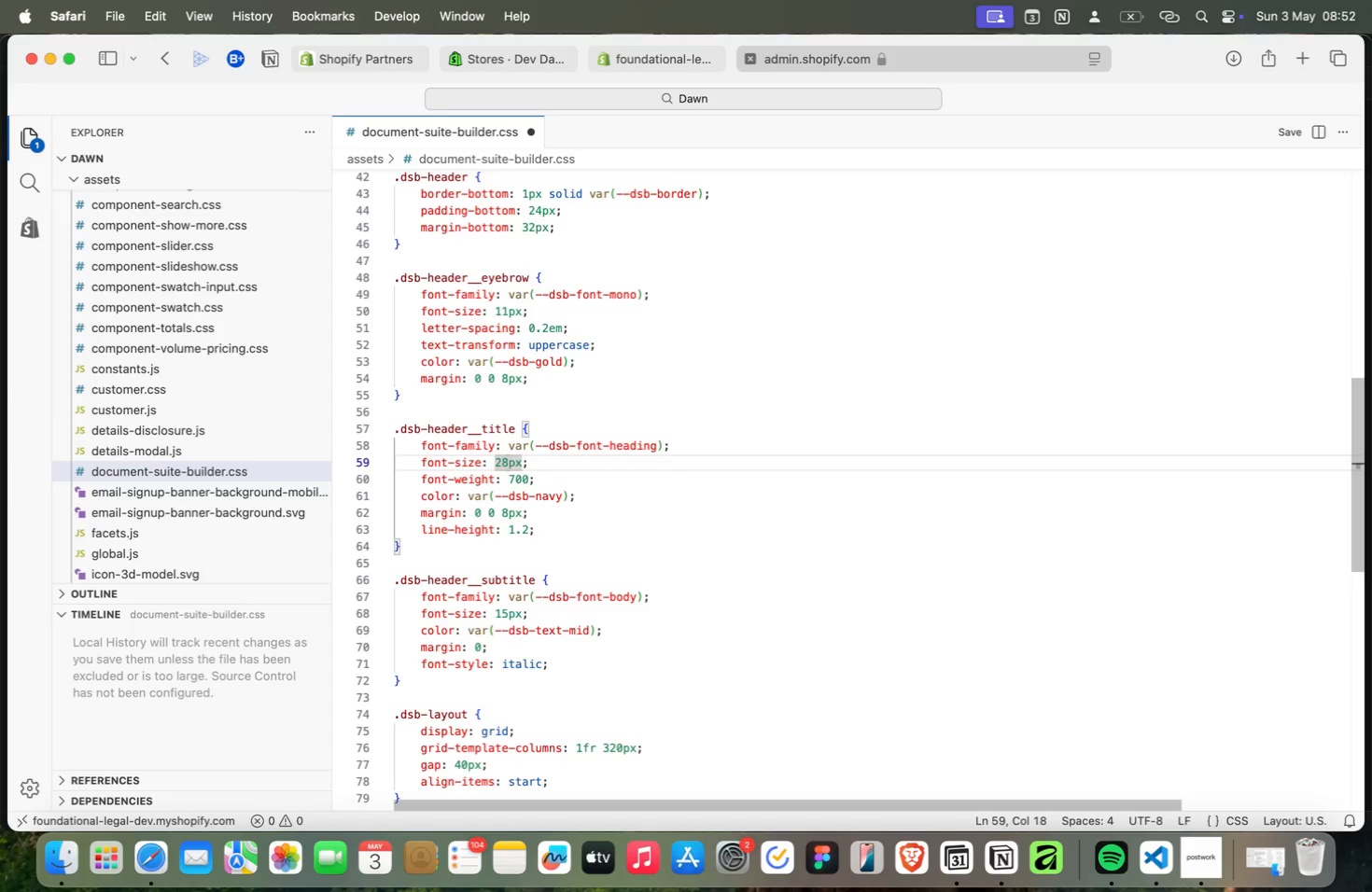 
key(Meta+ArrowUp)
 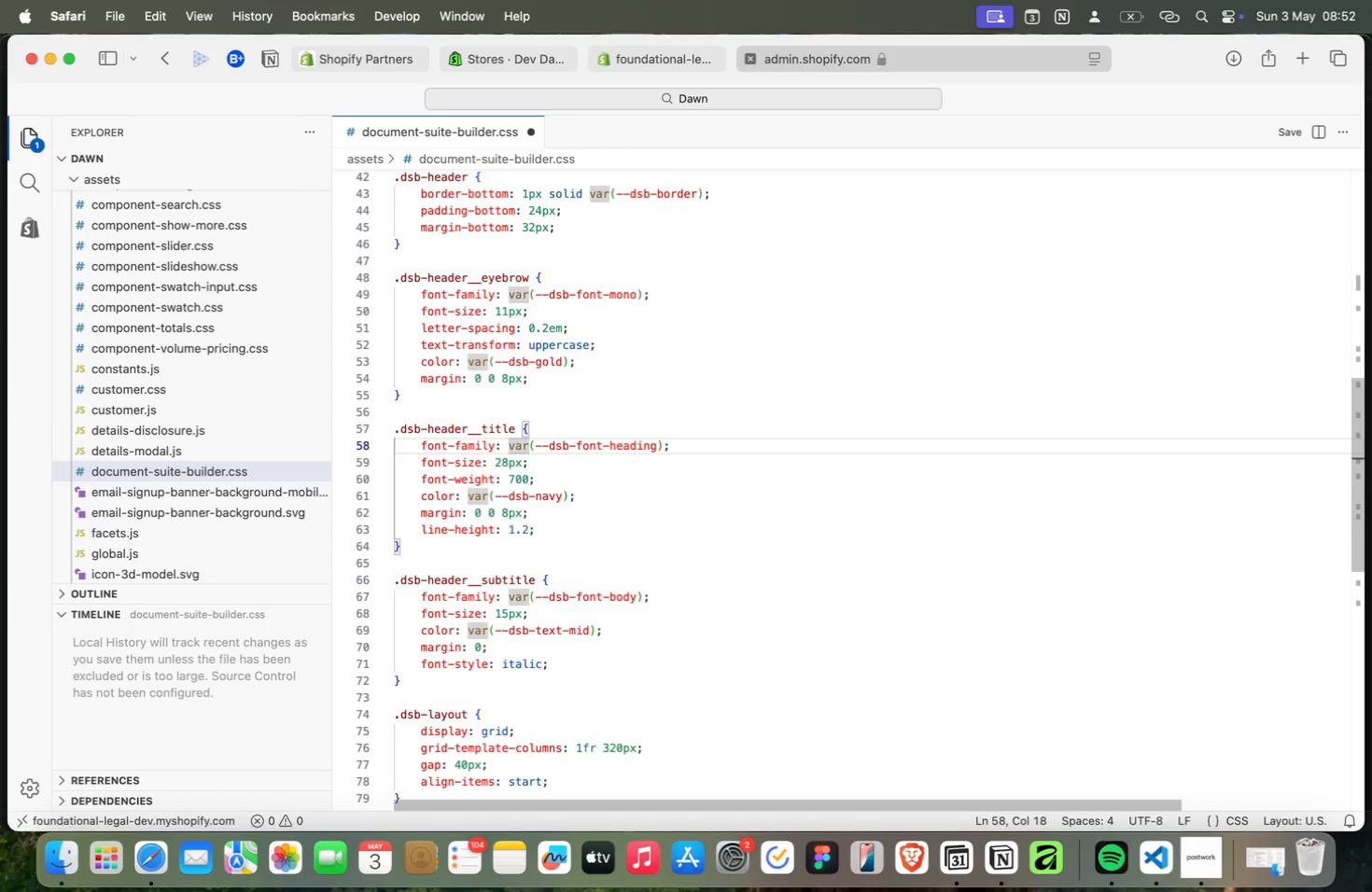 
key(Meta+ArrowUp)
 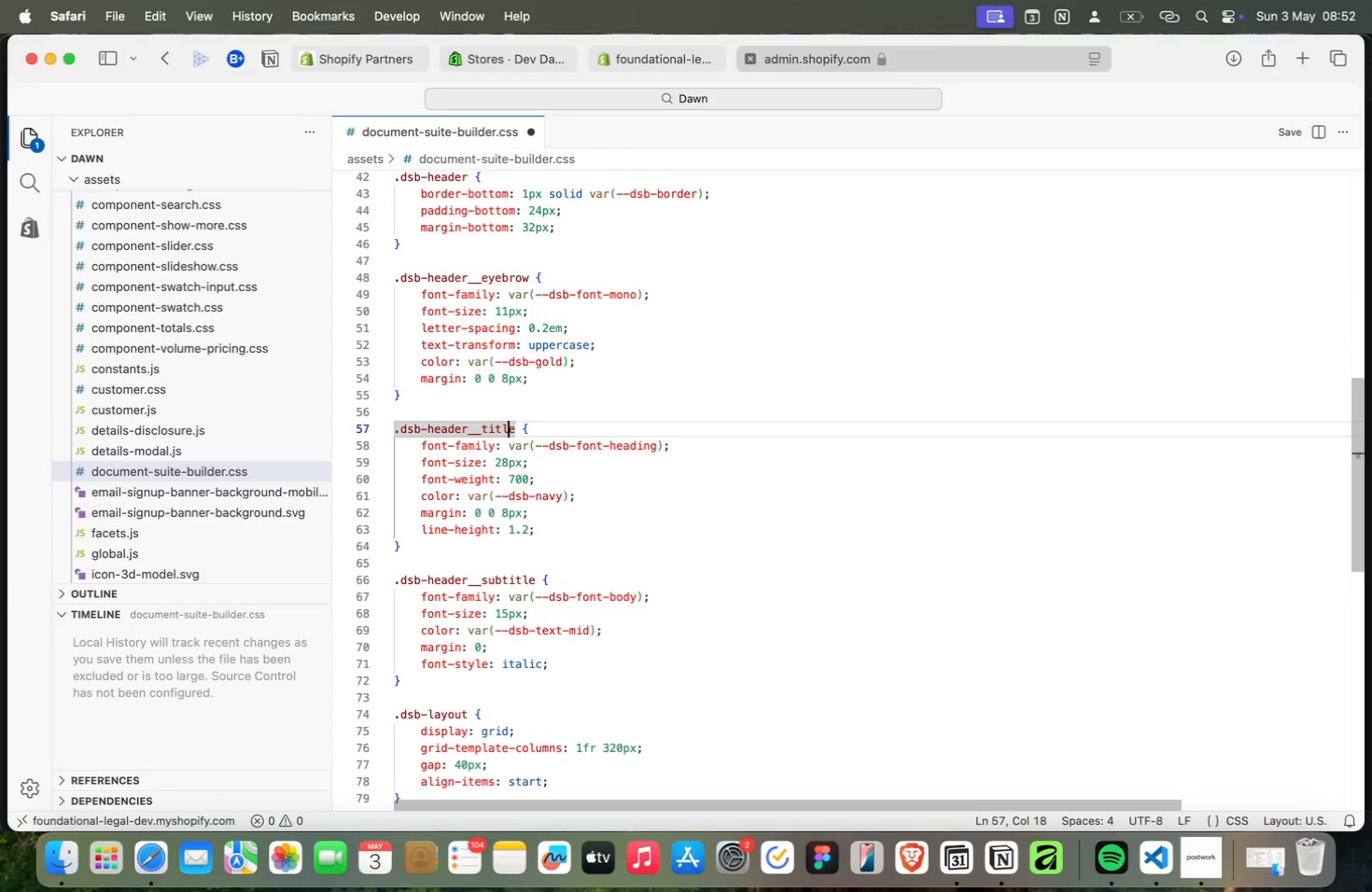 
key(Meta+ArrowDown)
 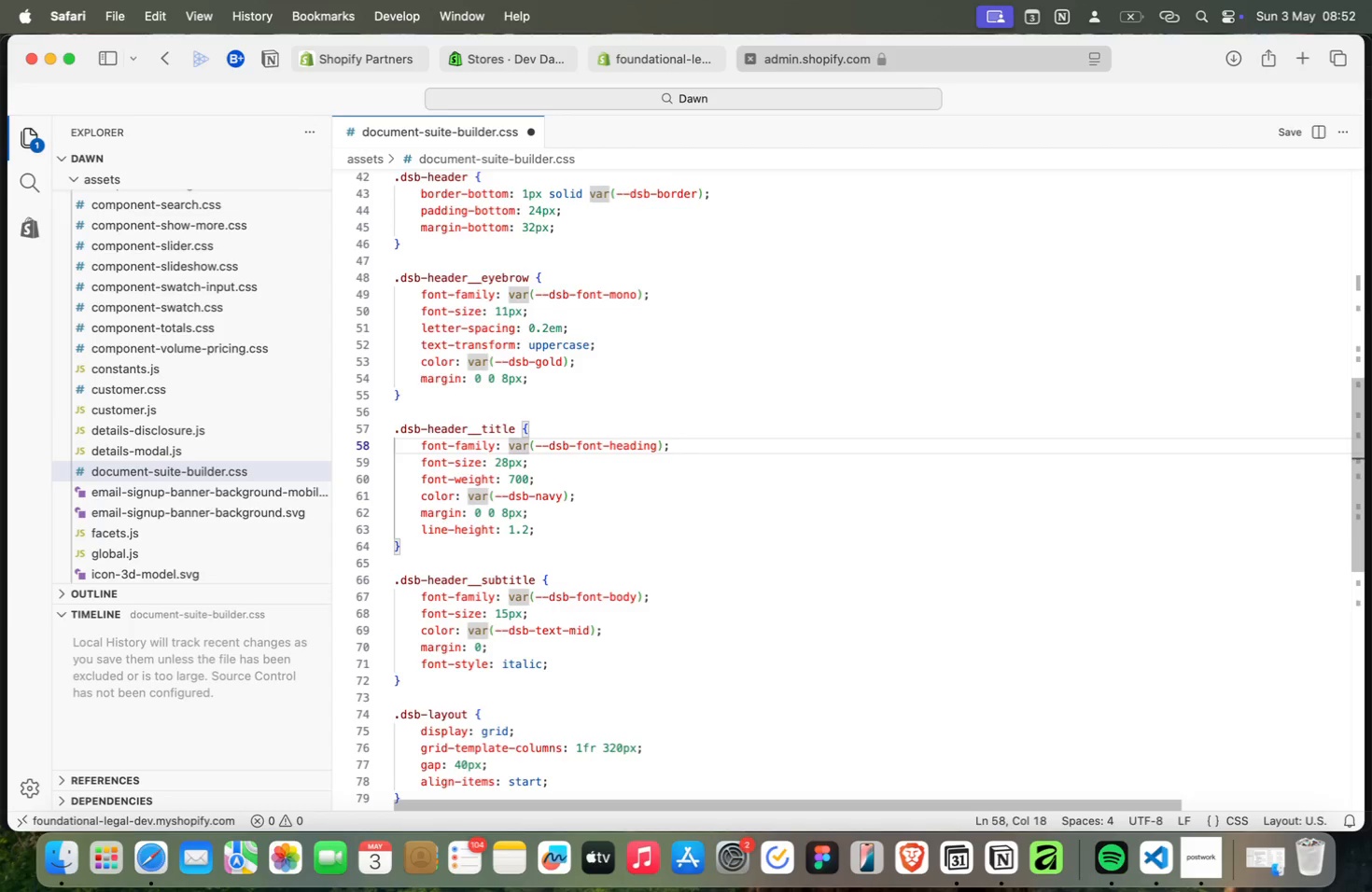 
key(Meta+ArrowDown)
 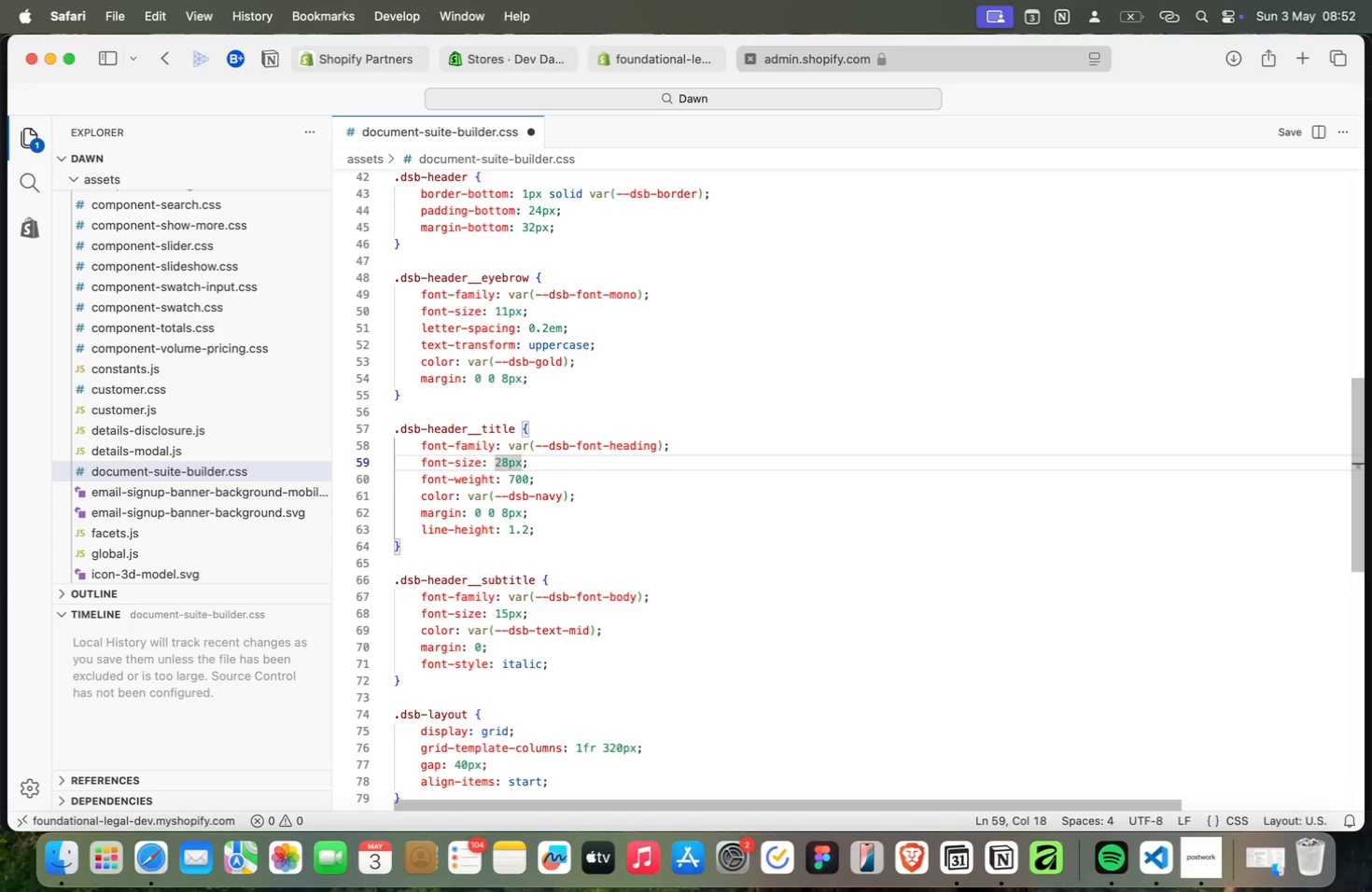 
key(Meta+ArrowUp)
 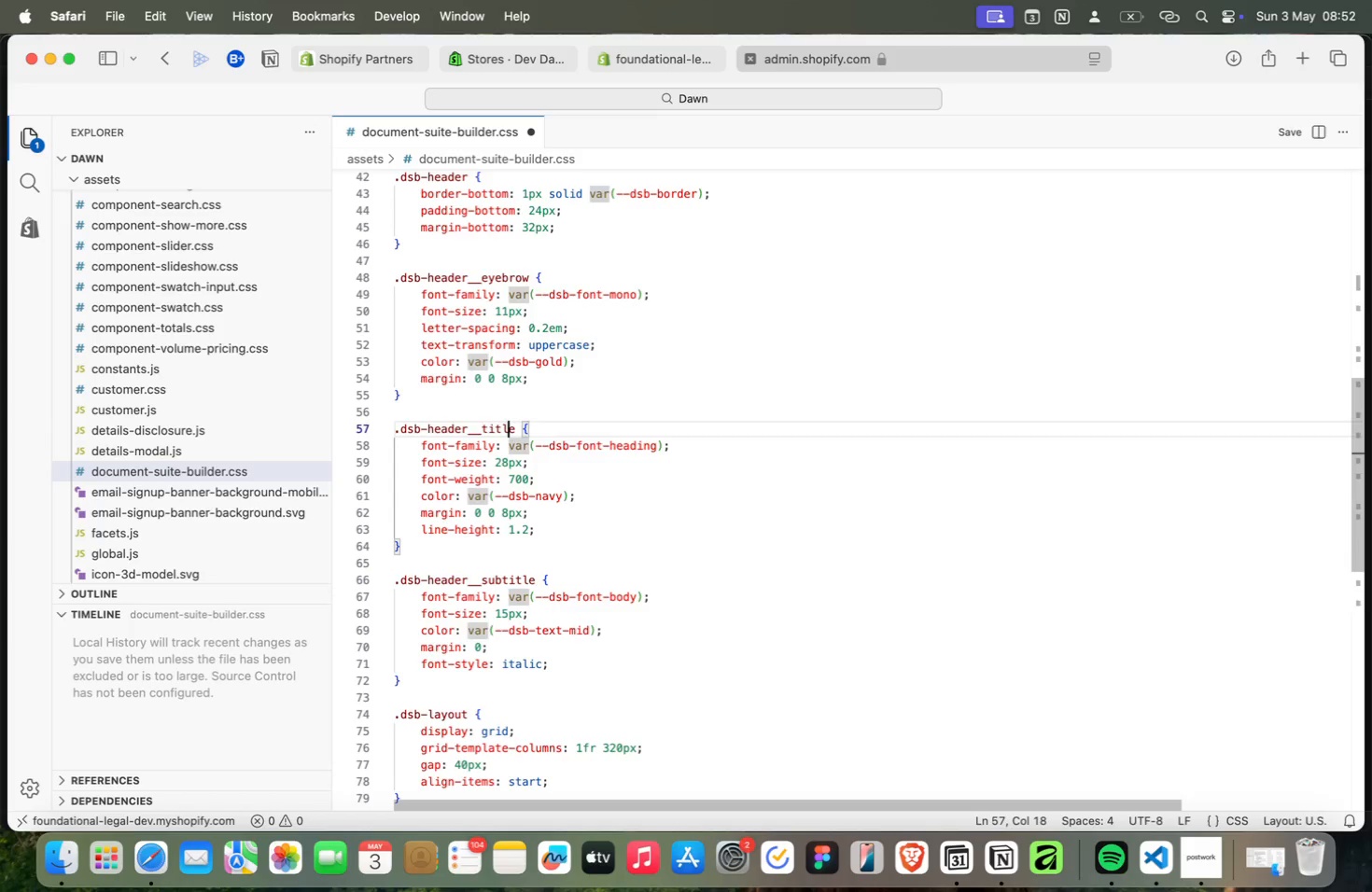 
key(Meta+ArrowUp)
 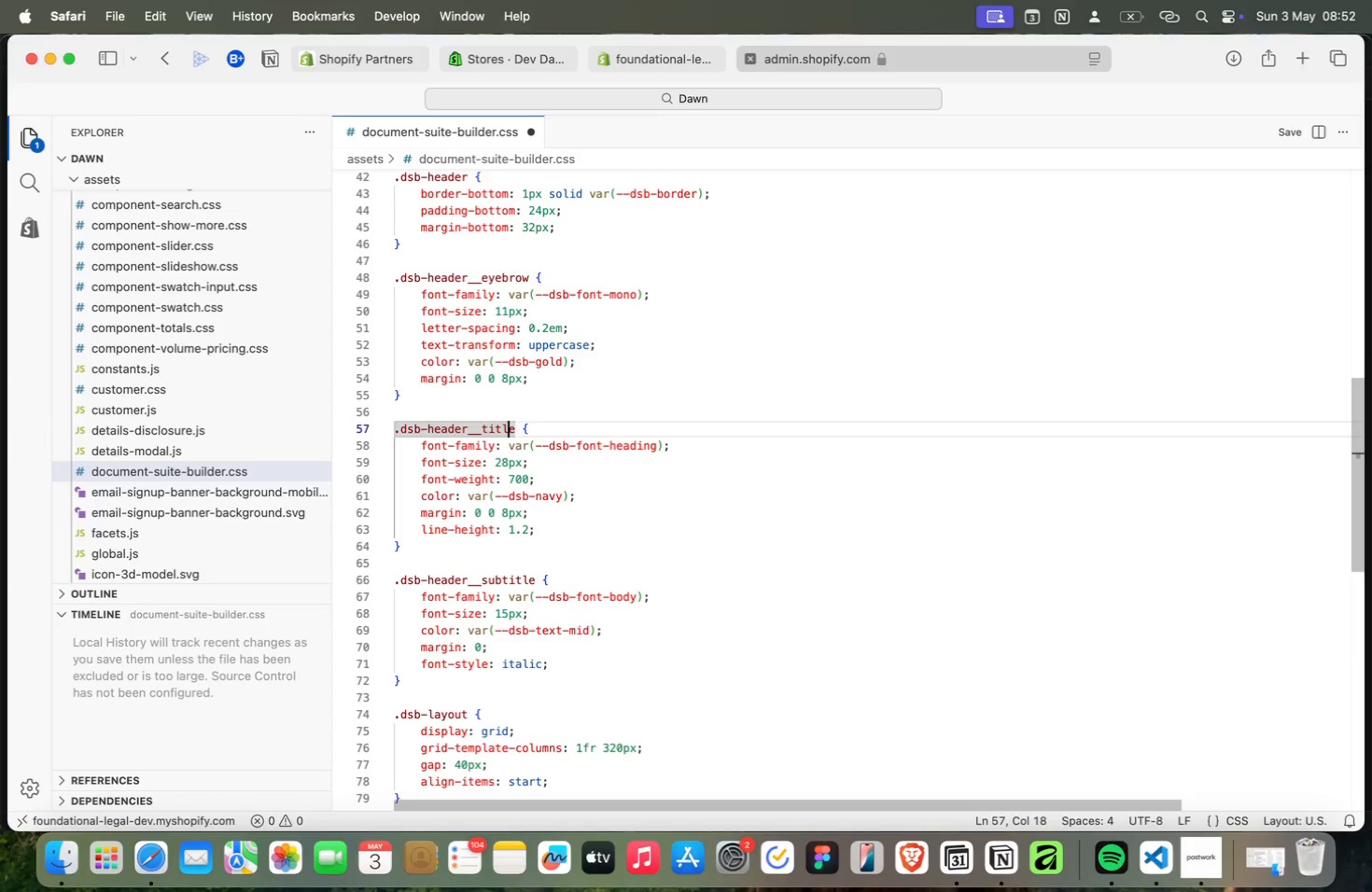 
key(Meta+ArrowUp)
 